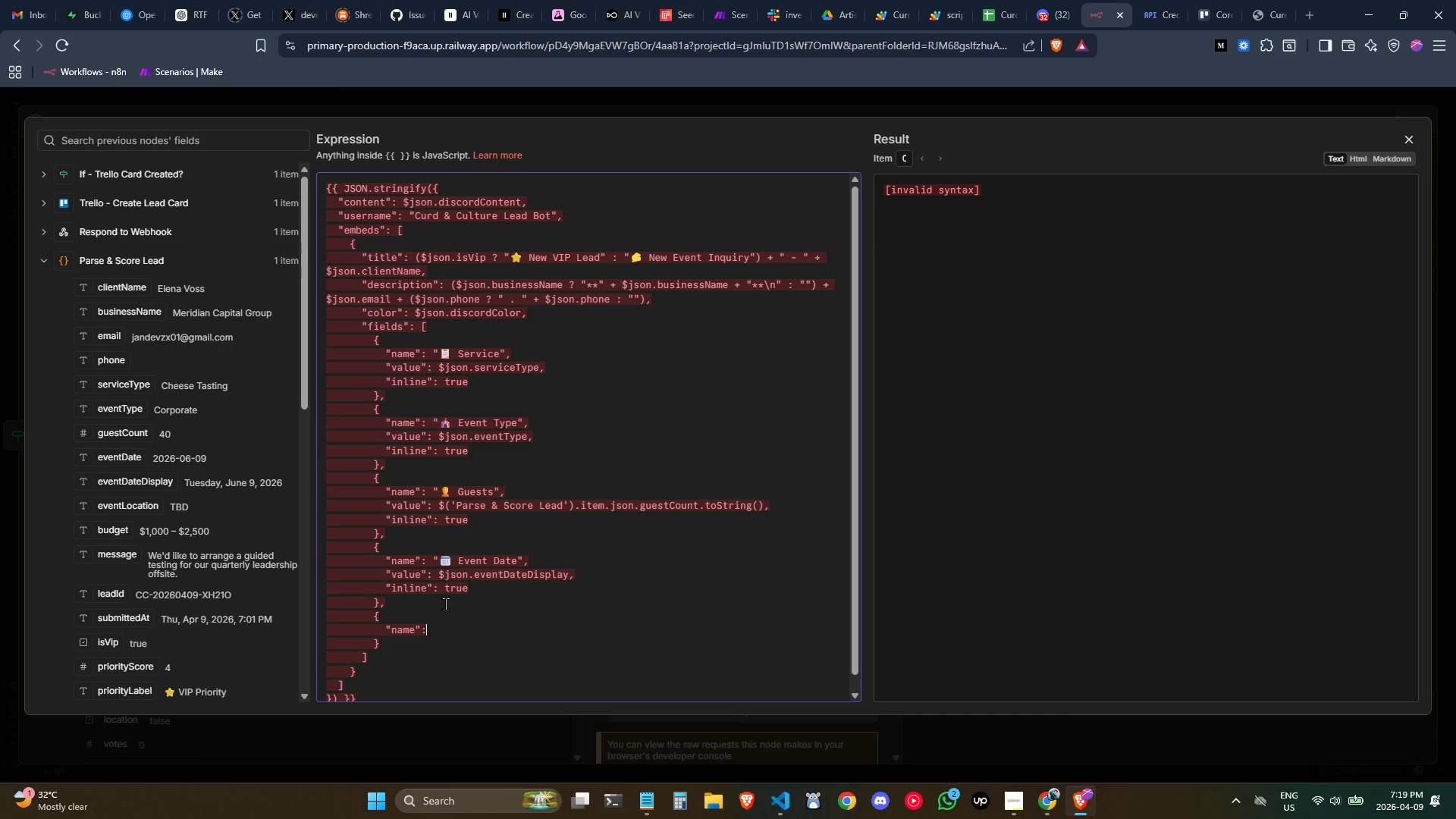 
key(Space)
 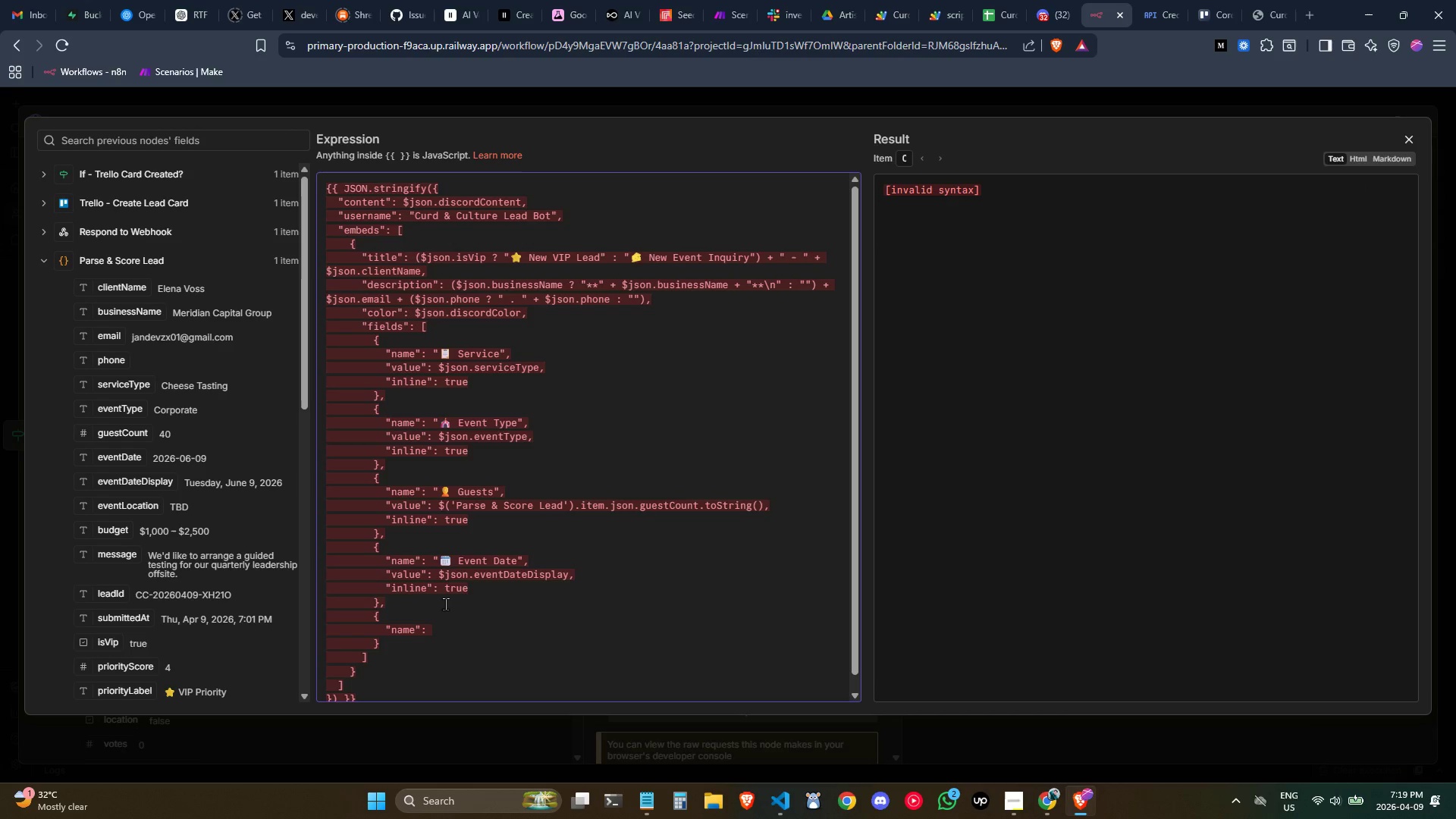 
key(Shift+Quote)
 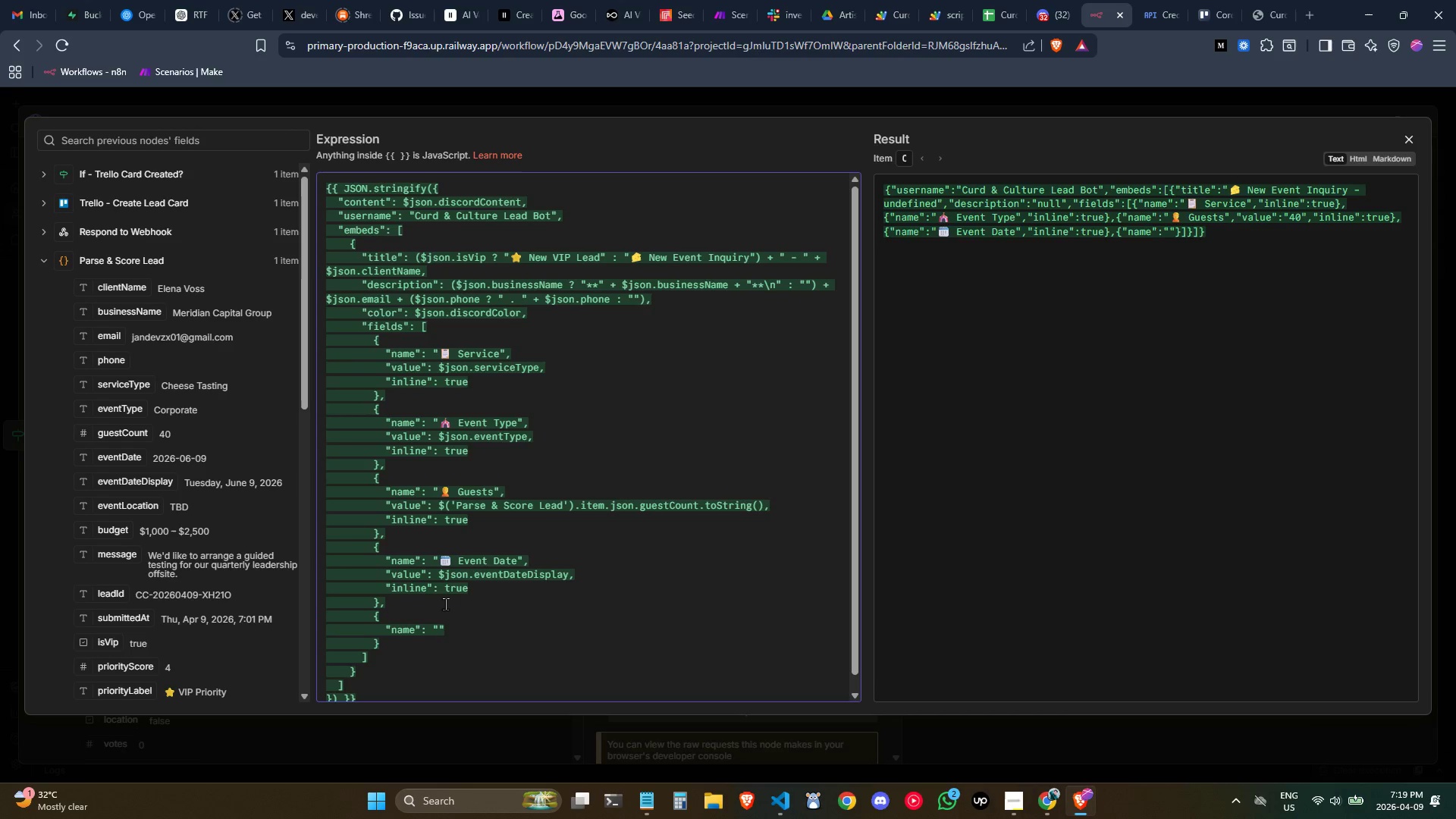 
key(Meta+MetaLeft)
 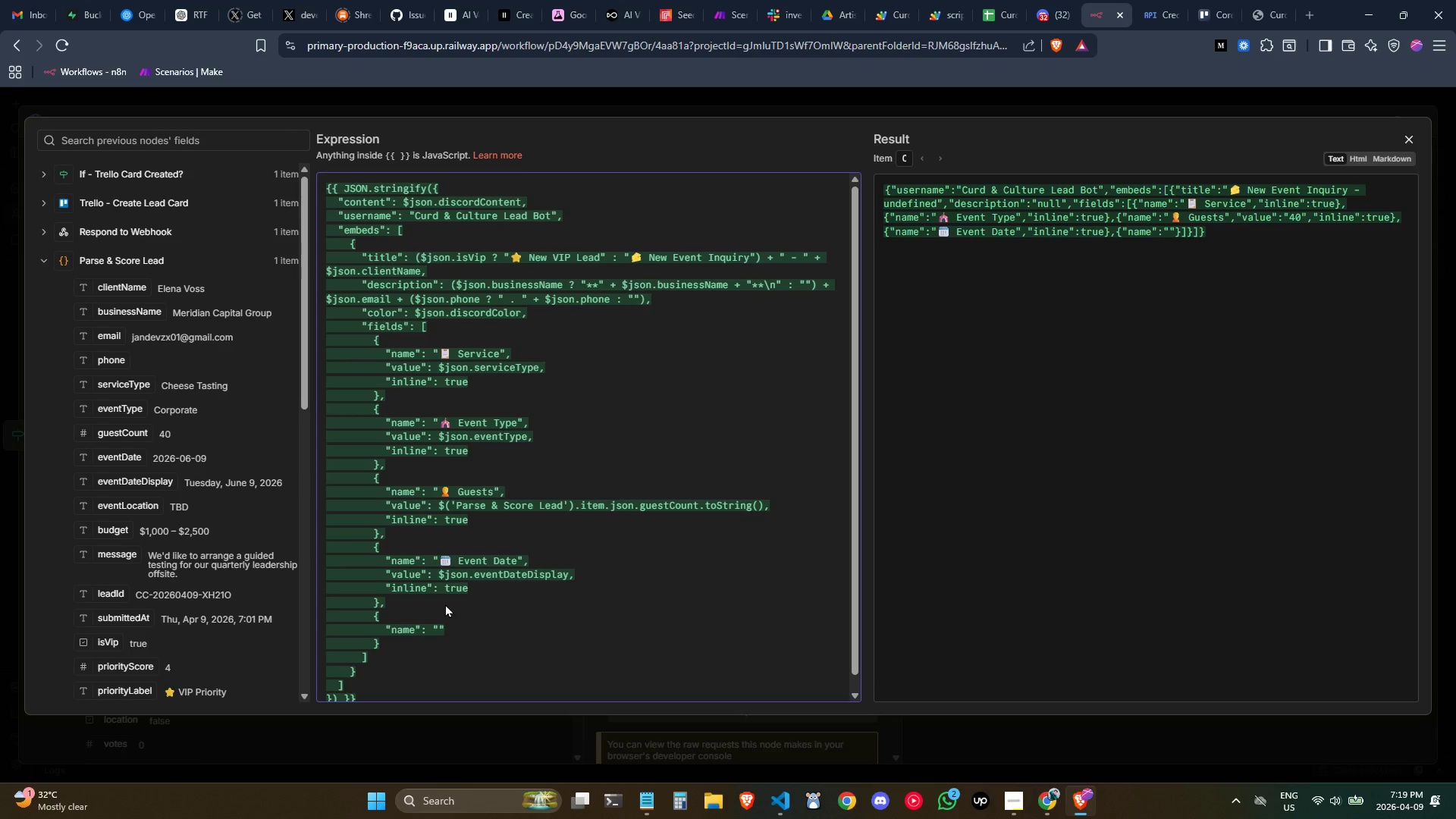 
key(Meta+Period)
 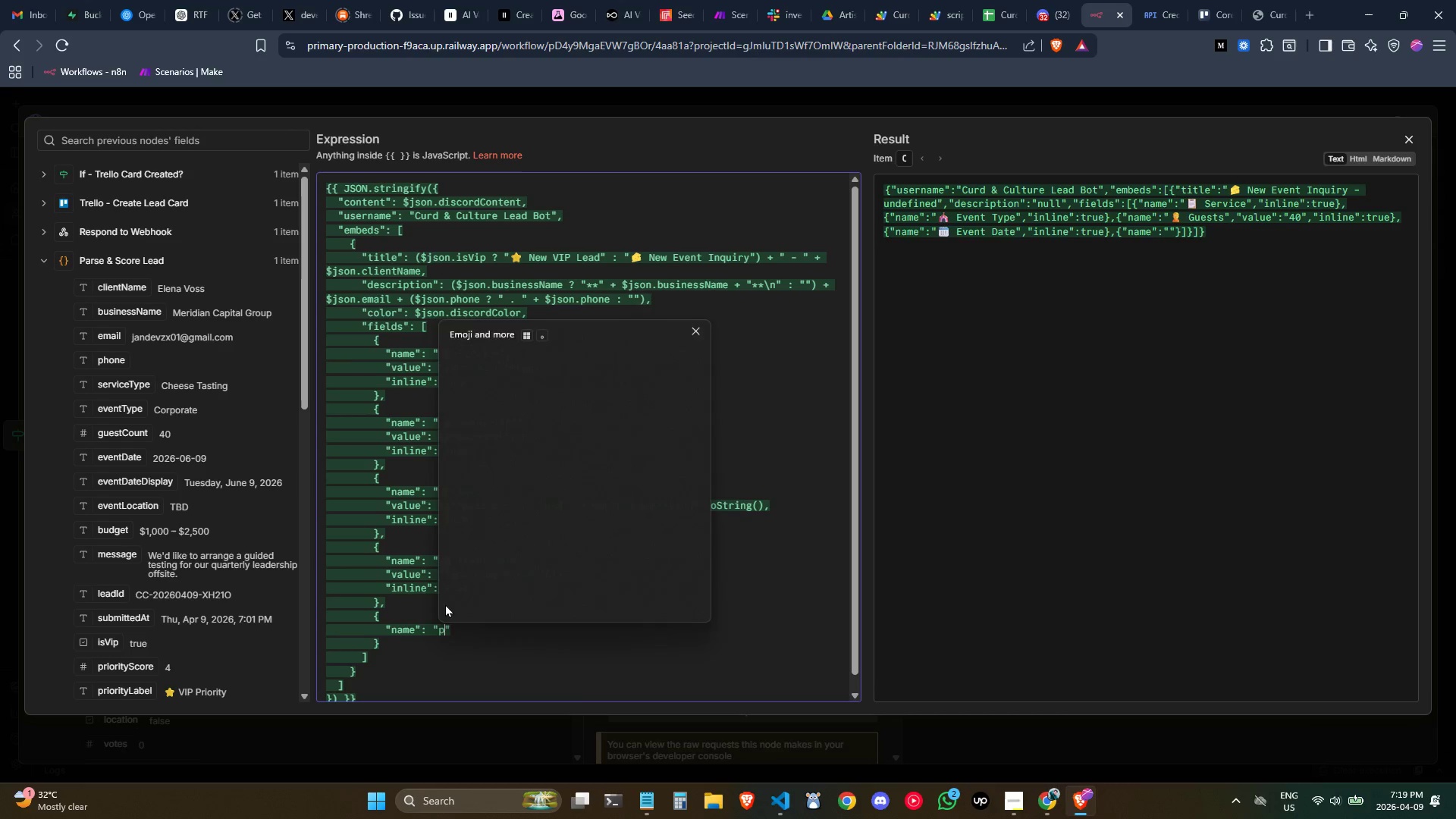 
type(pin)
key(Backspace)
key(Backspace)
key(Backspace)
 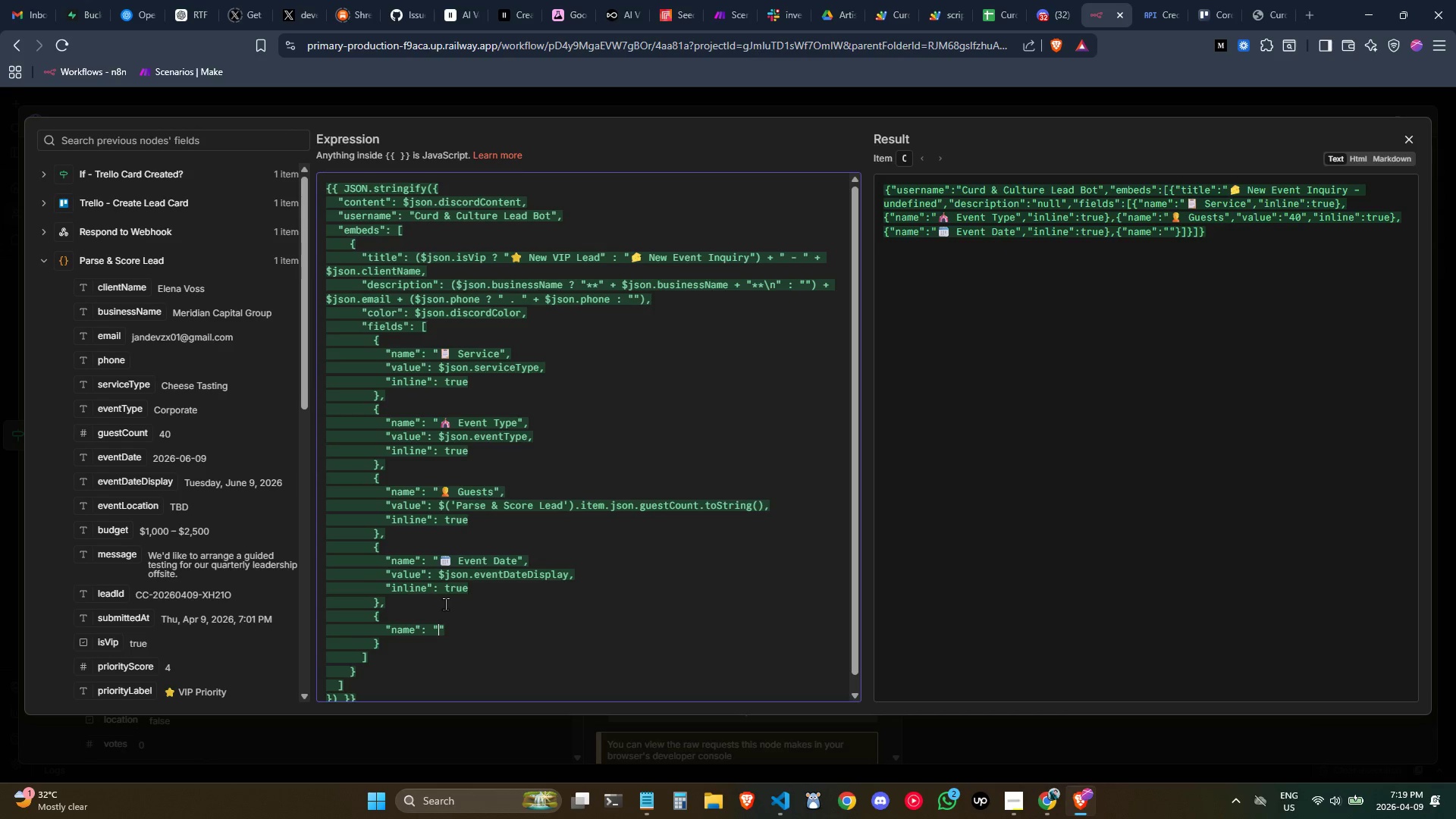 
key(Meta+MetaLeft)
 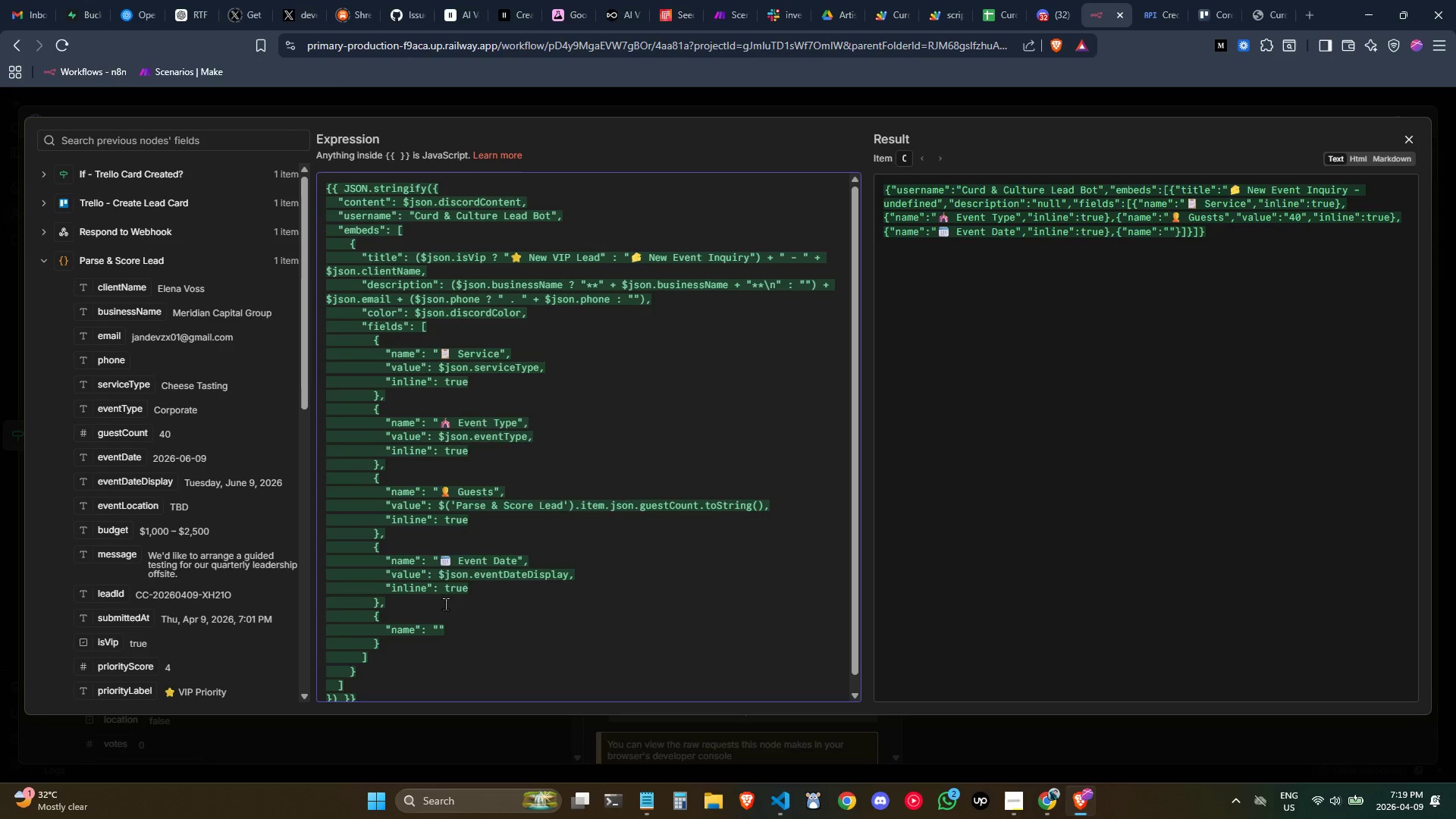 
key(Meta+Period)
 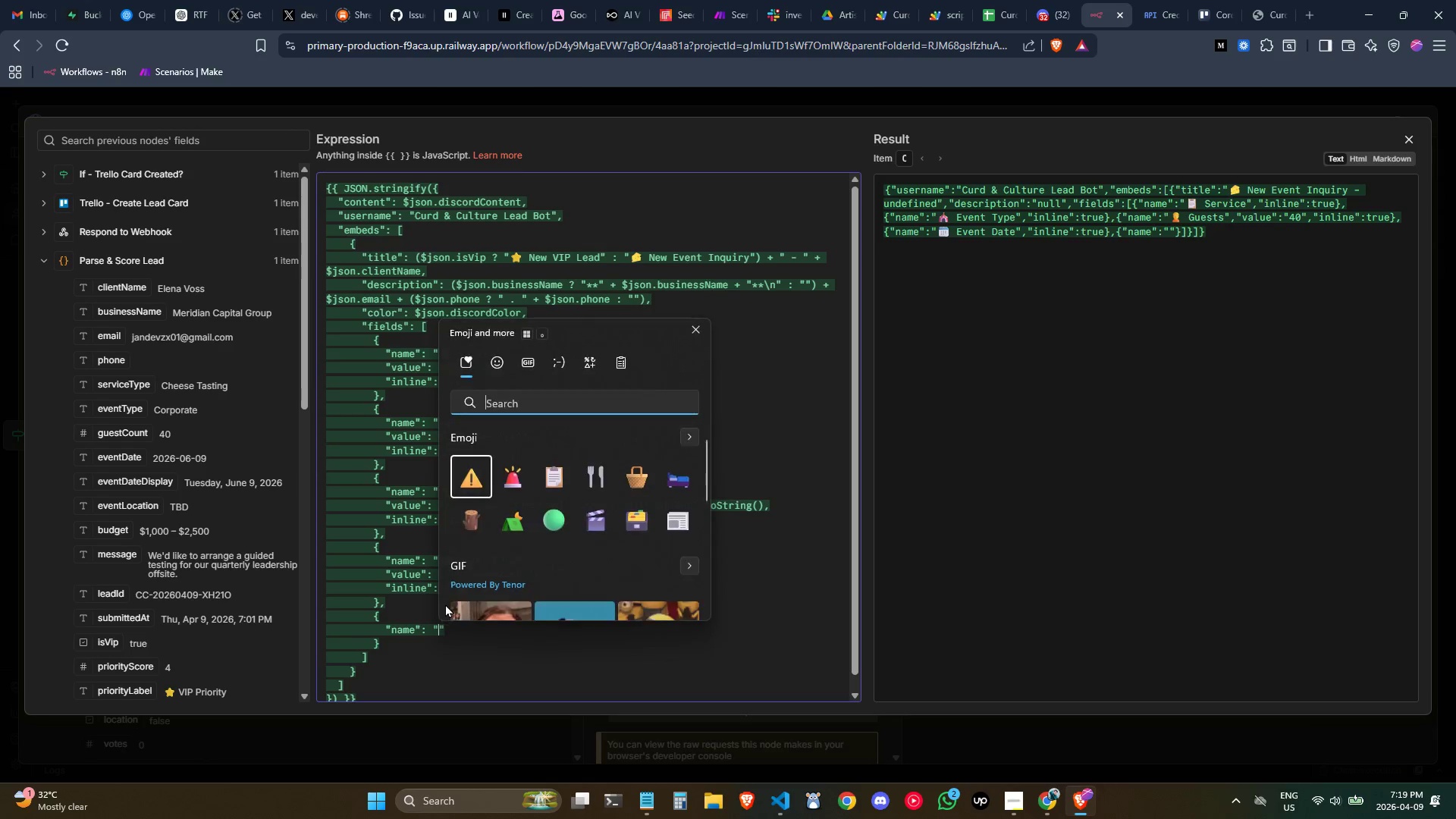 
type(pi)
key(Backspace)
type(pin)
 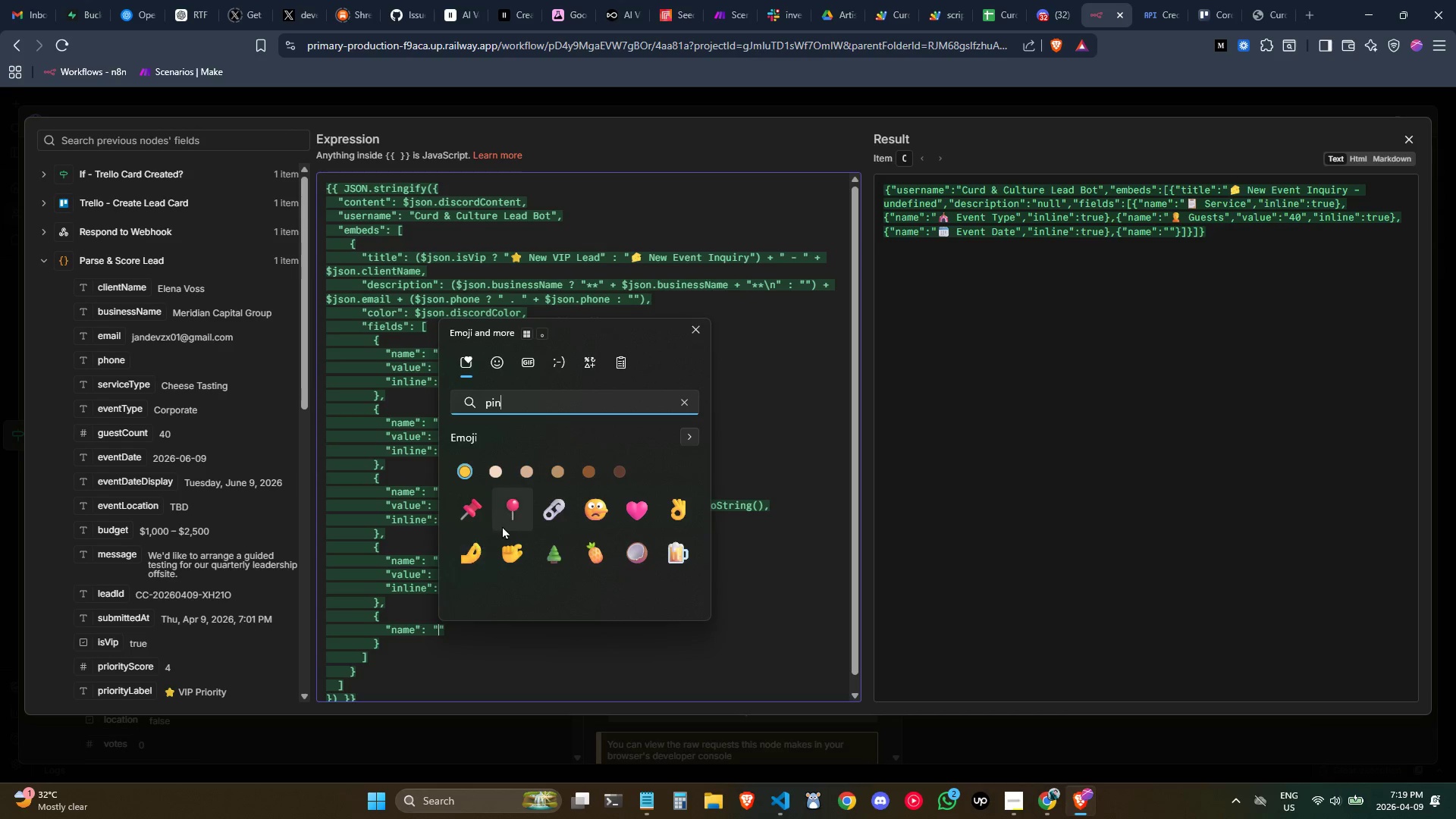 
left_click([507, 522])
 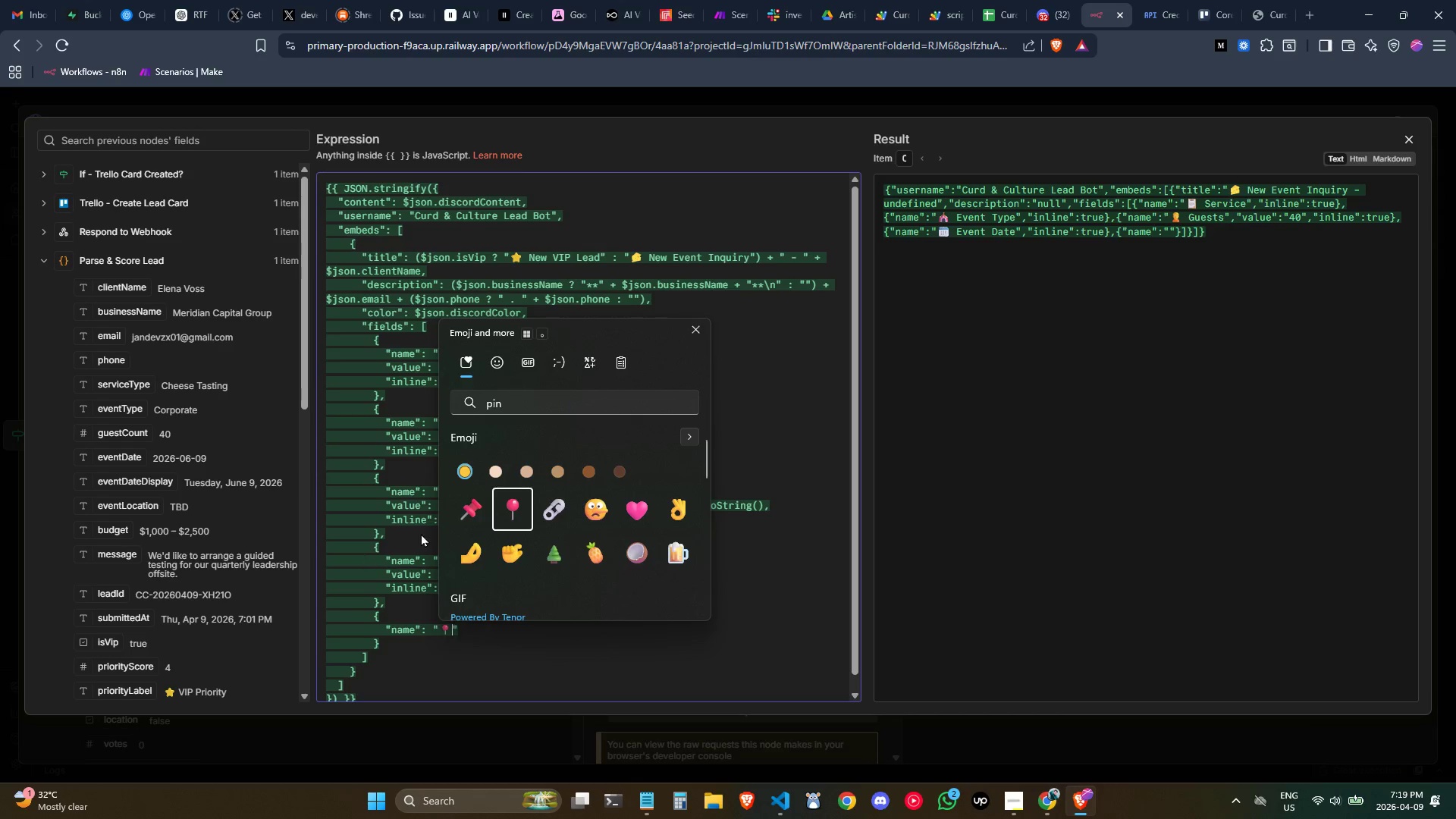 
type( Loacto)
key(Backspace)
key(Backspace)
key(Backspace)
key(Backspace)
type(cation)
 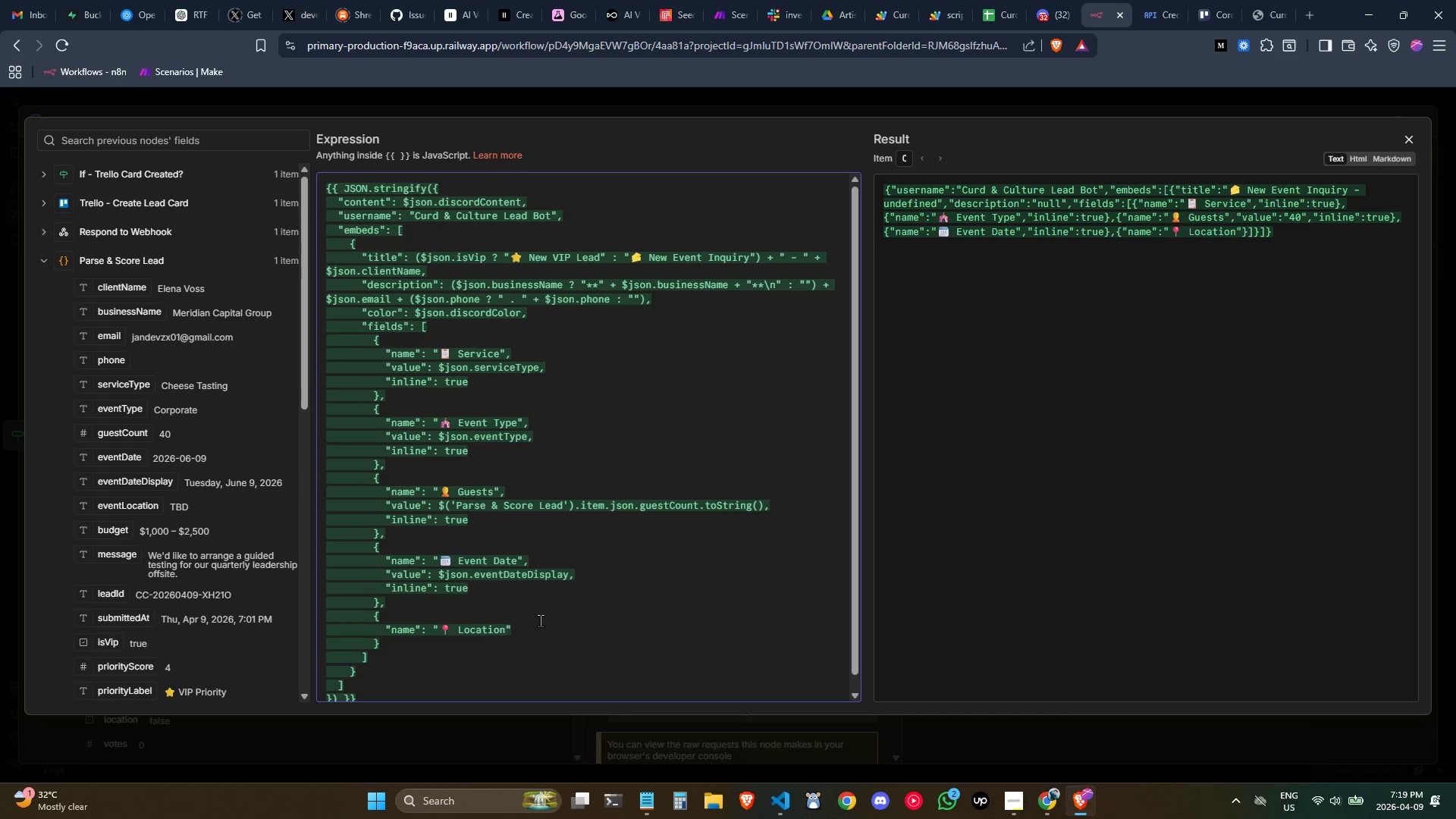 
key(ArrowRight)
 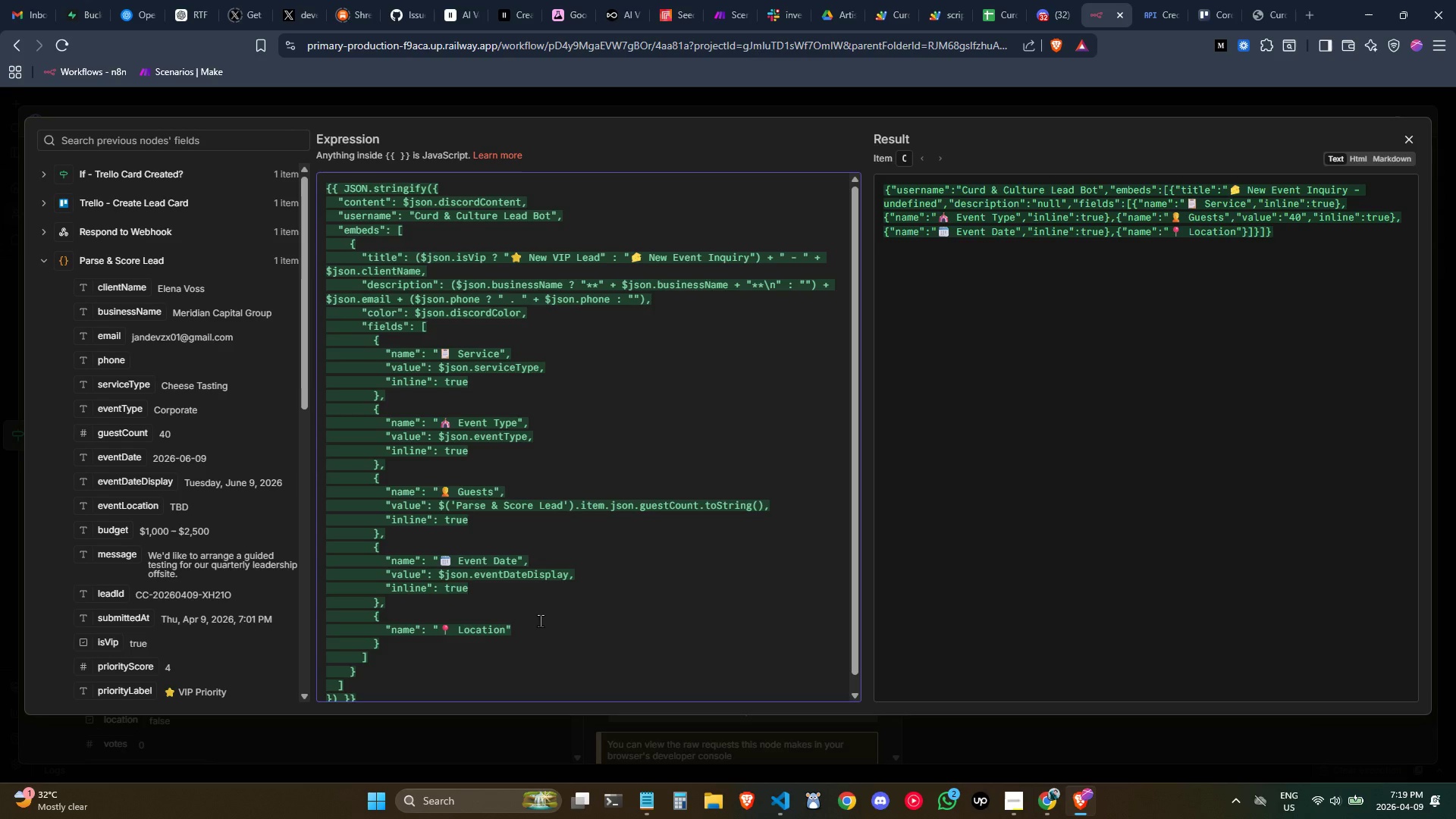 
key(Comma)
 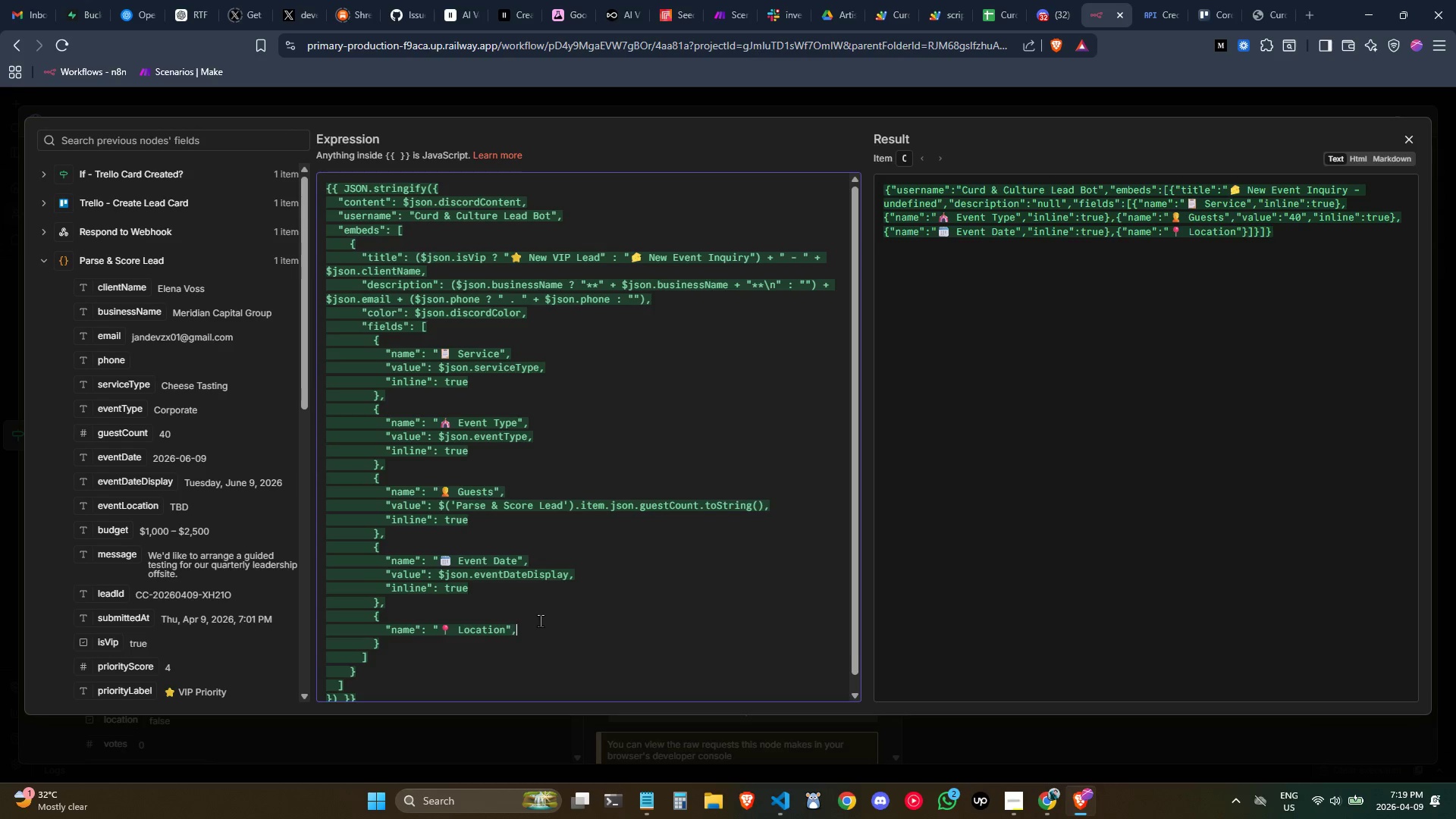 
key(Enter)
 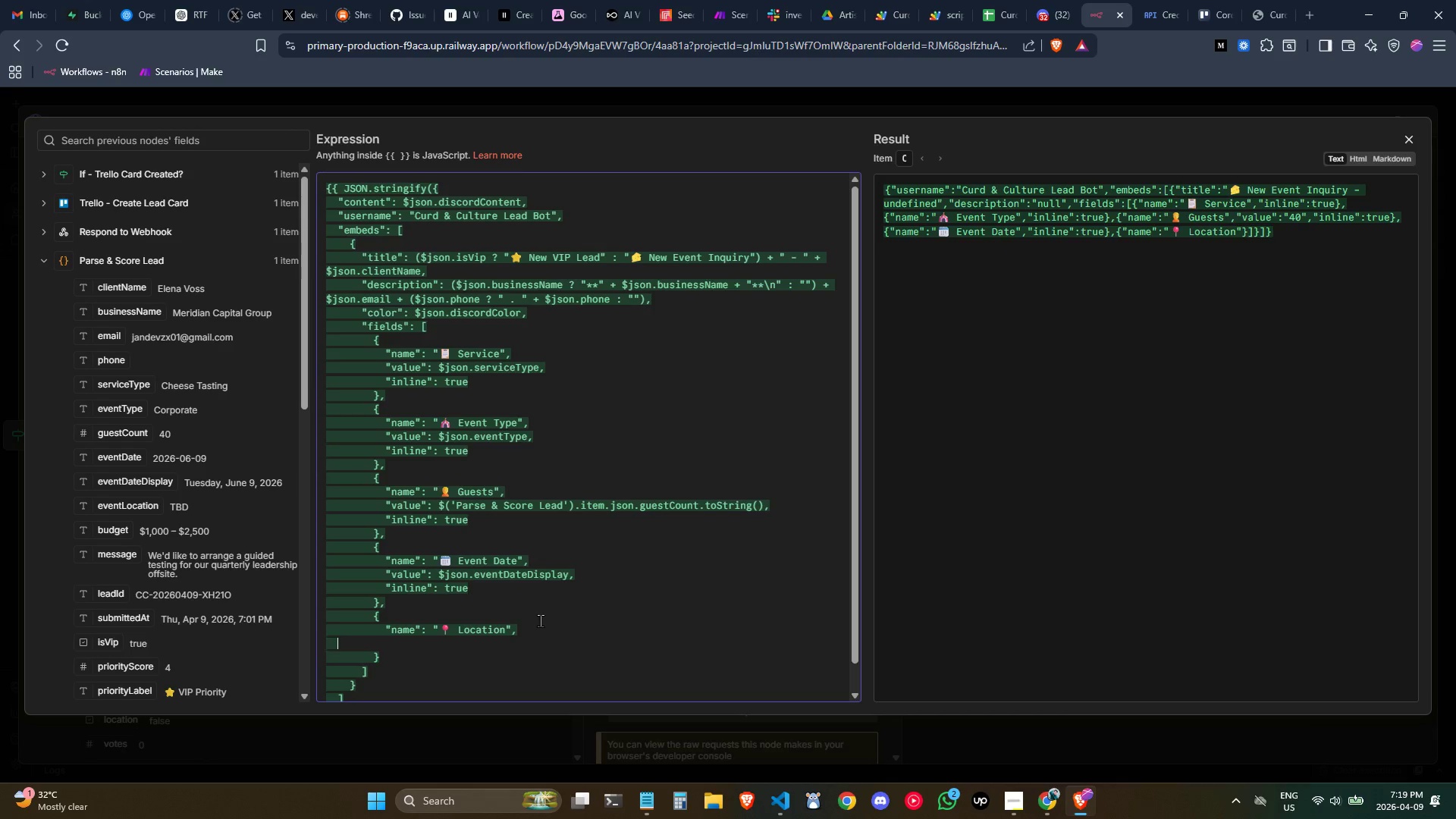 
key(Tab)
key(Tab)
key(Tab)
key(Tab)
key(Tab)
type("value)
 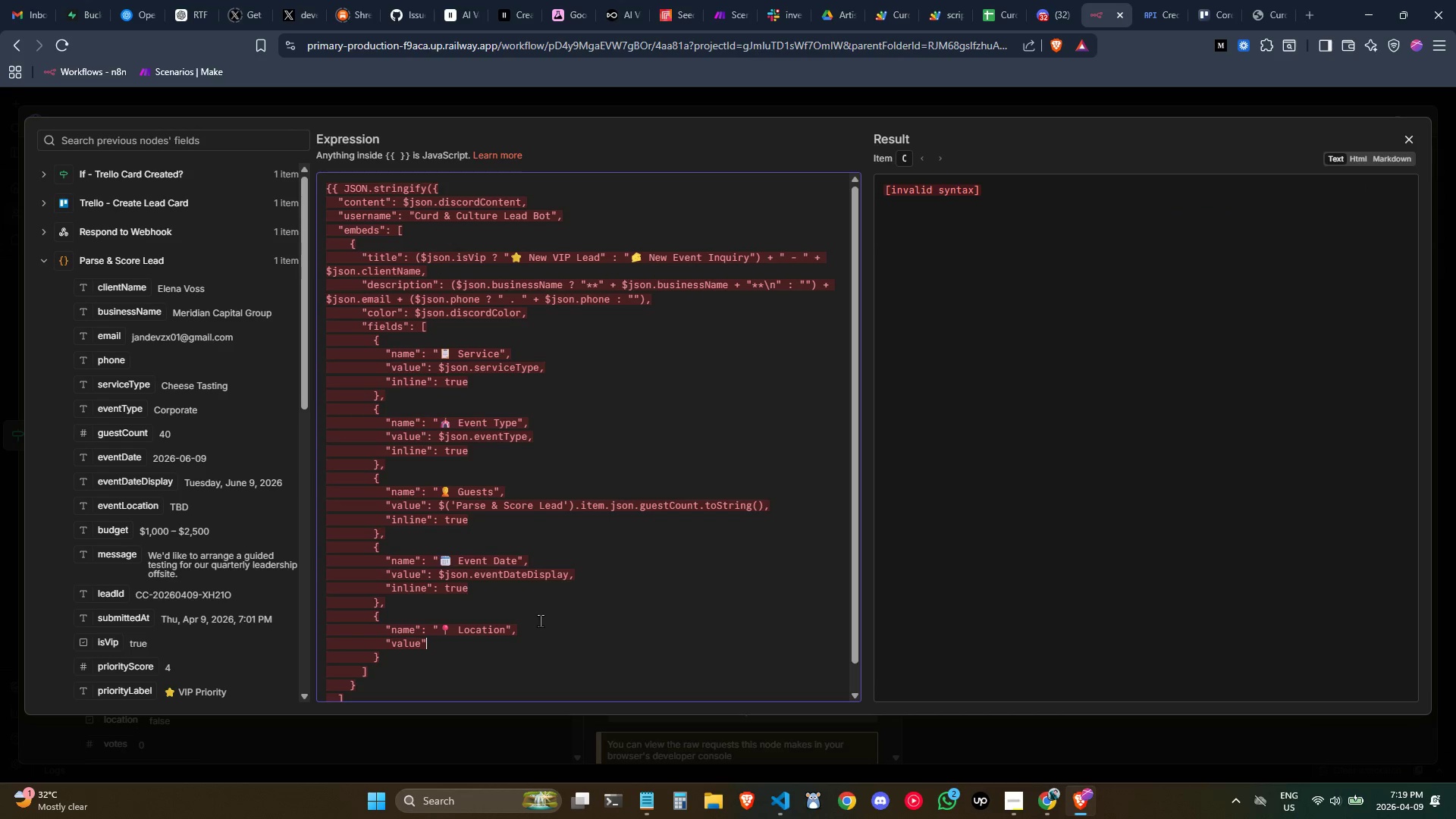 
 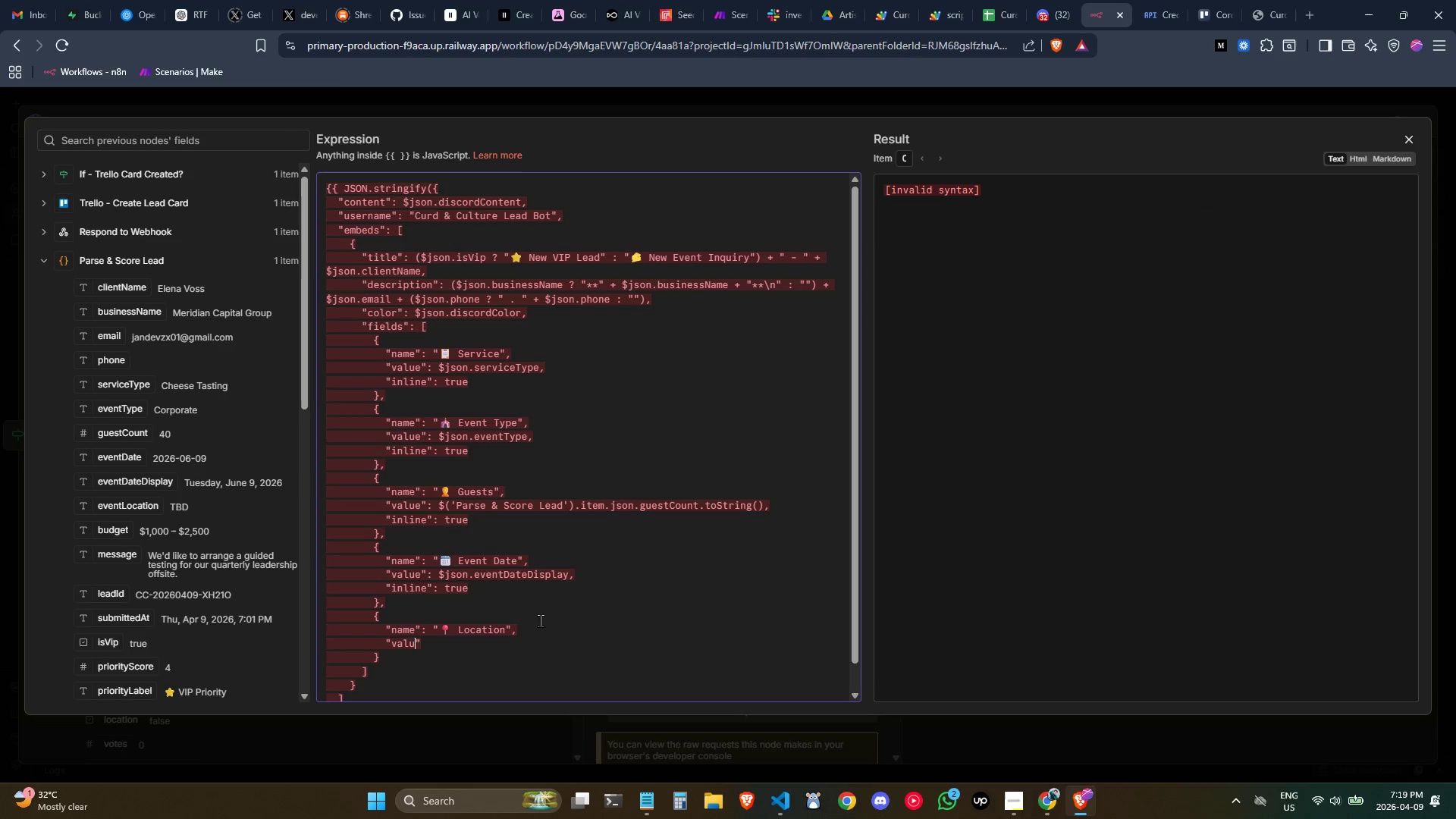 
key(ArrowRight)
 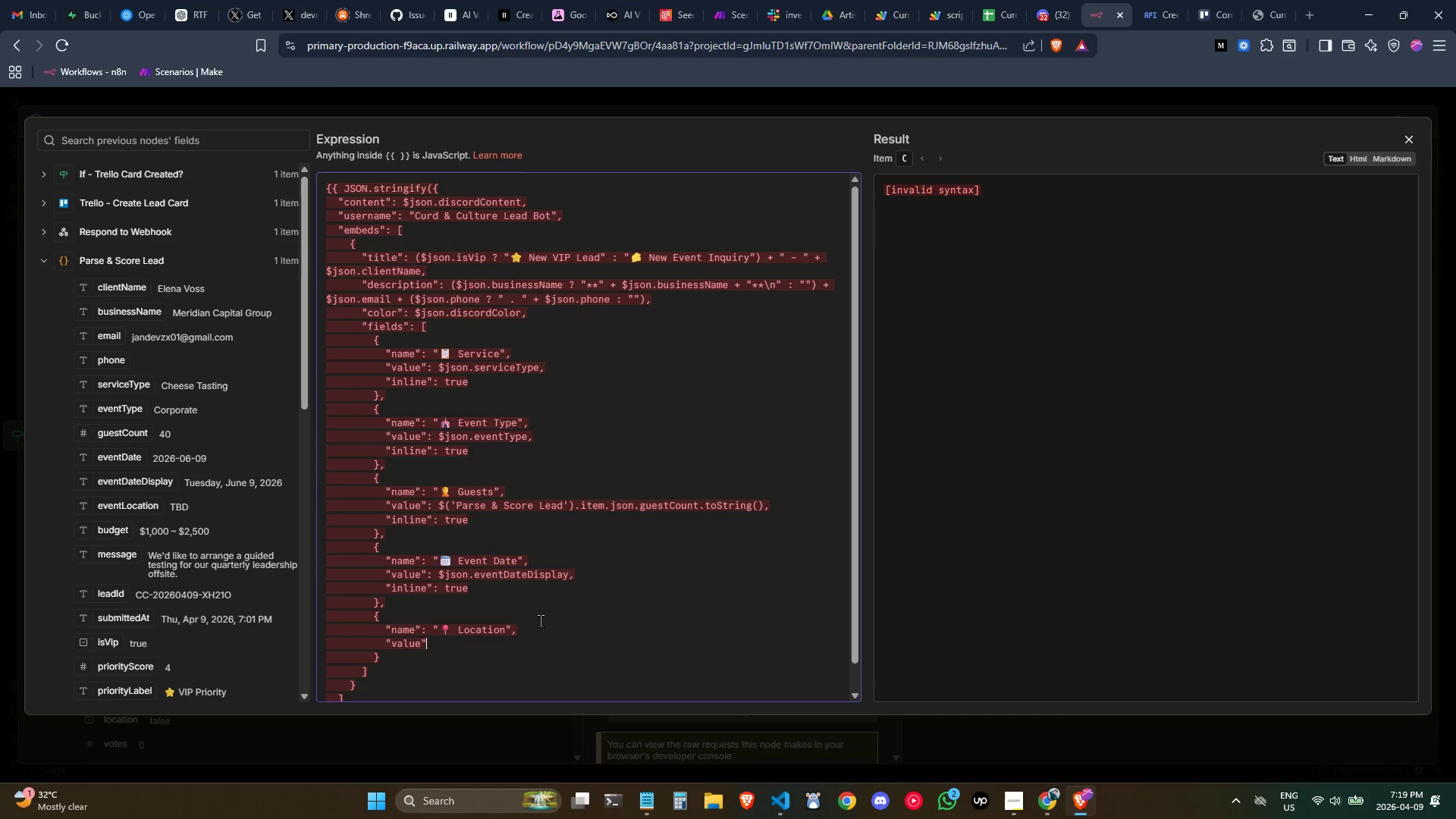 
type(: $json)
 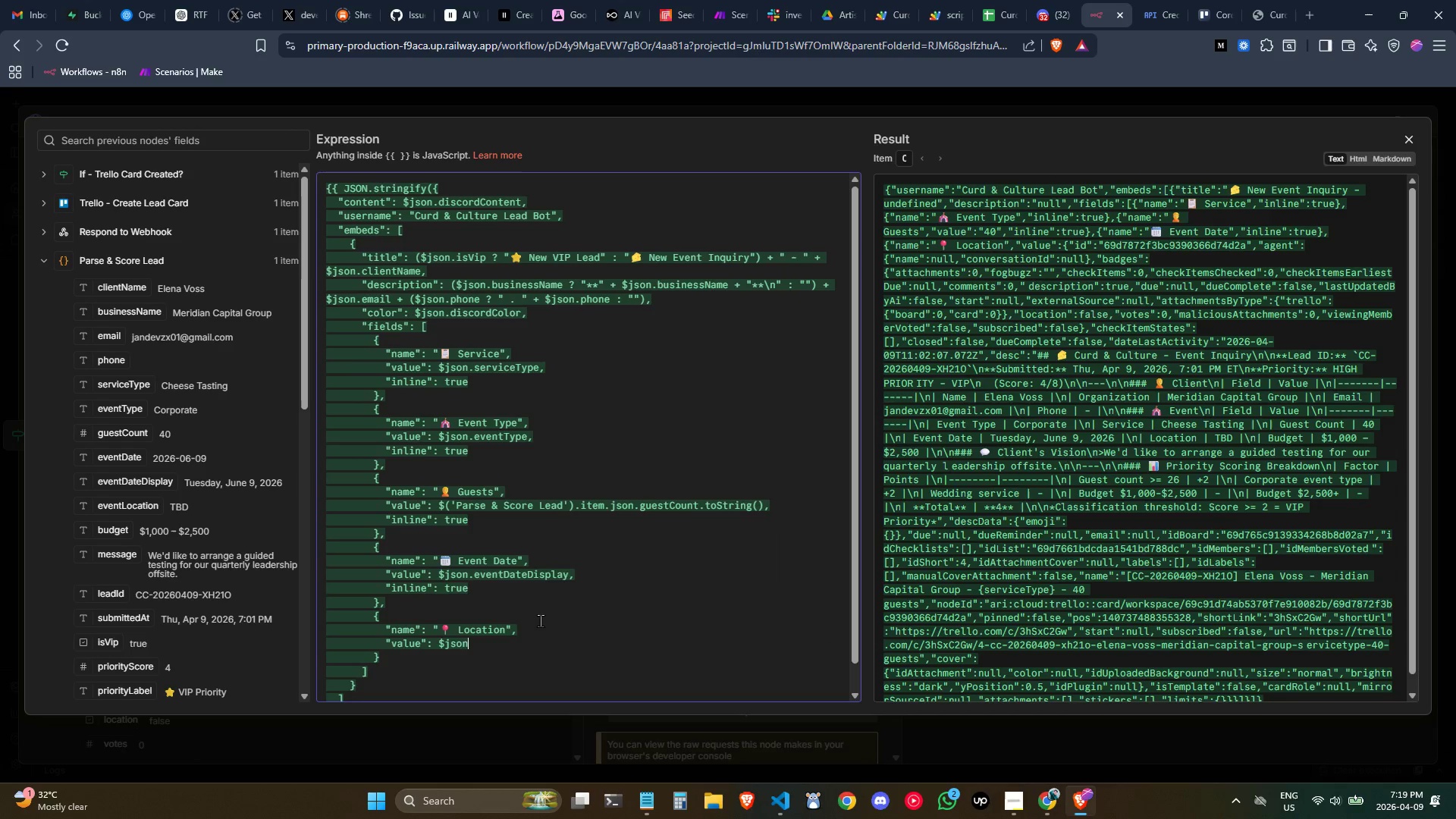 
 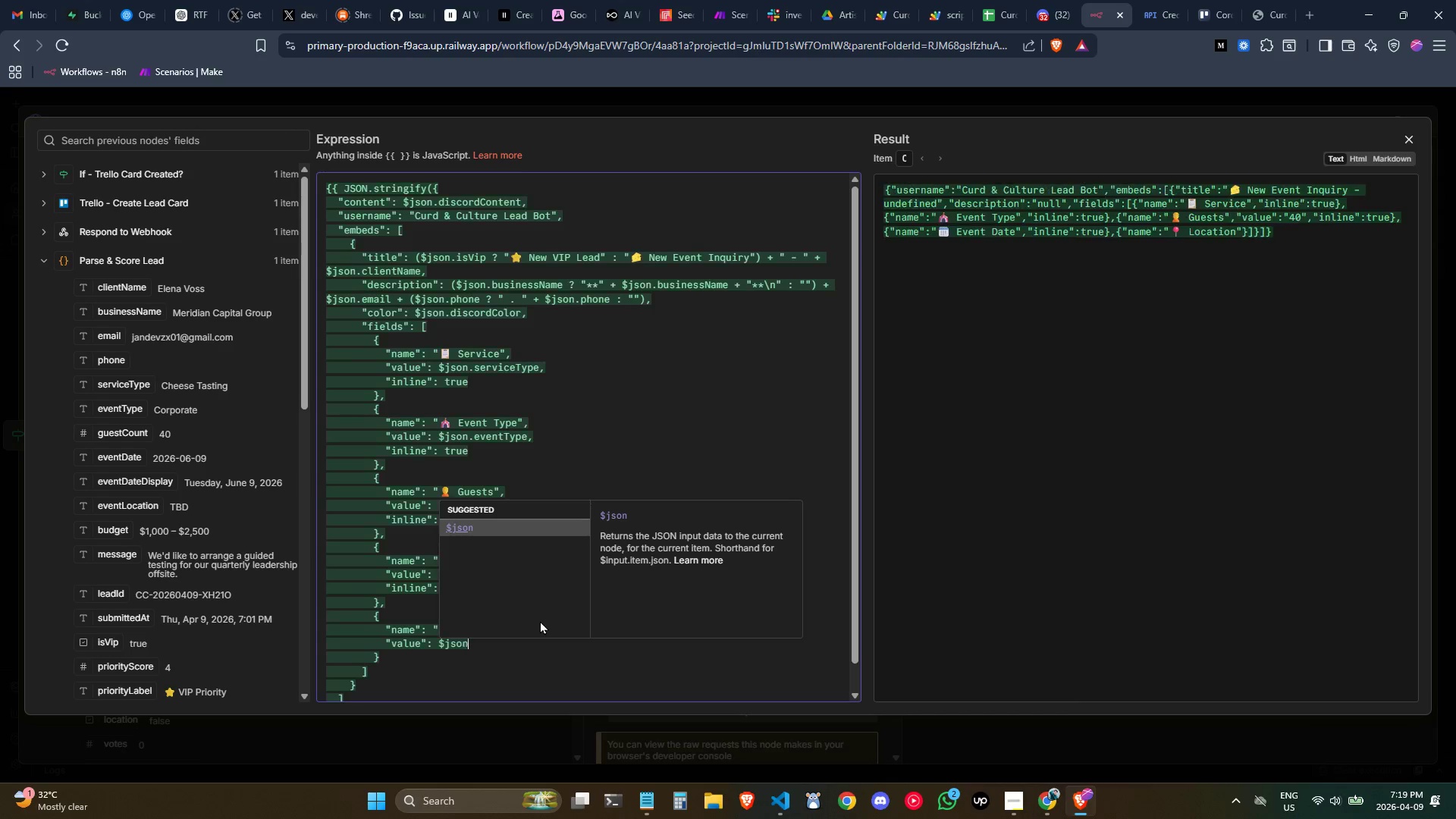 
key(Enter)
 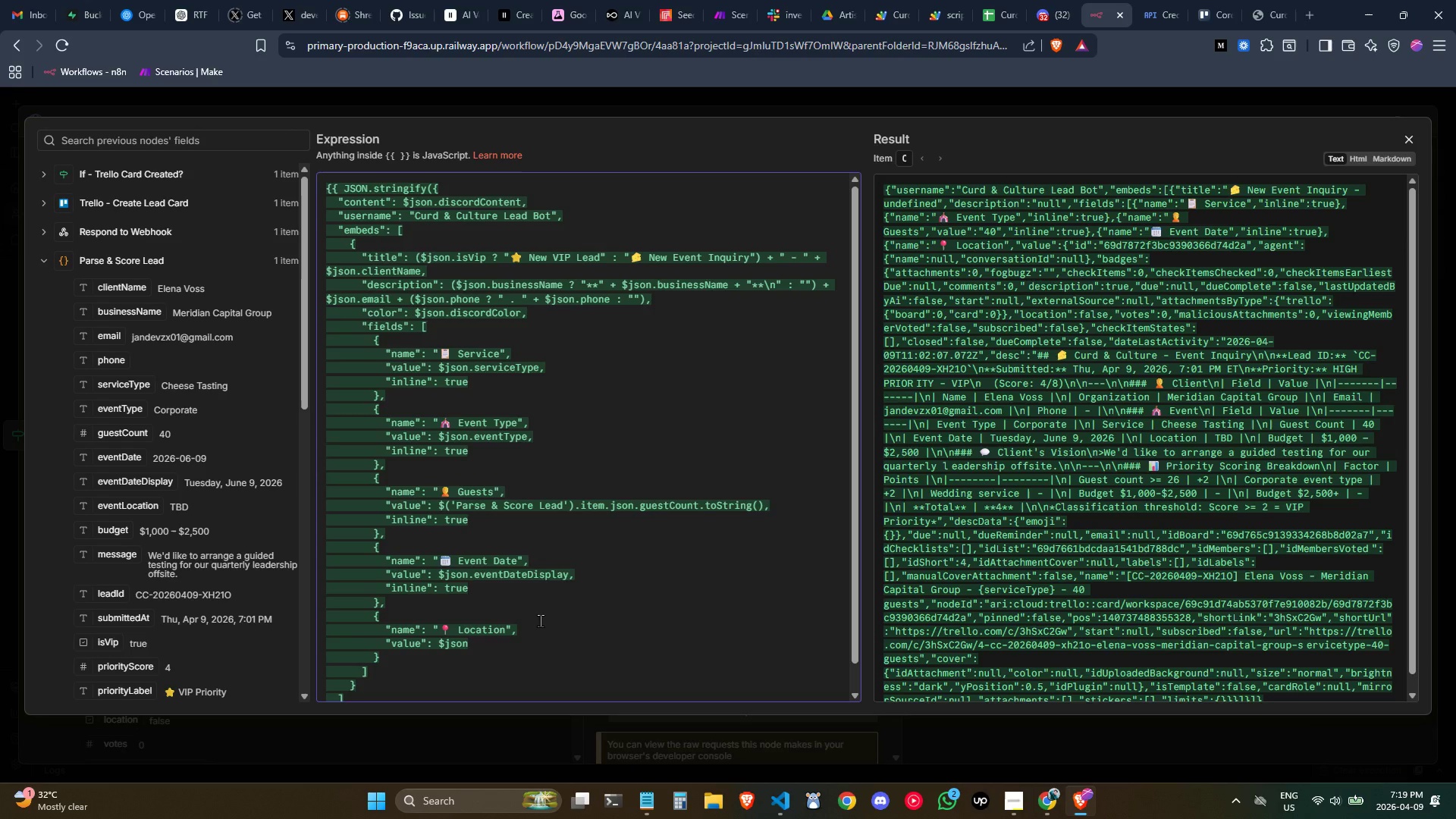 
type(.eventLocation,)
 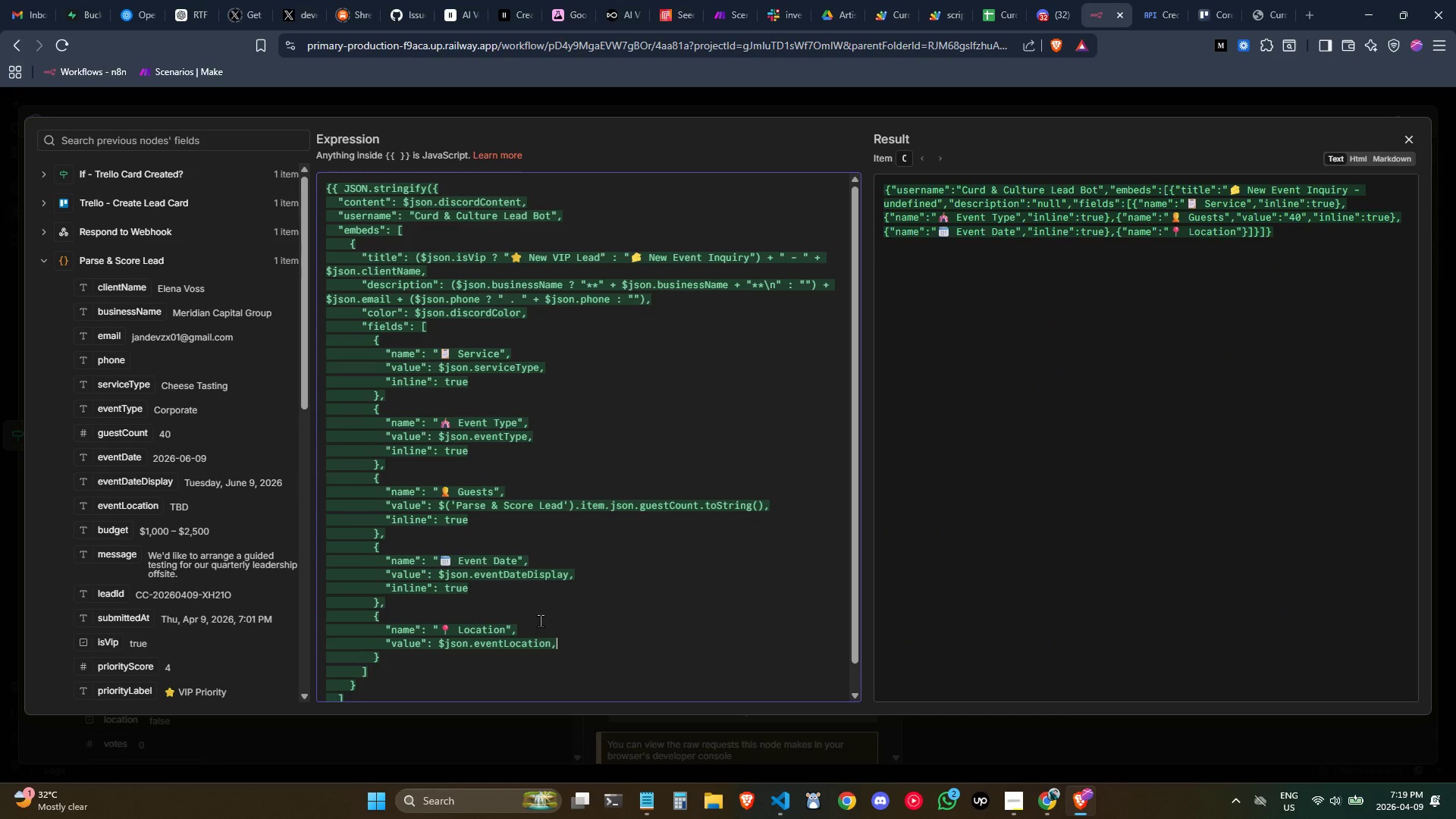 
key(Enter)
 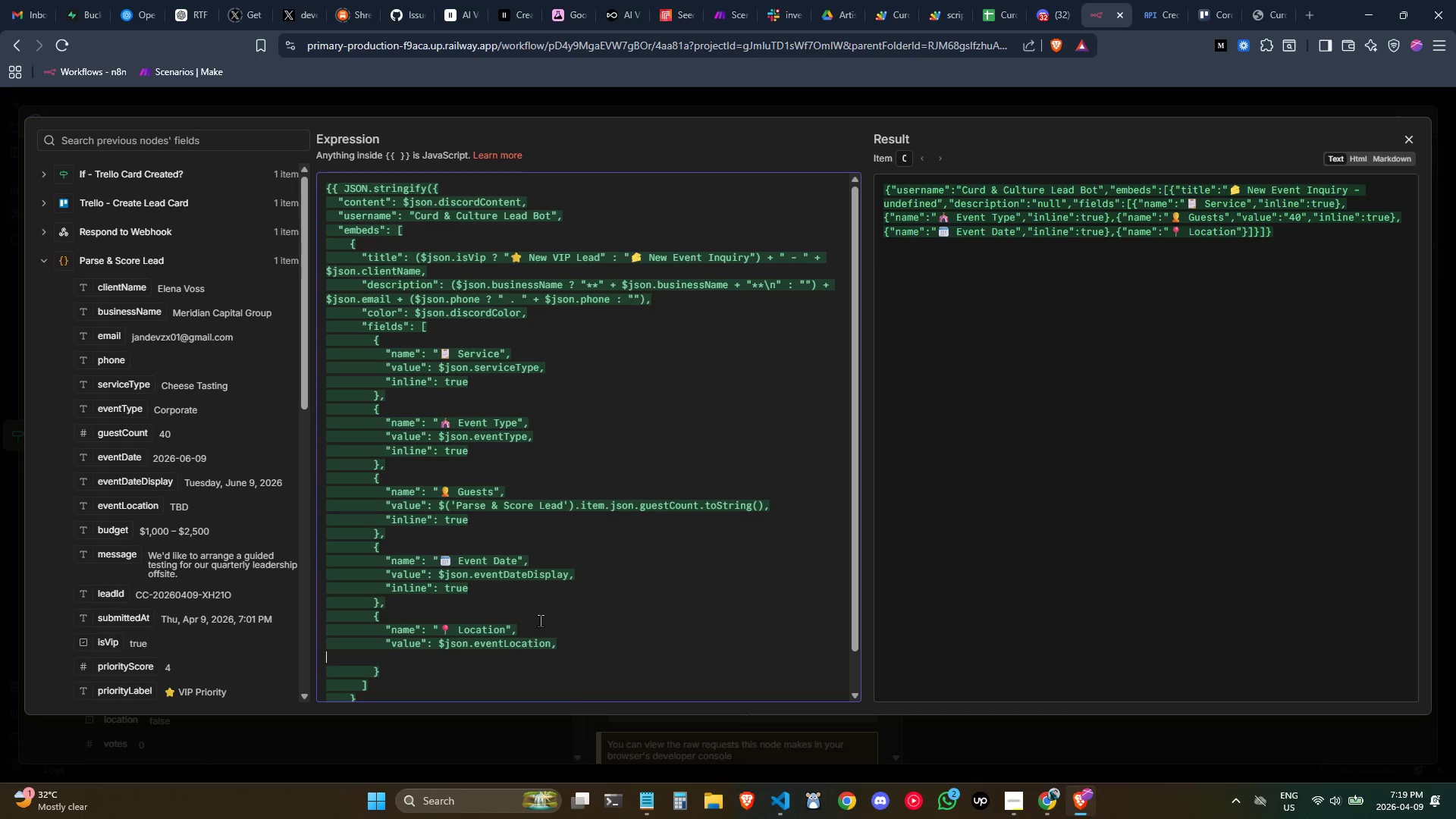 
key(Tab)
key(Tab)
key(Tab)
key(Tab)
key(Tab)
type("inline)
 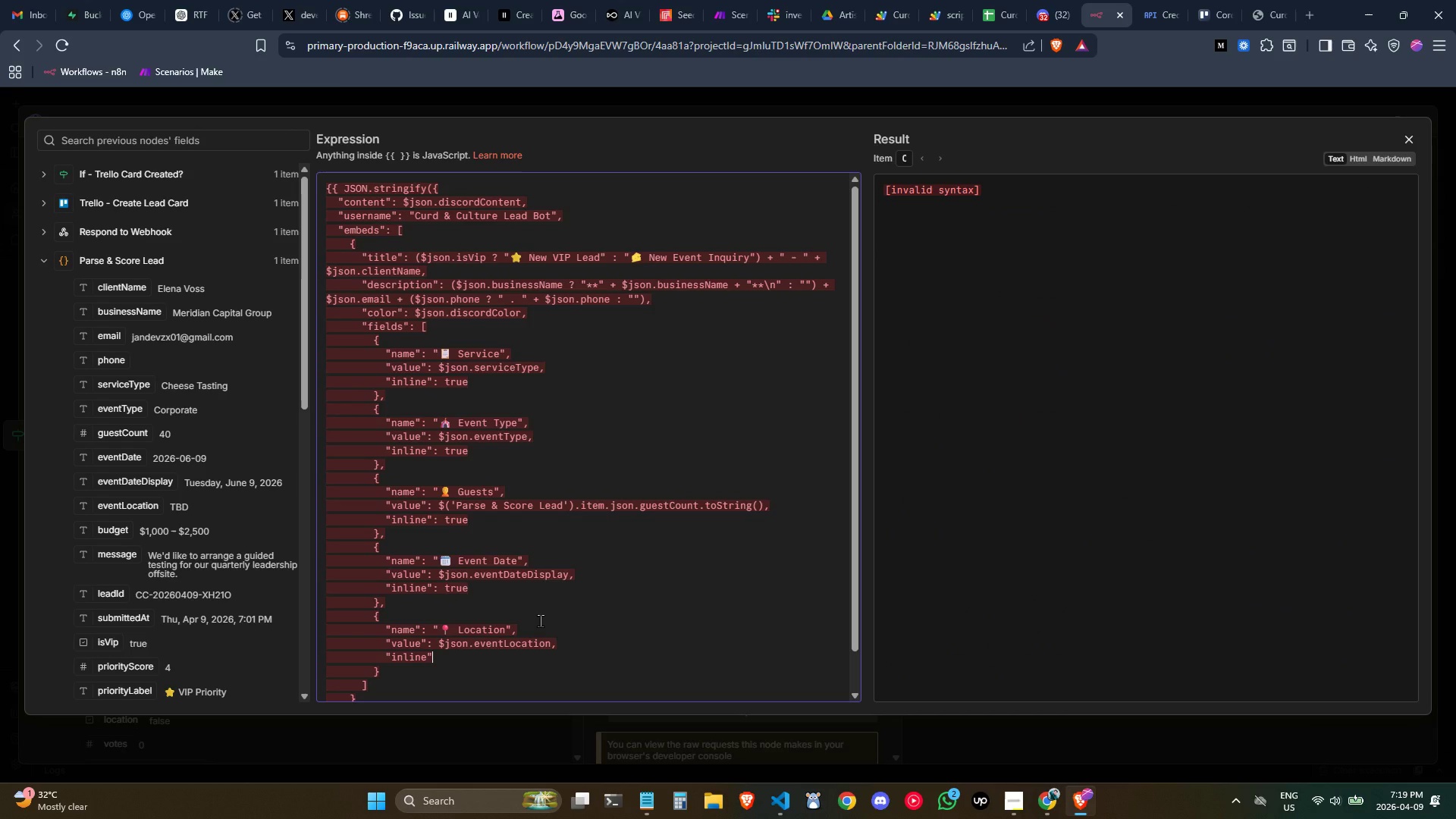 
 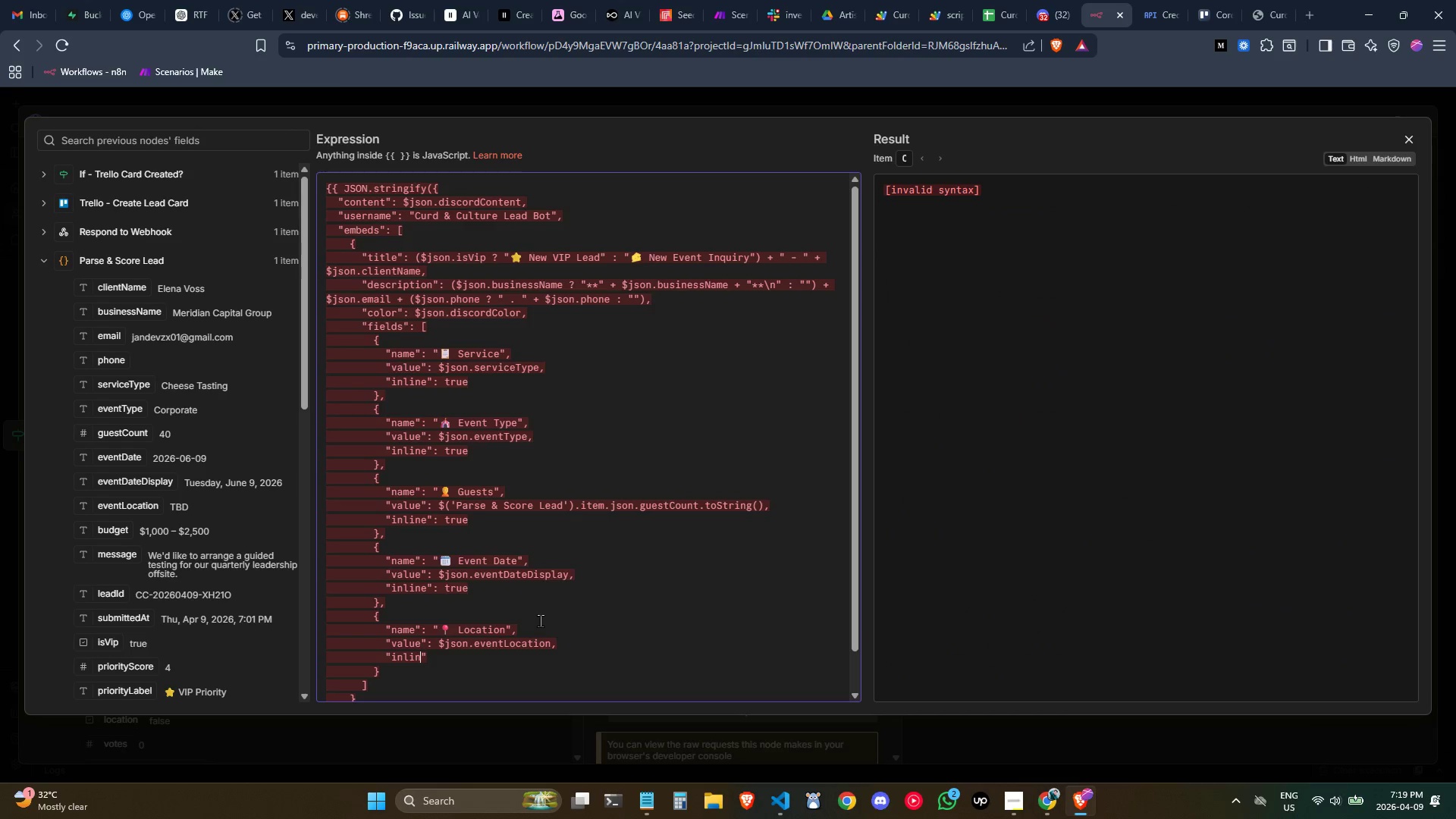 
key(ArrowRight)
 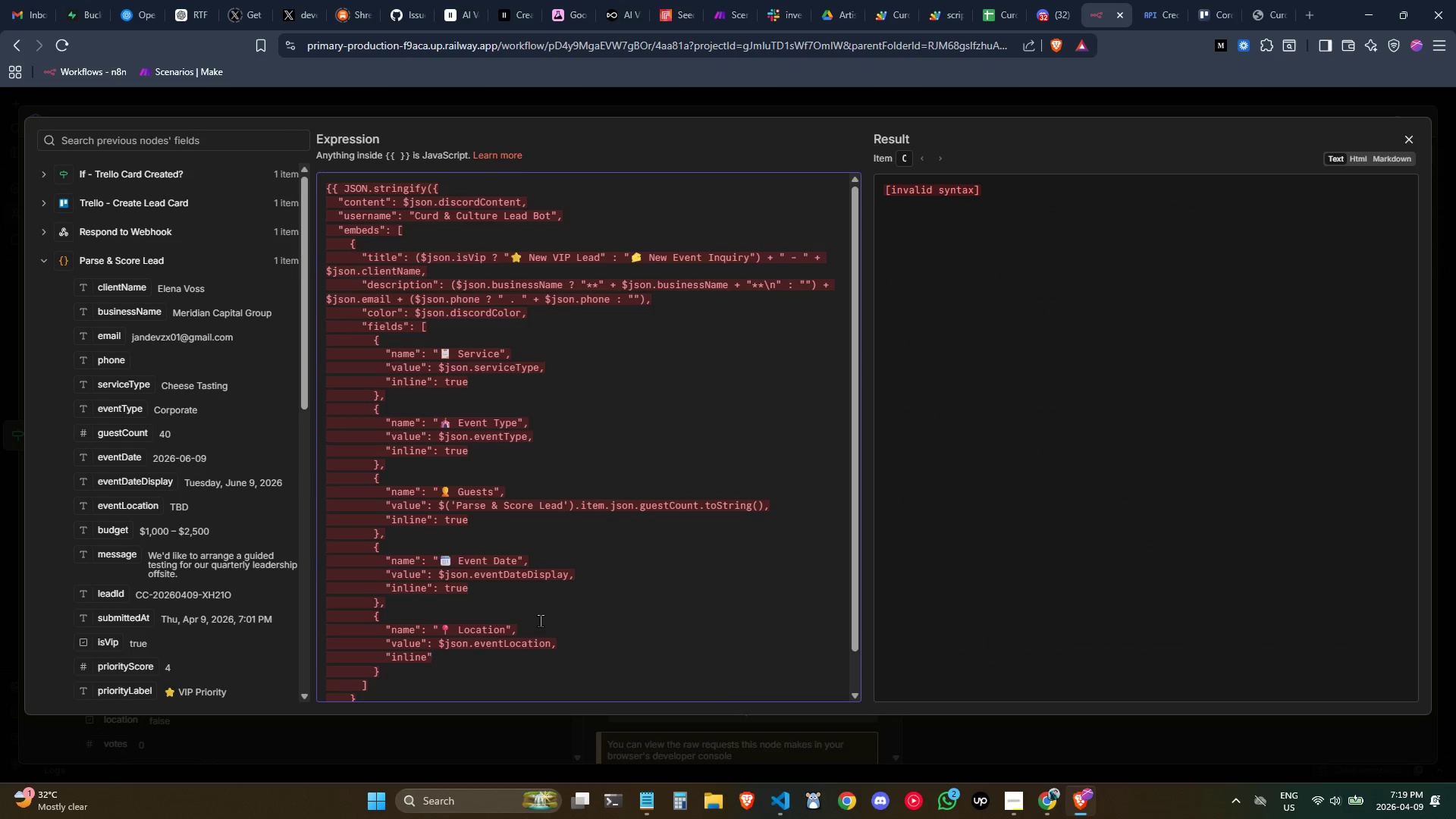 
key(Shift+Semicolon)
 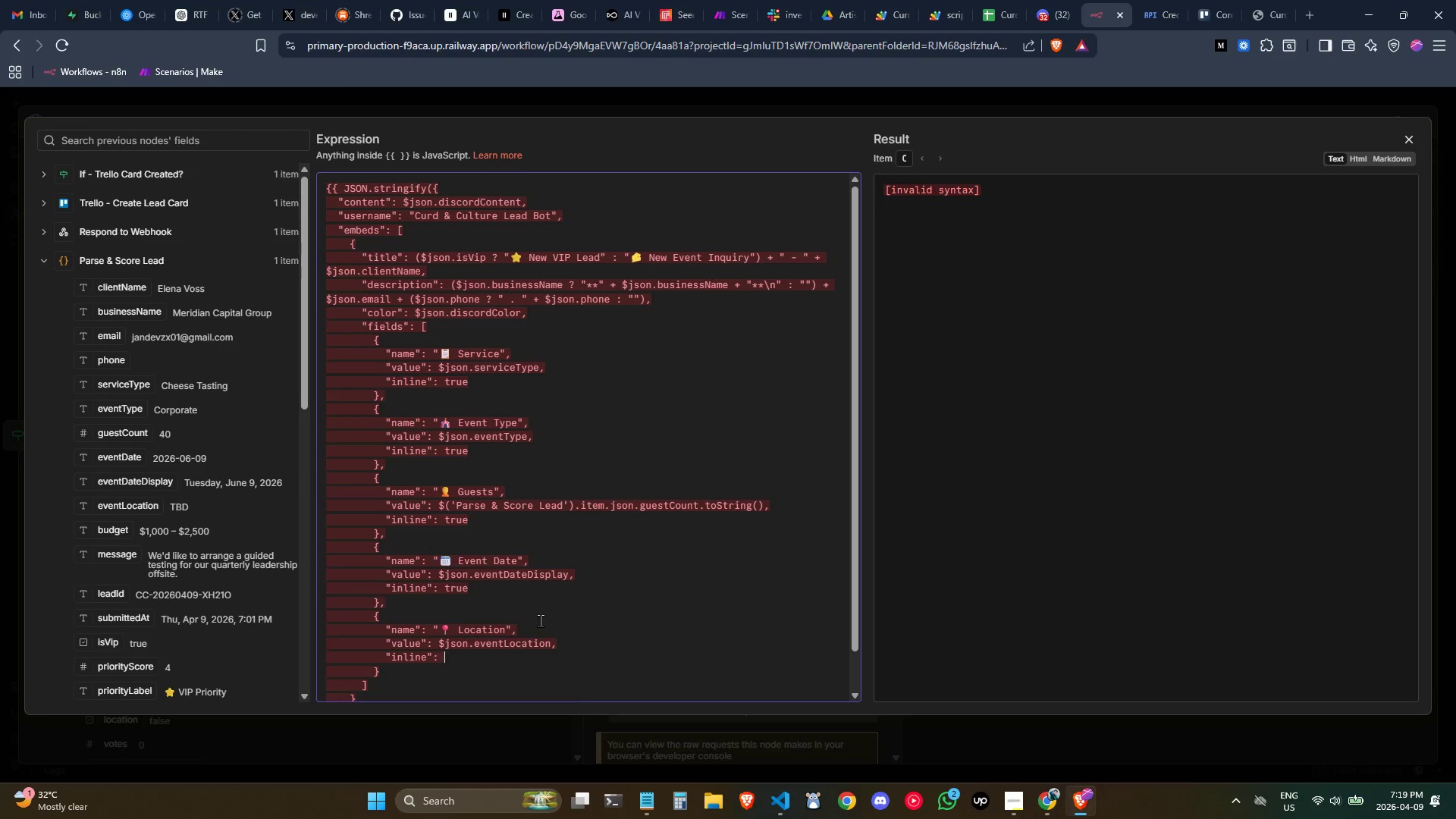 
key(Space)
 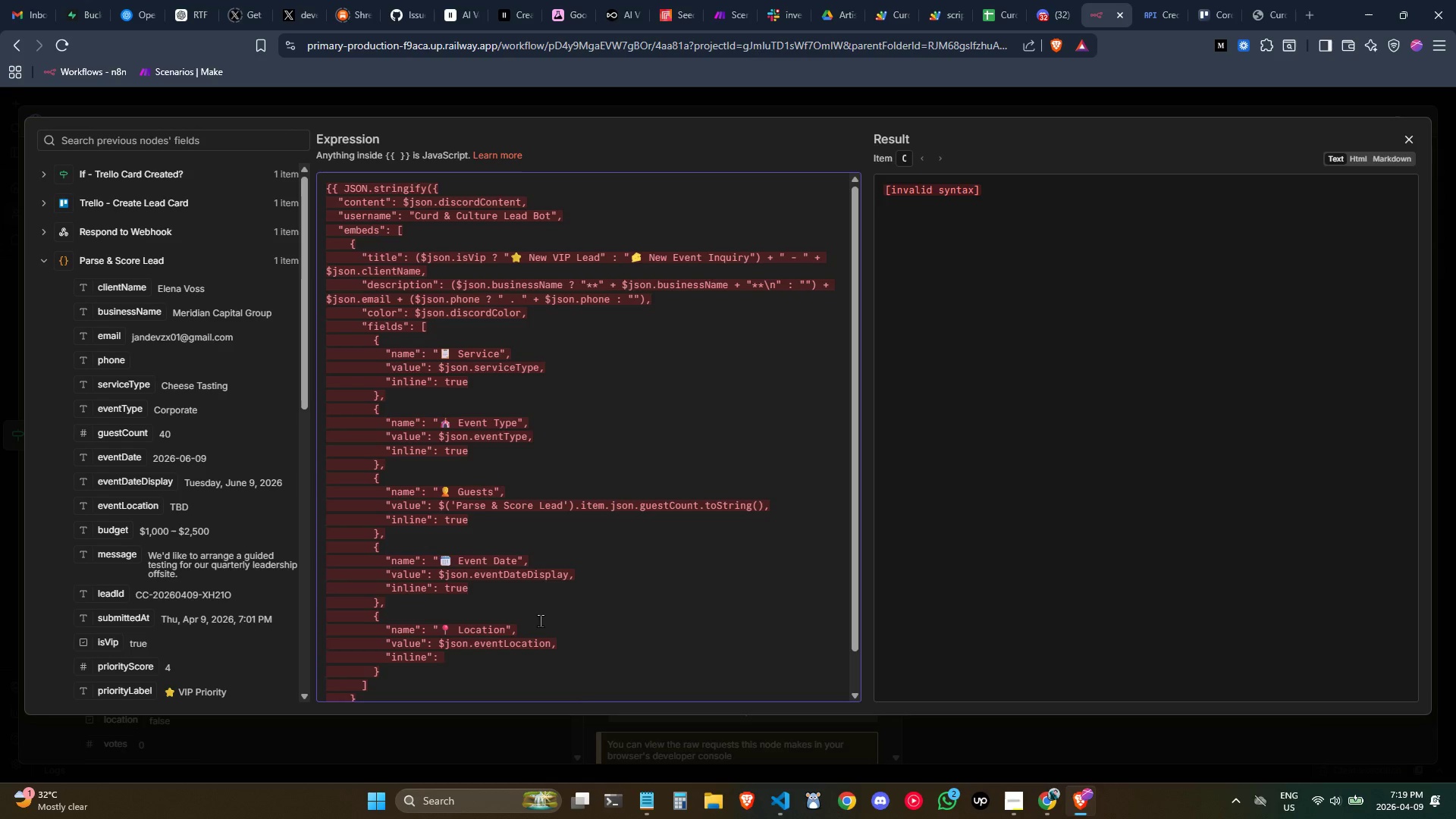 
type(true)
 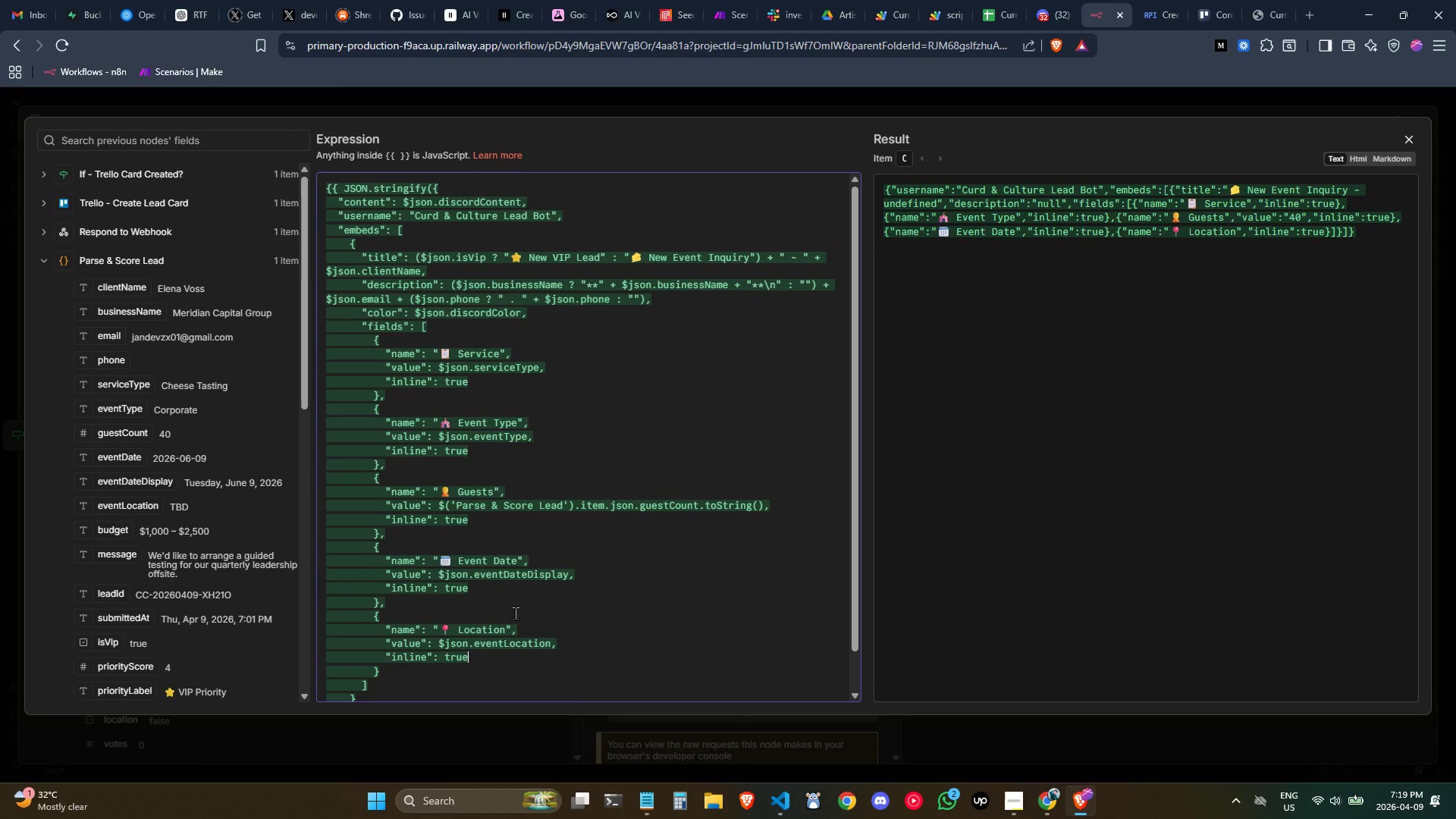 
scroll: coordinate [521, 616], scroll_direction: down, amount: 1.0
 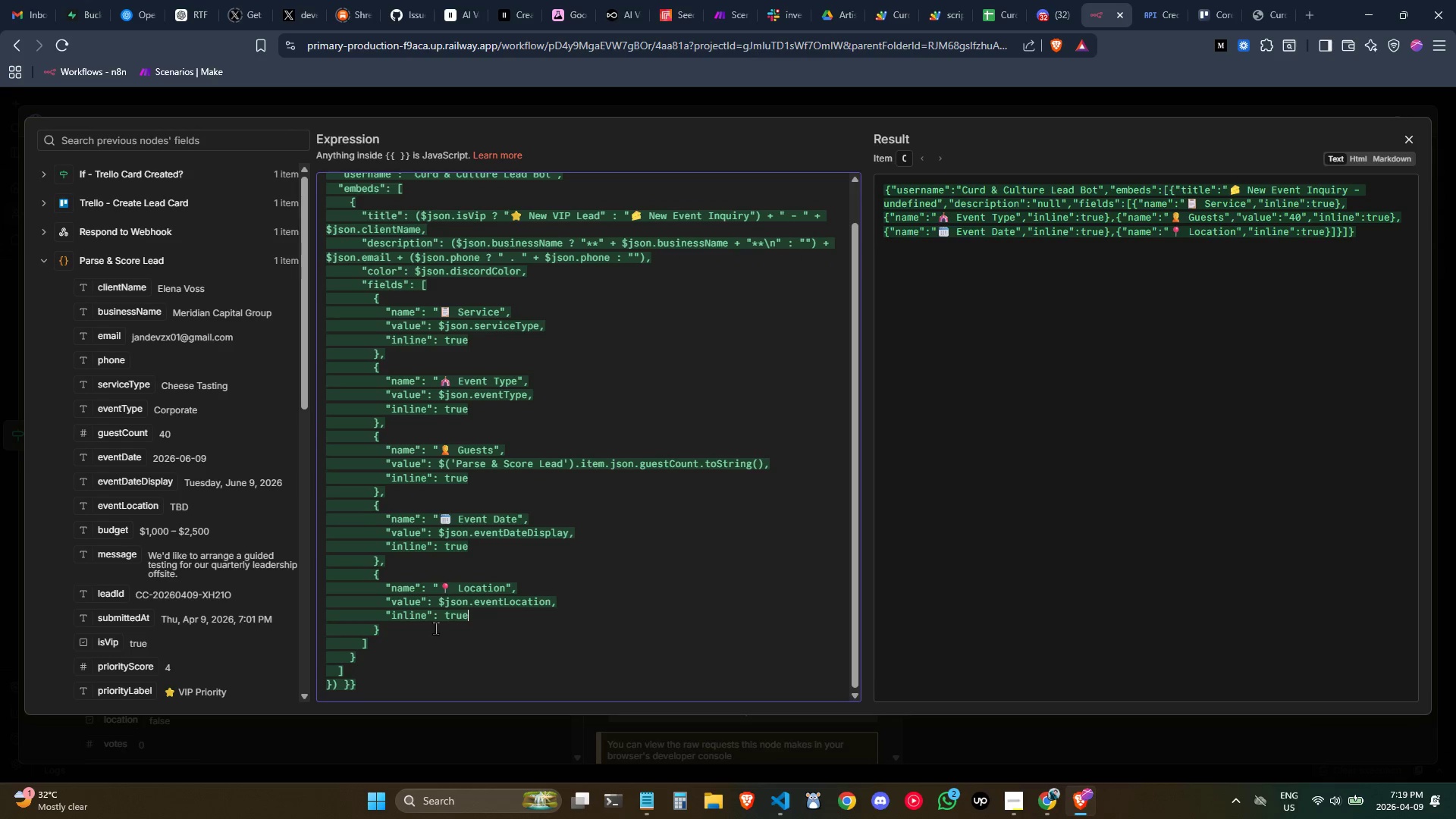 
left_click([429, 626])
 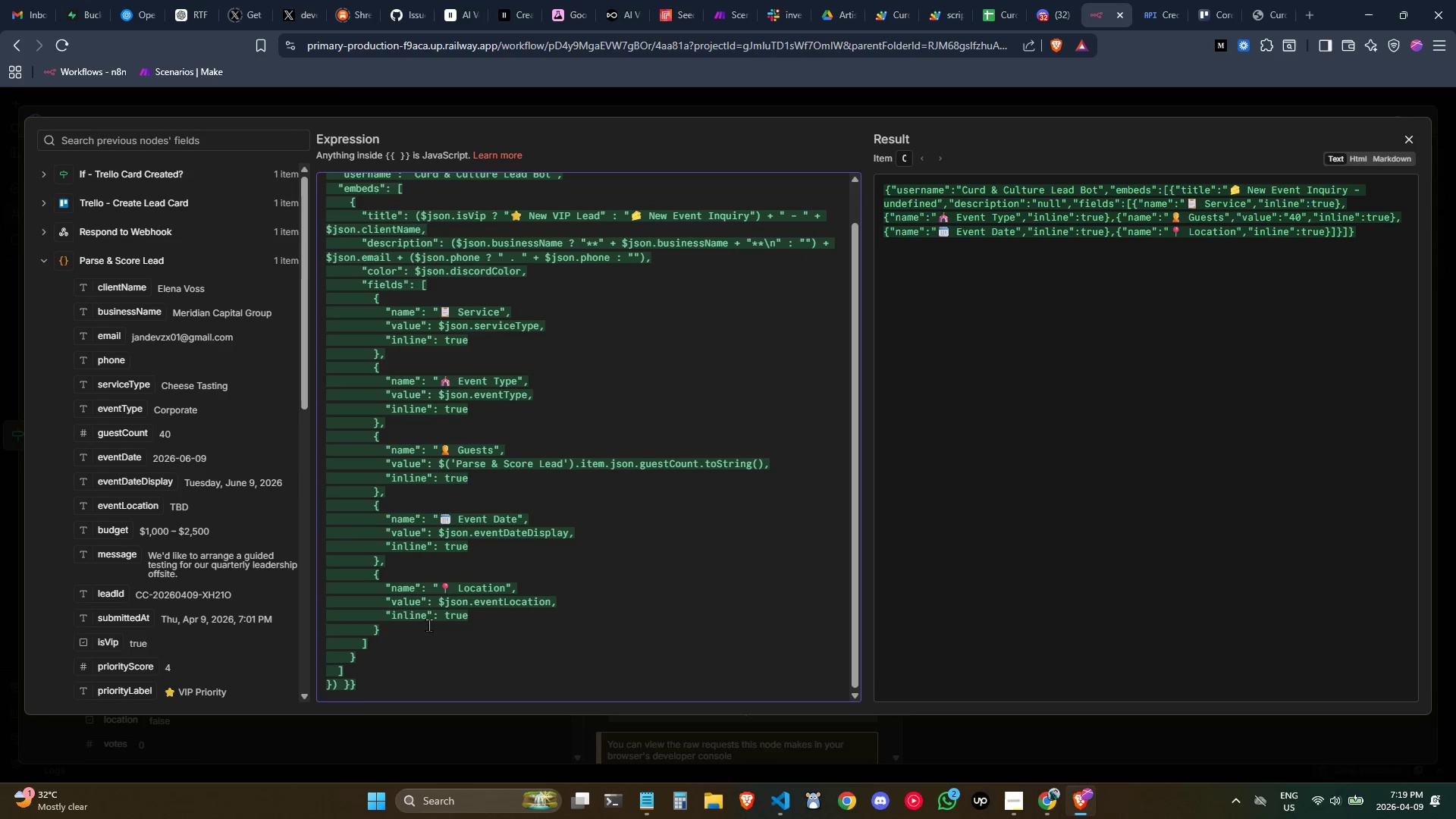 
key(Comma)
 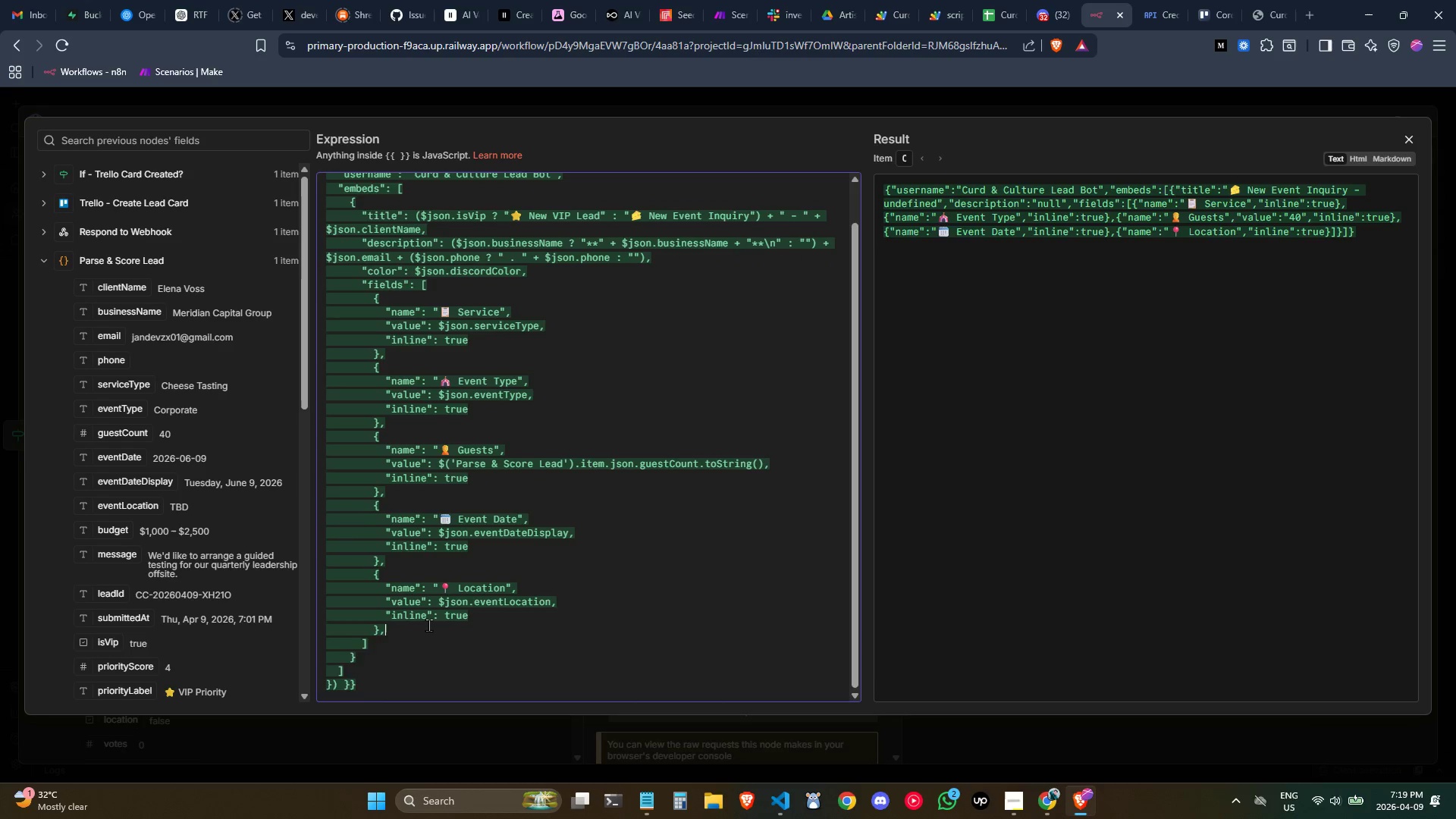 
key(Enter)
 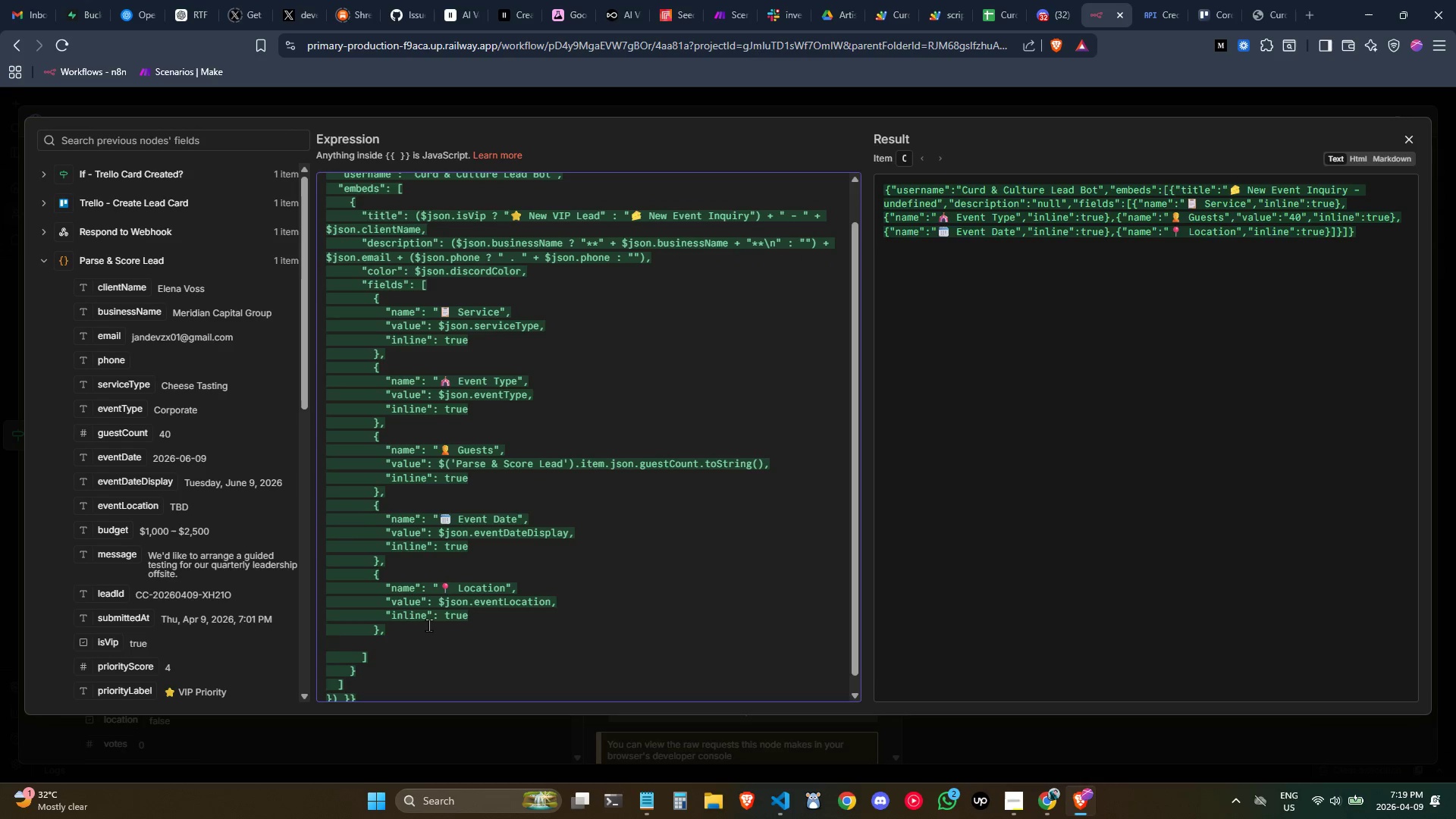 
key(Tab)
 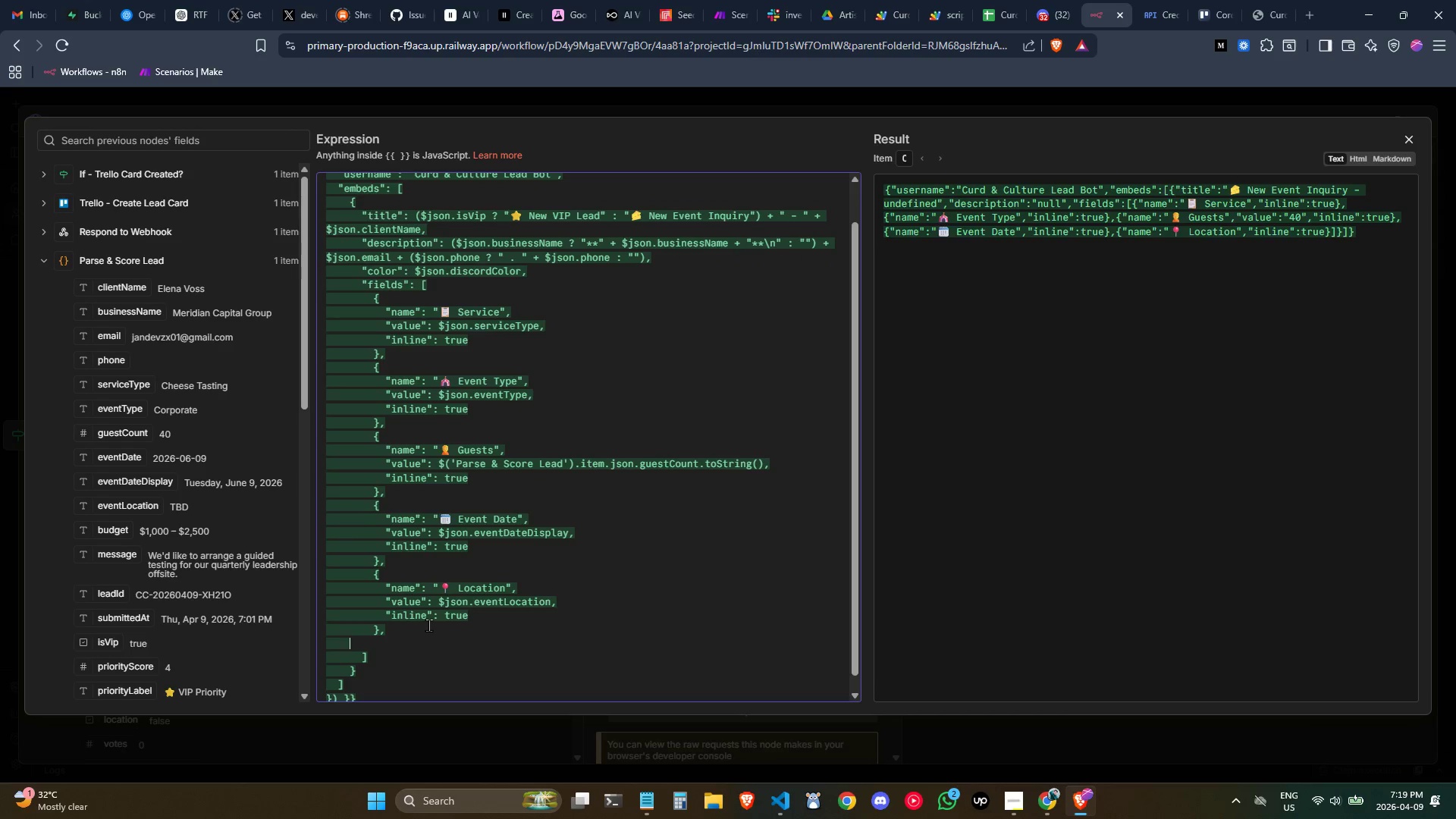 
key(Tab)
 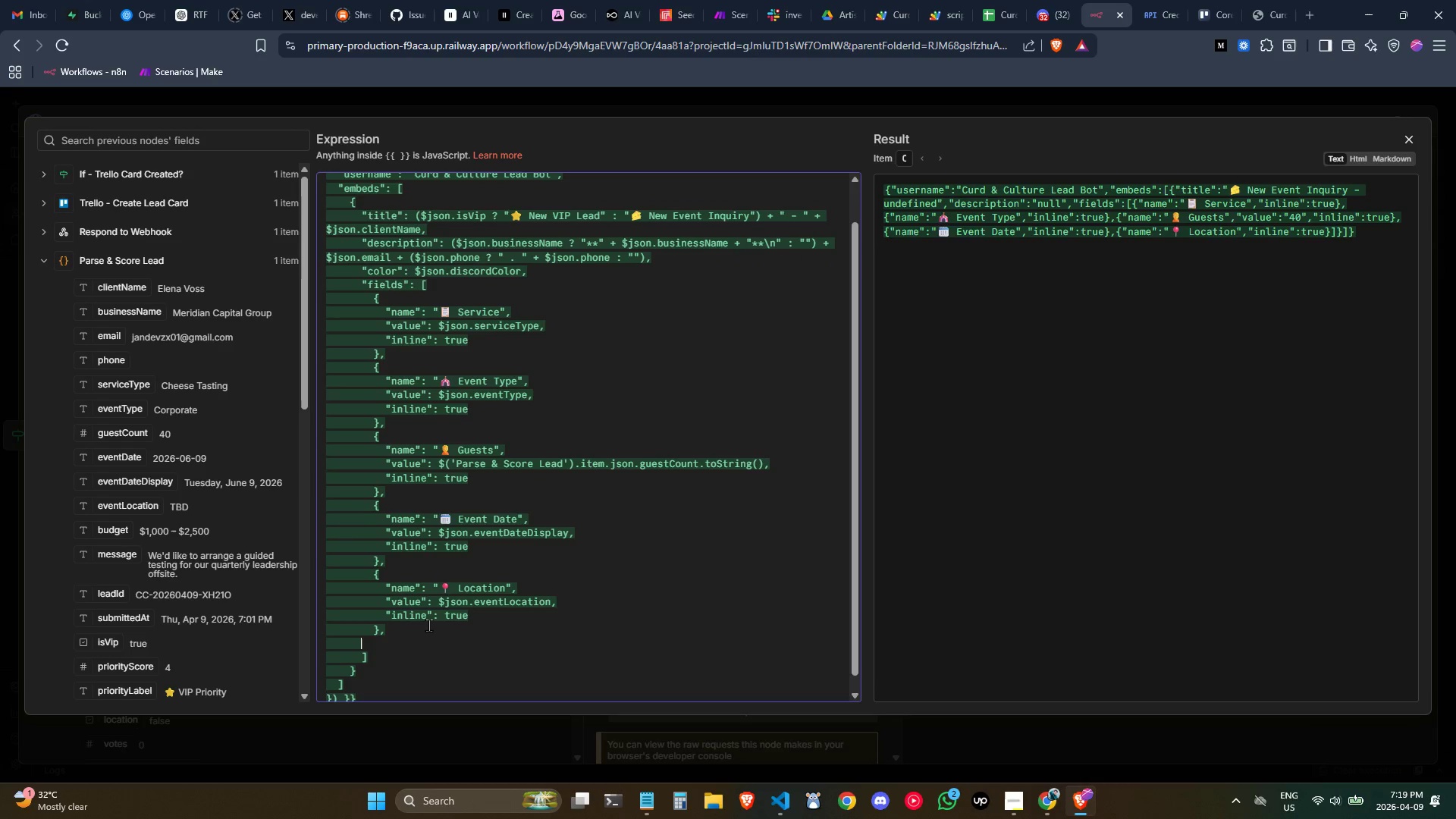 
key(Tab)
 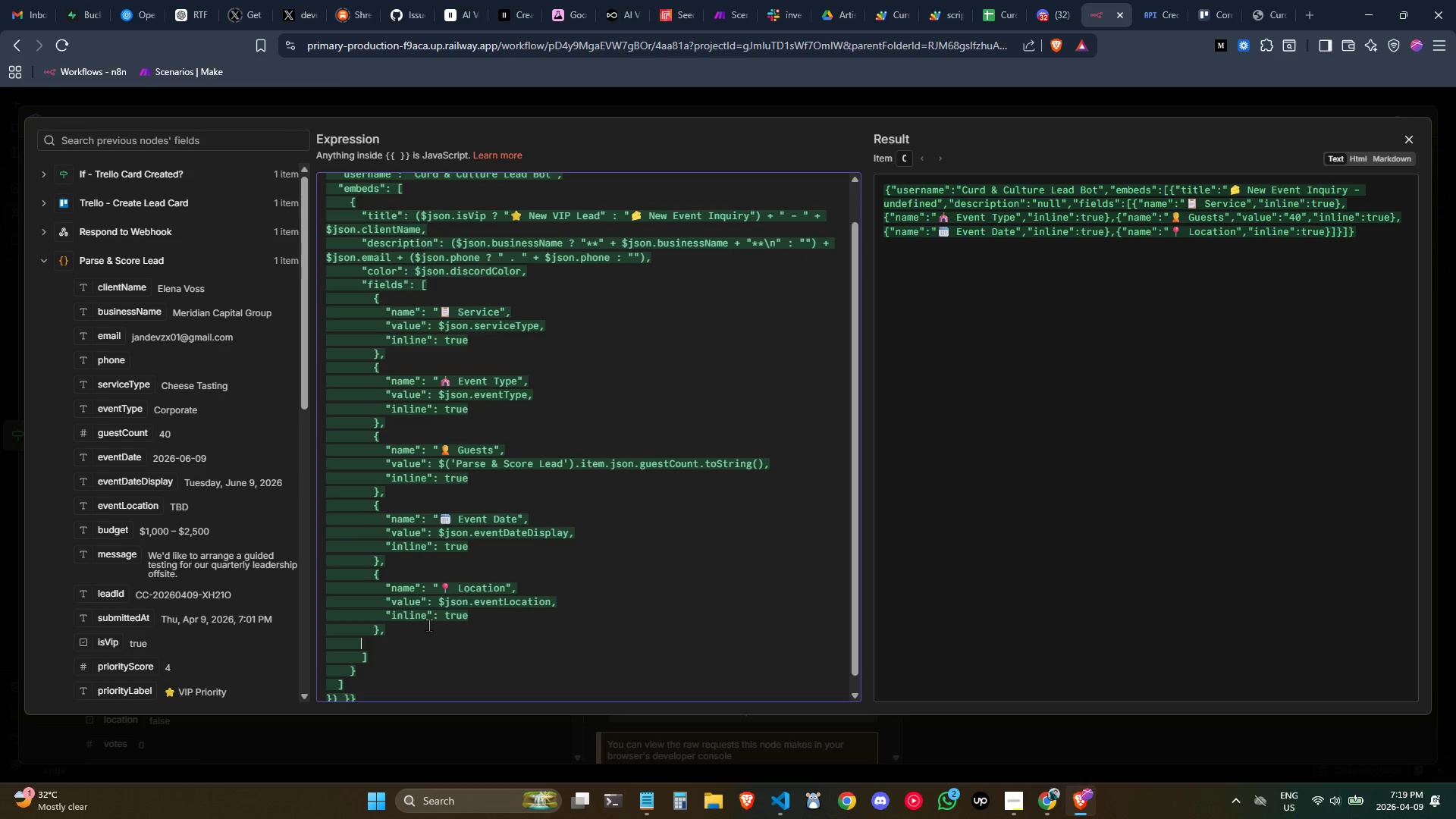 
key(Tab)
 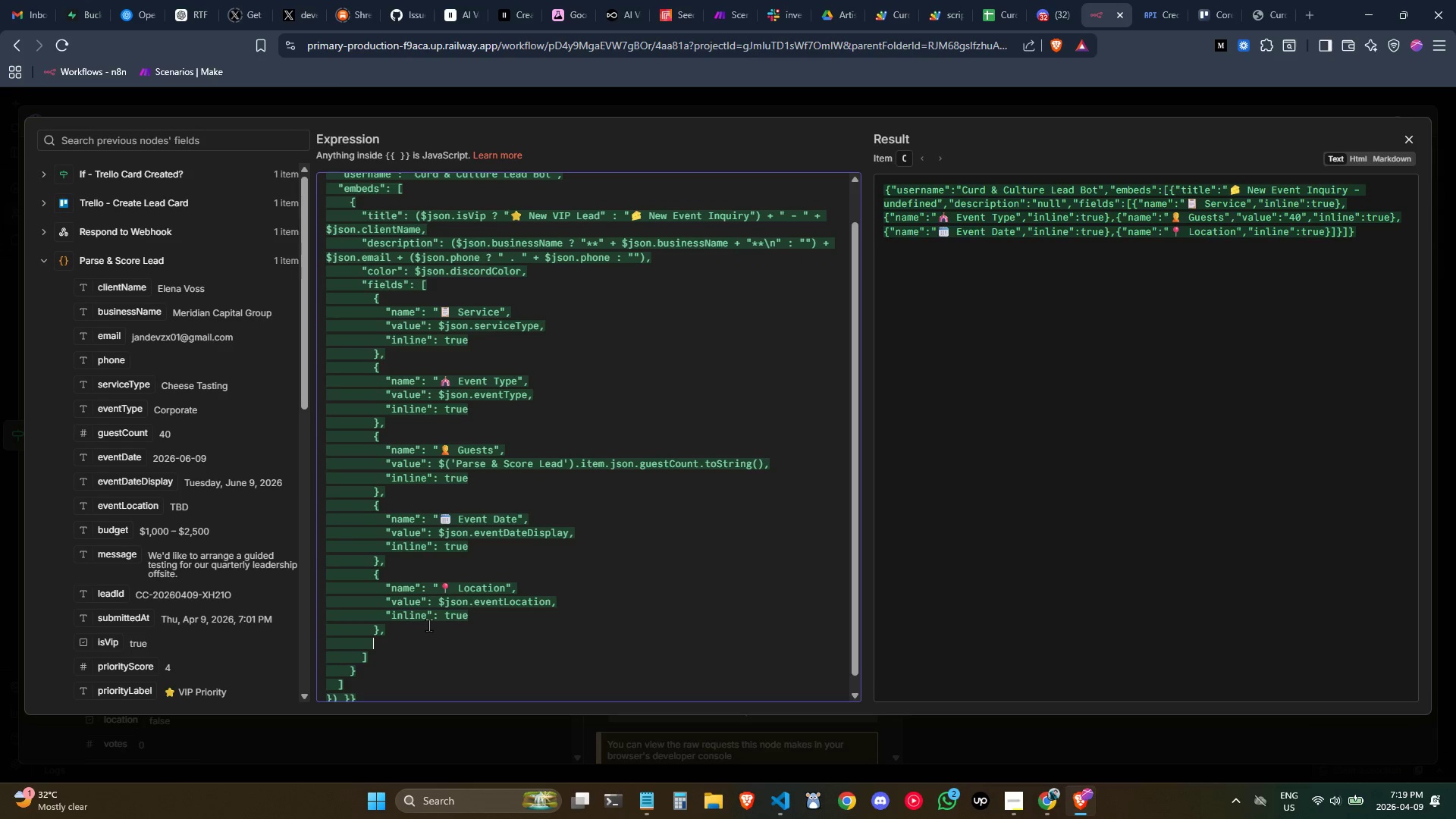 
key(Shift+ShiftLeft)
 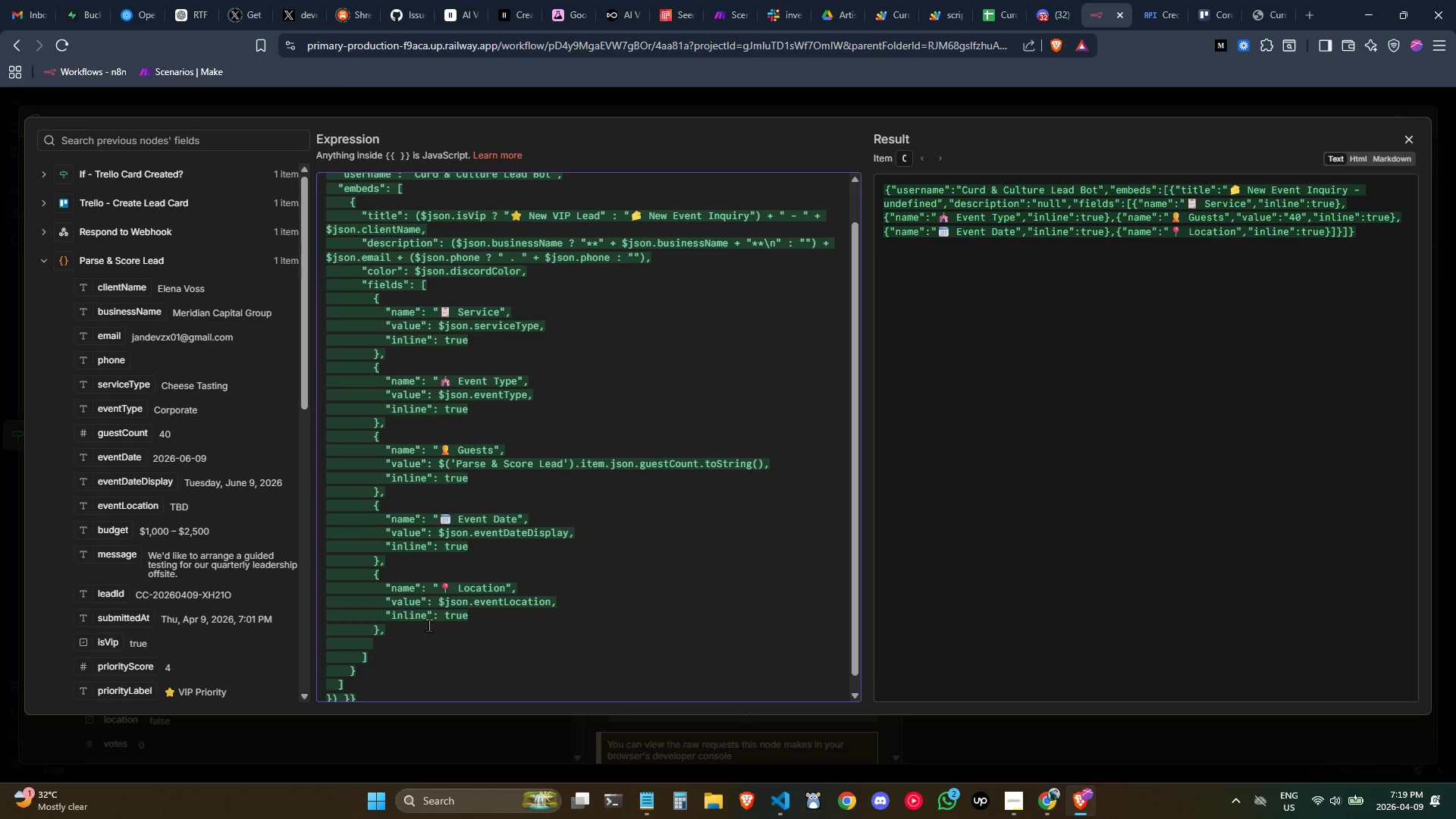 
key(Shift+BracketLeft)
 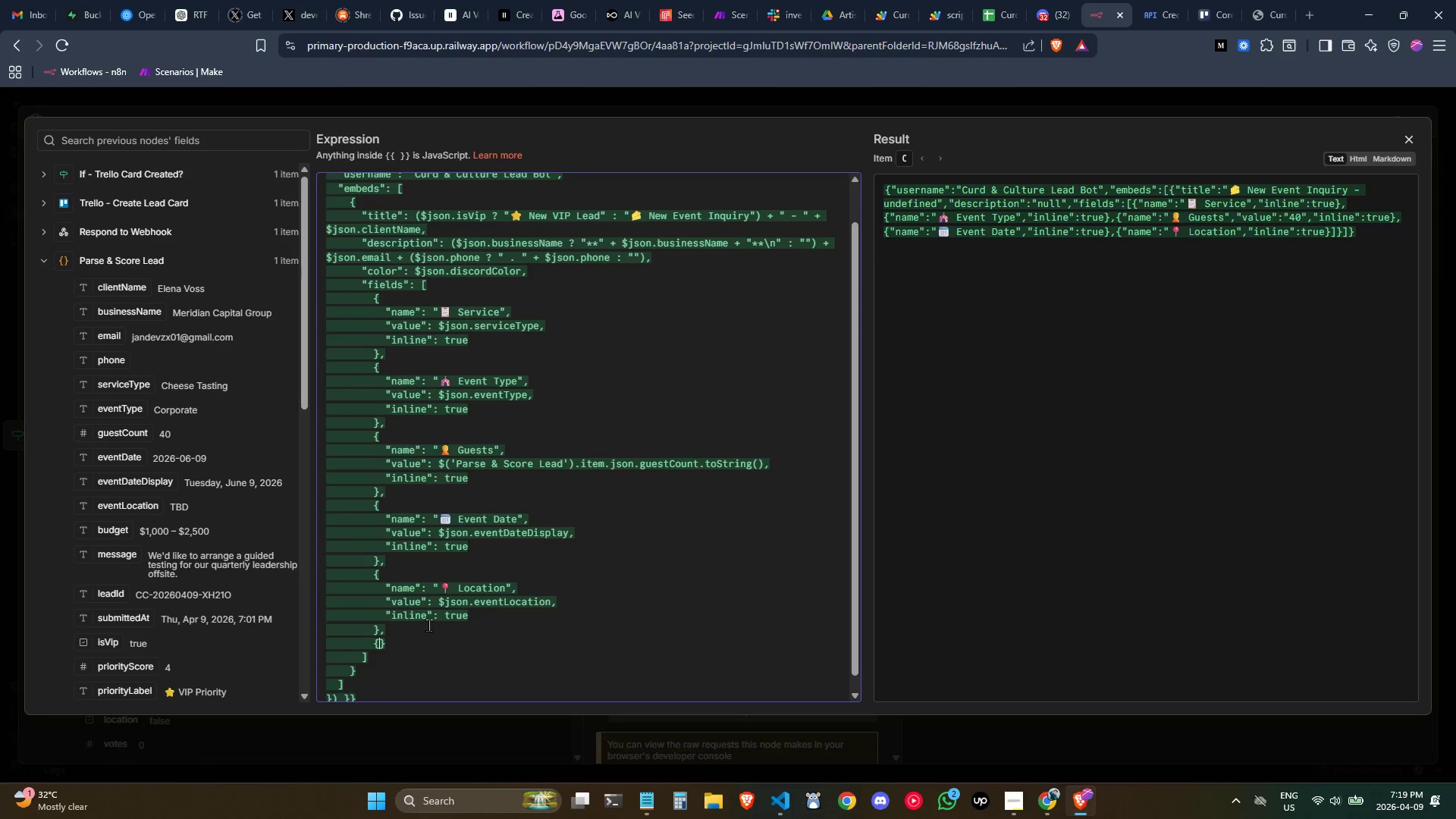 
key(Enter)
 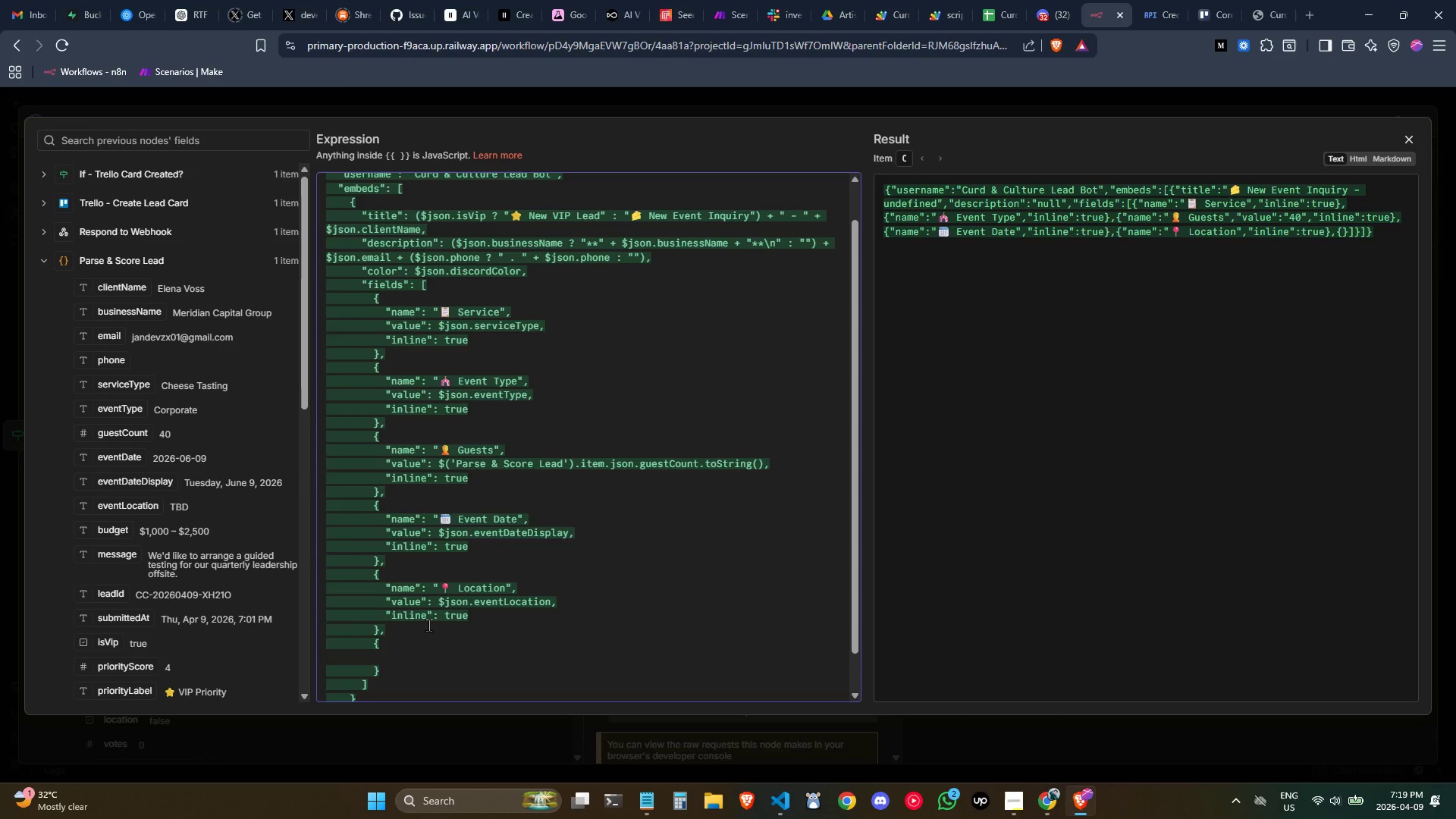 
key(Tab)
 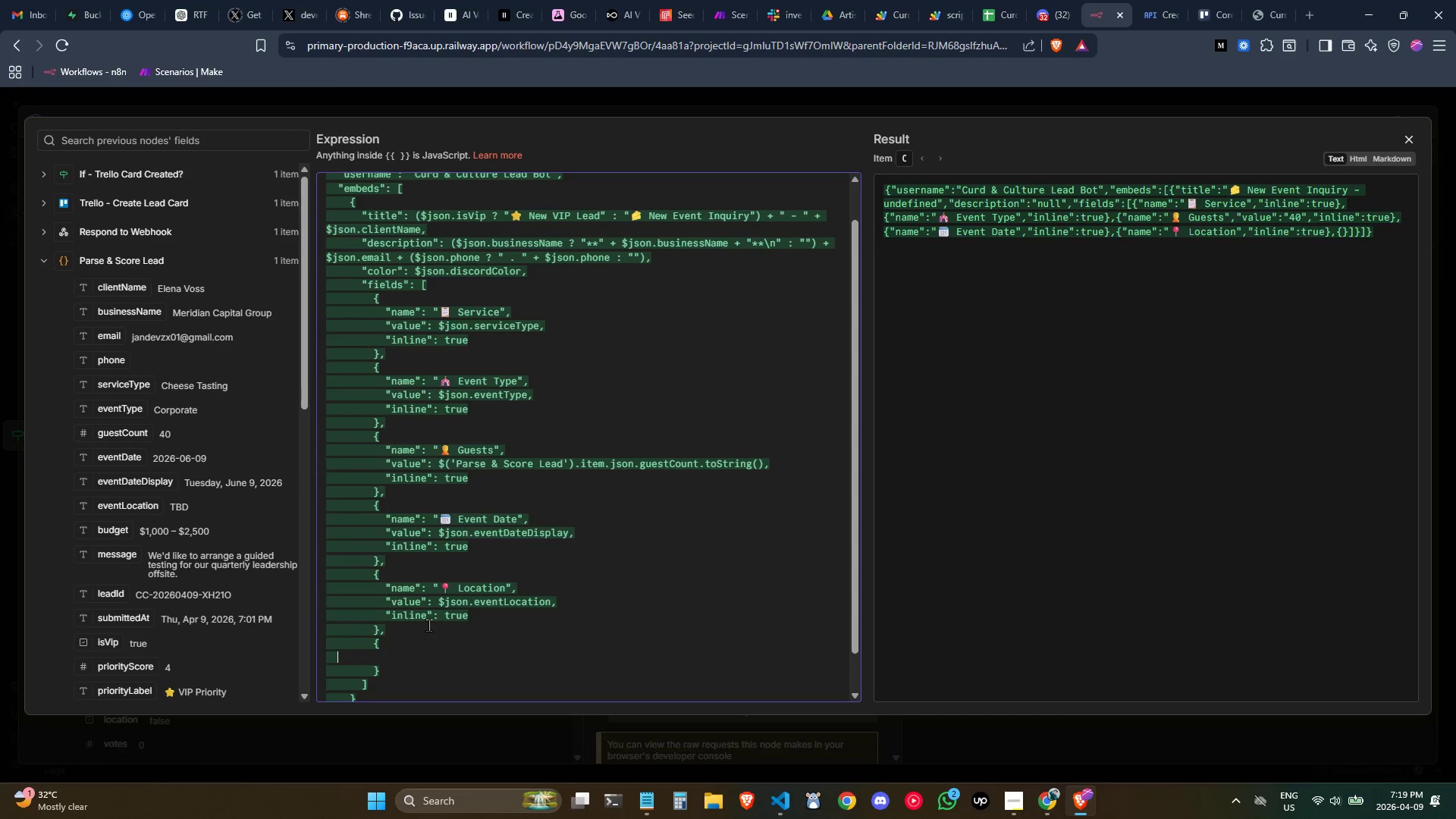 
key(Tab)
 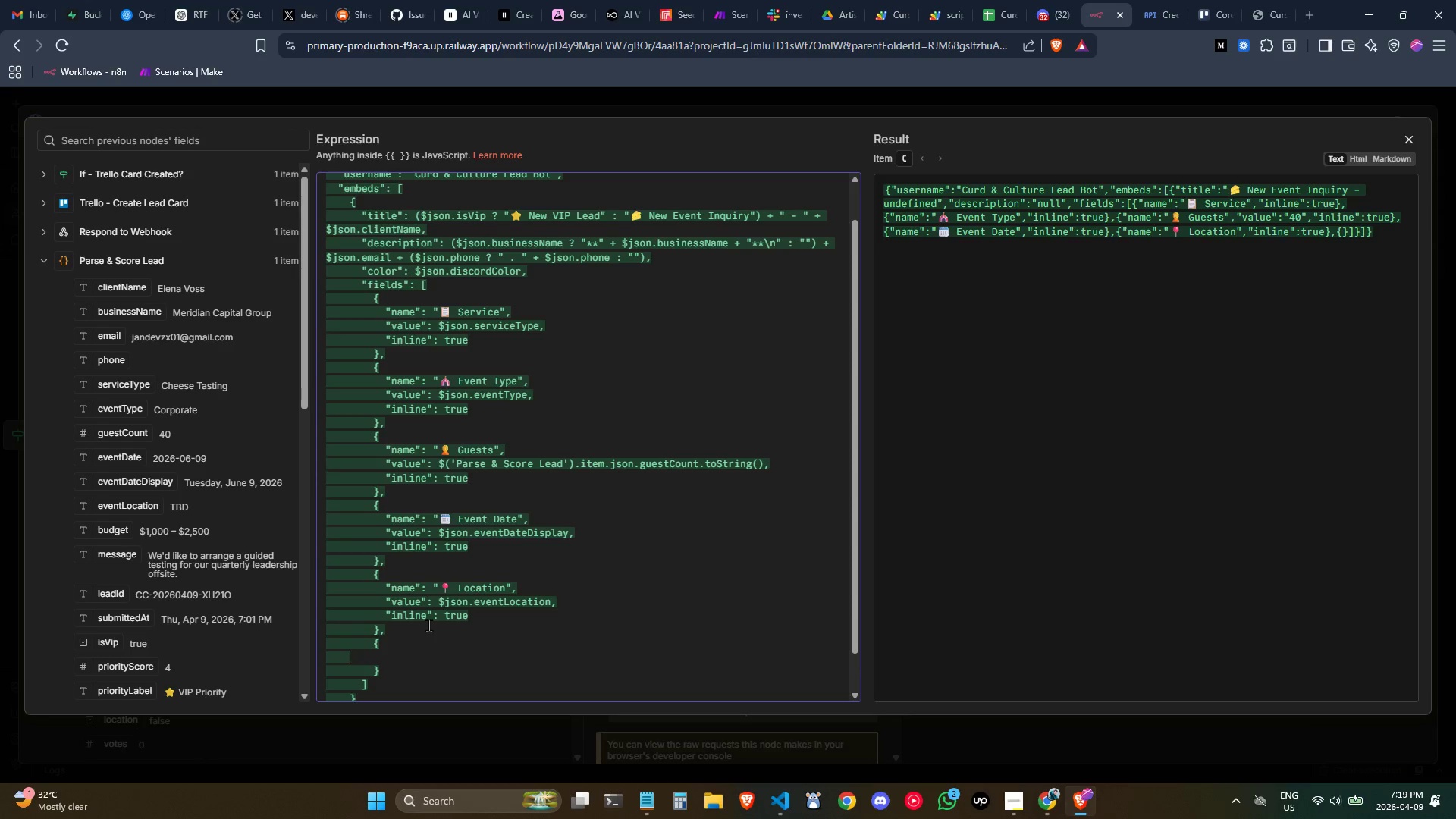 
key(Tab)
 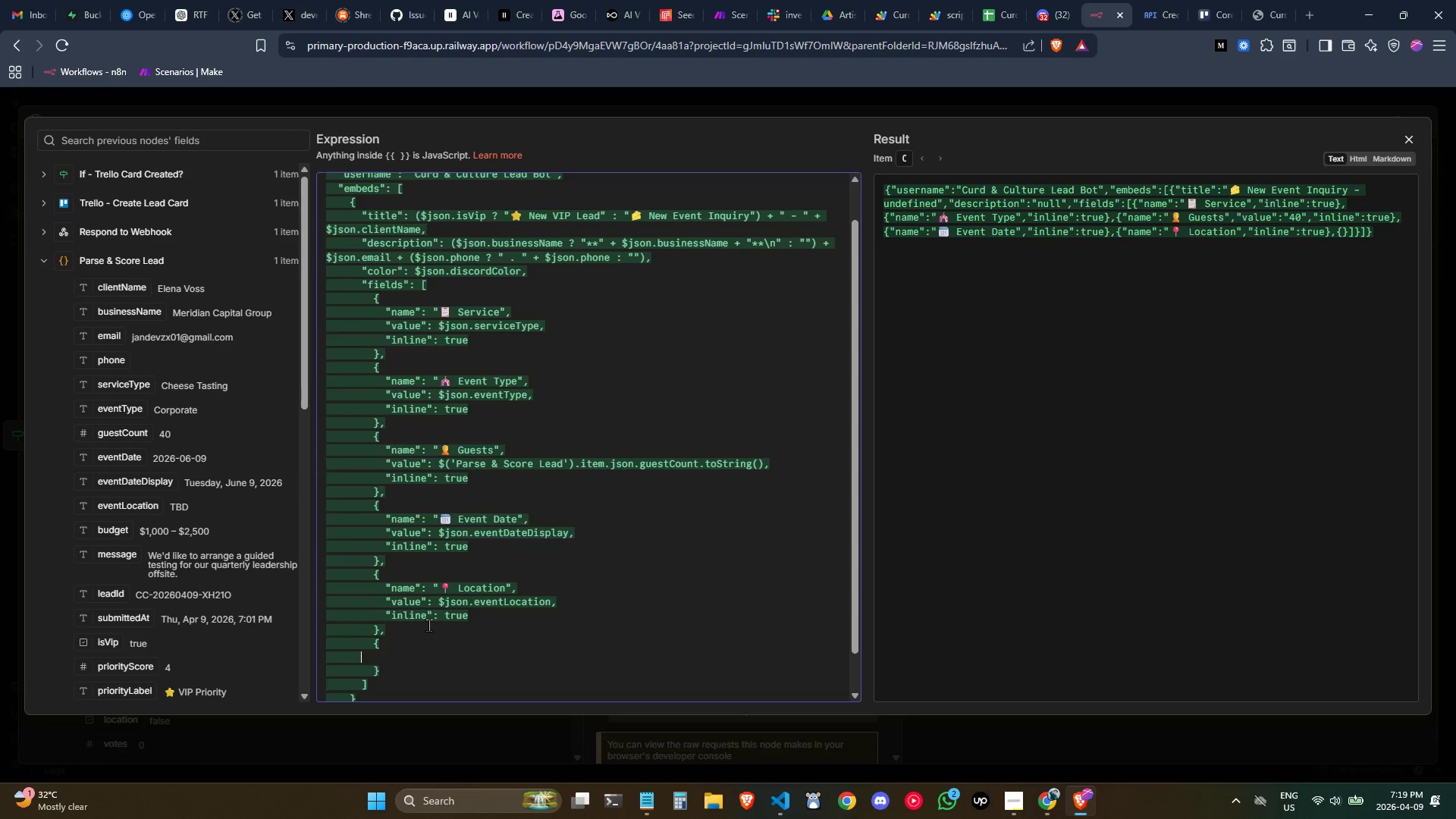 
key(Tab)
 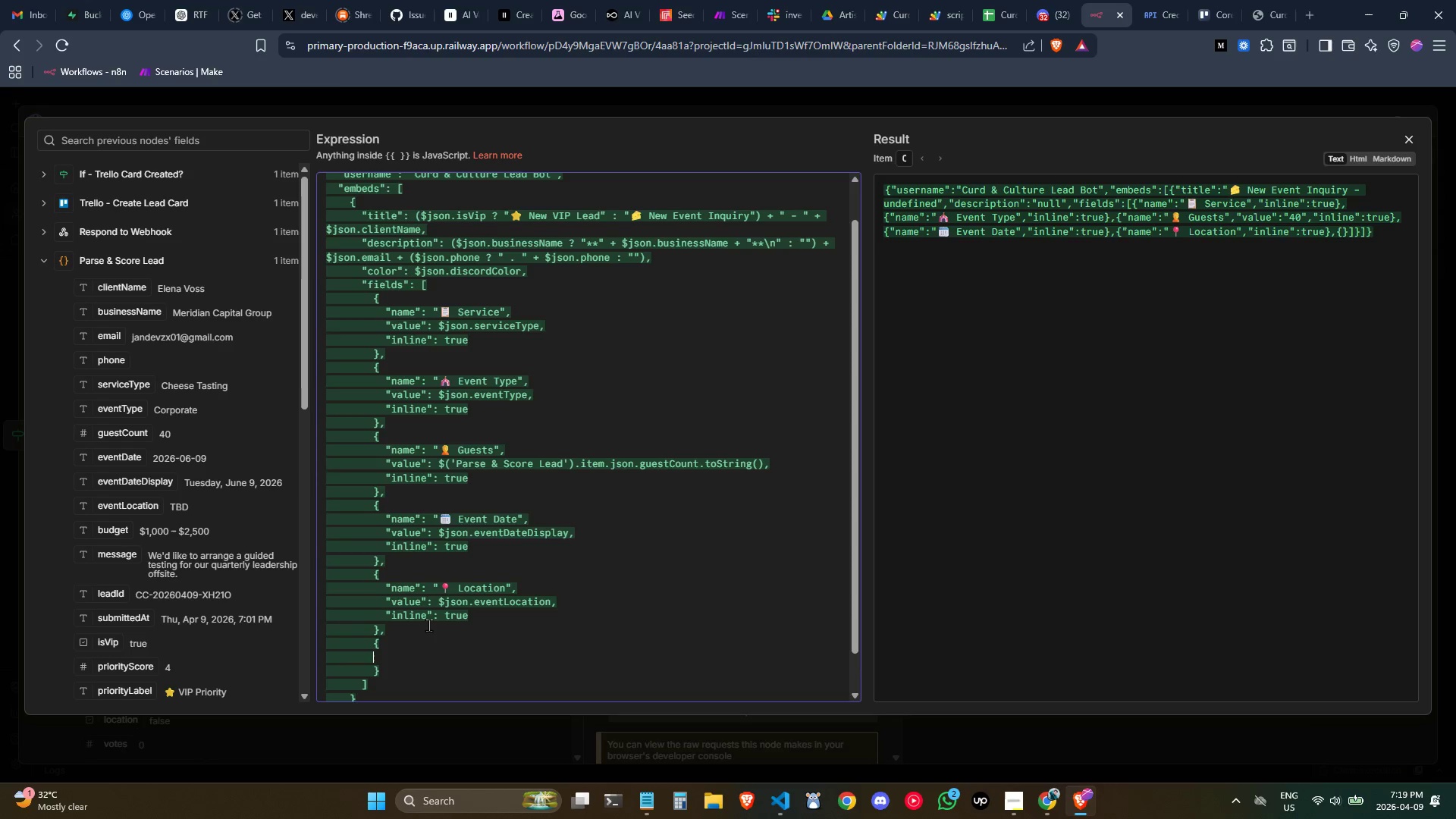 
key(Tab)
 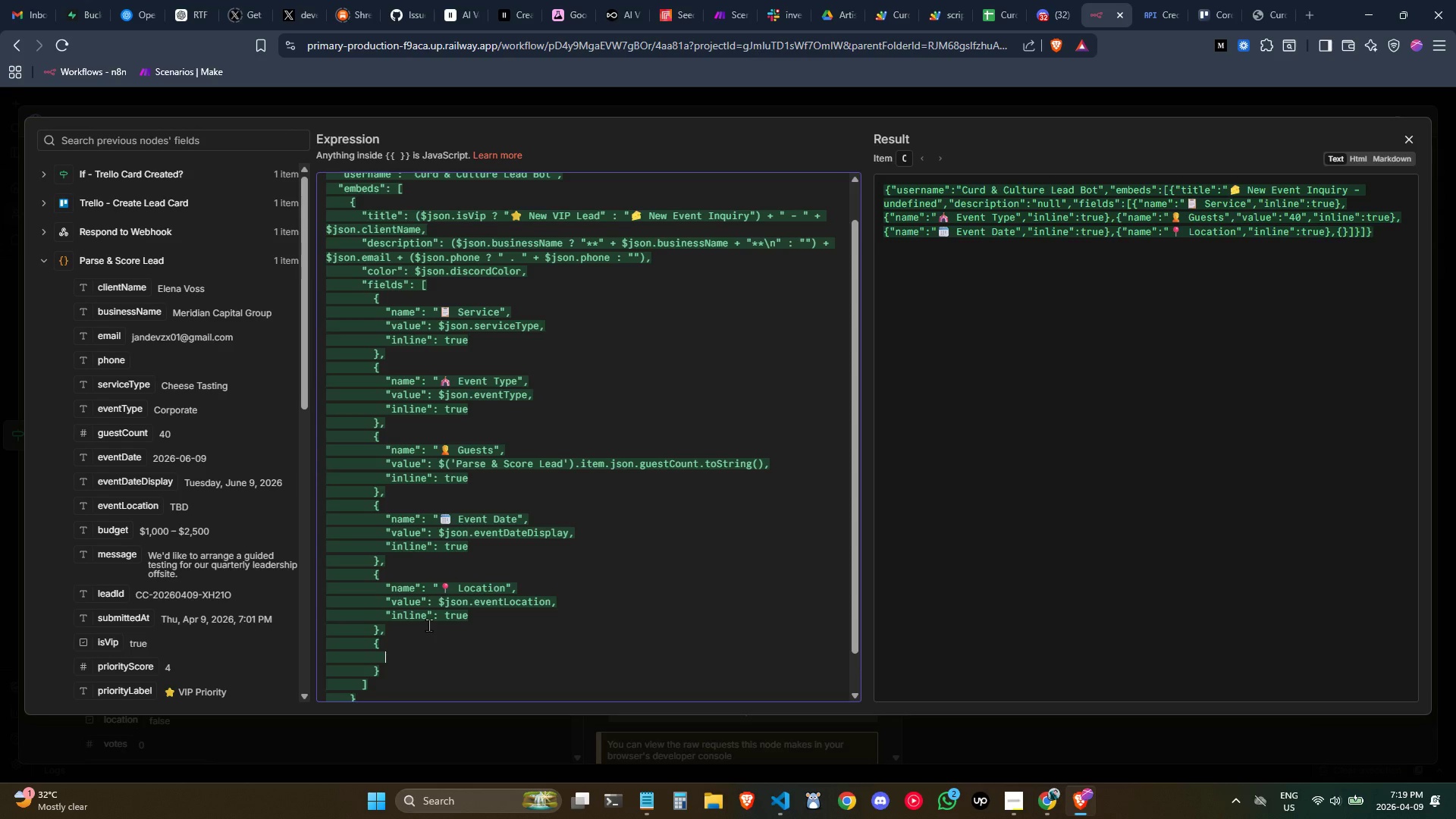 
type("name)
 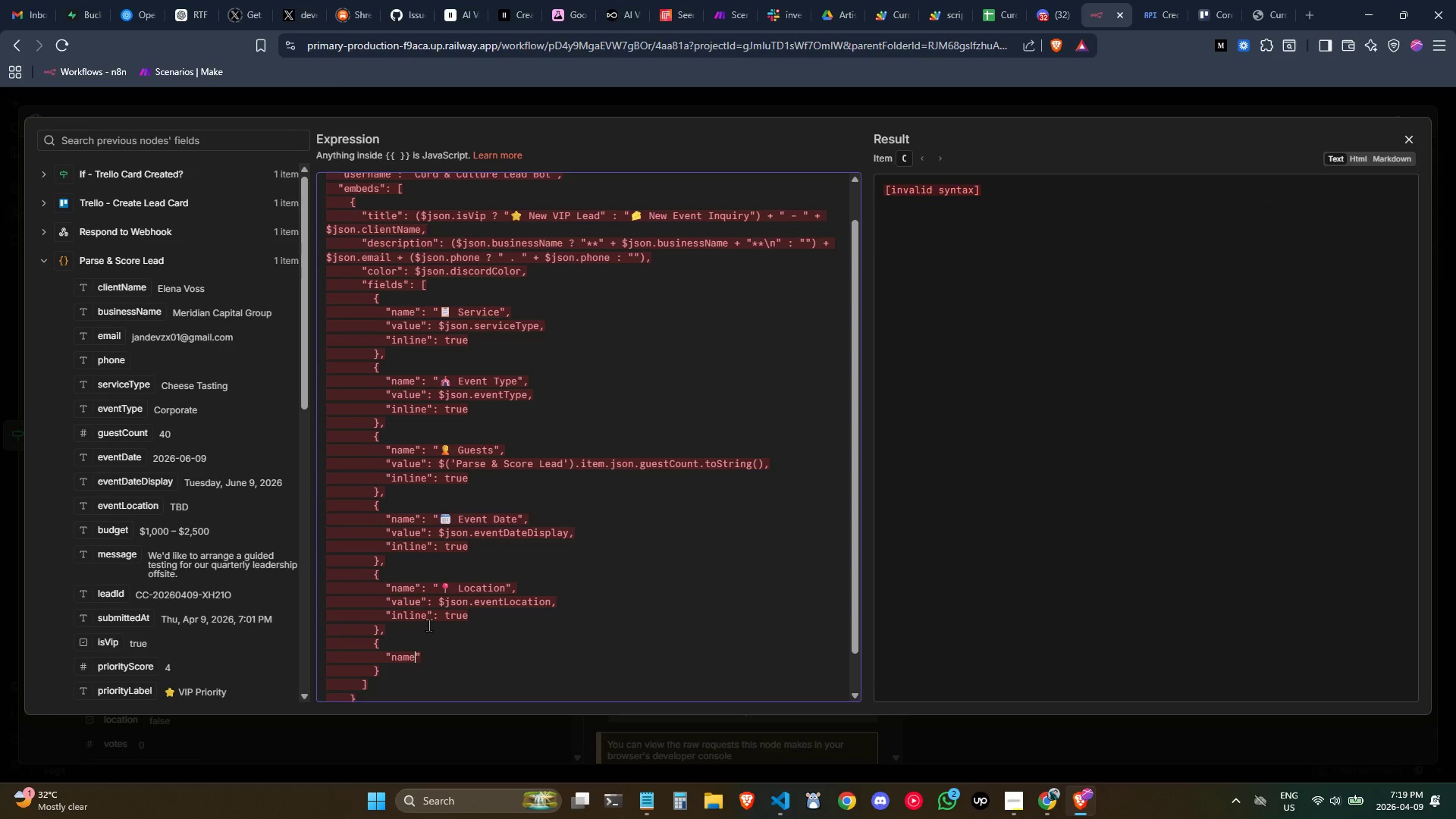 
key(ArrowRight)
 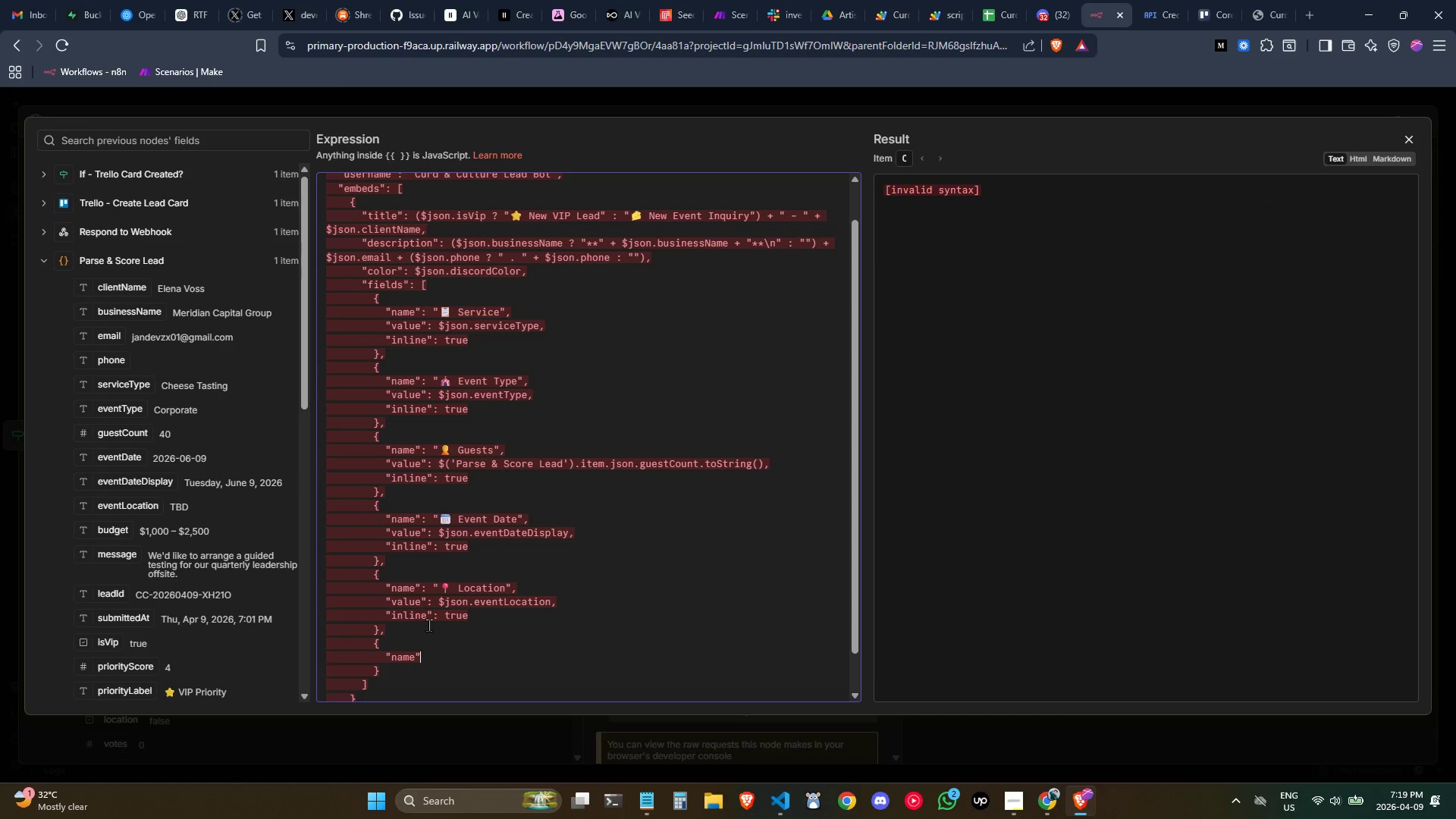 
key(Shift+Semicolon)
 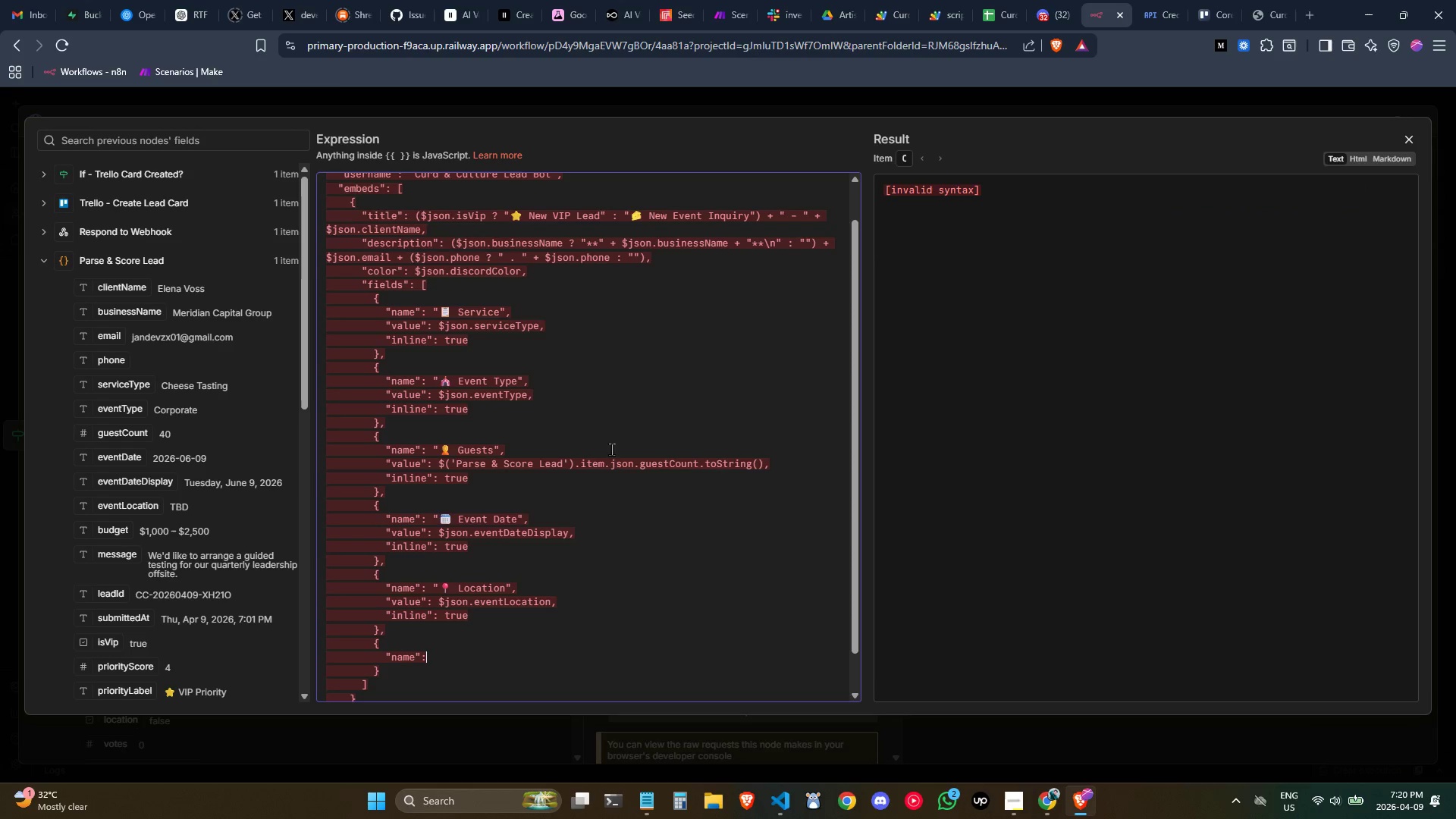 
key(Space)
 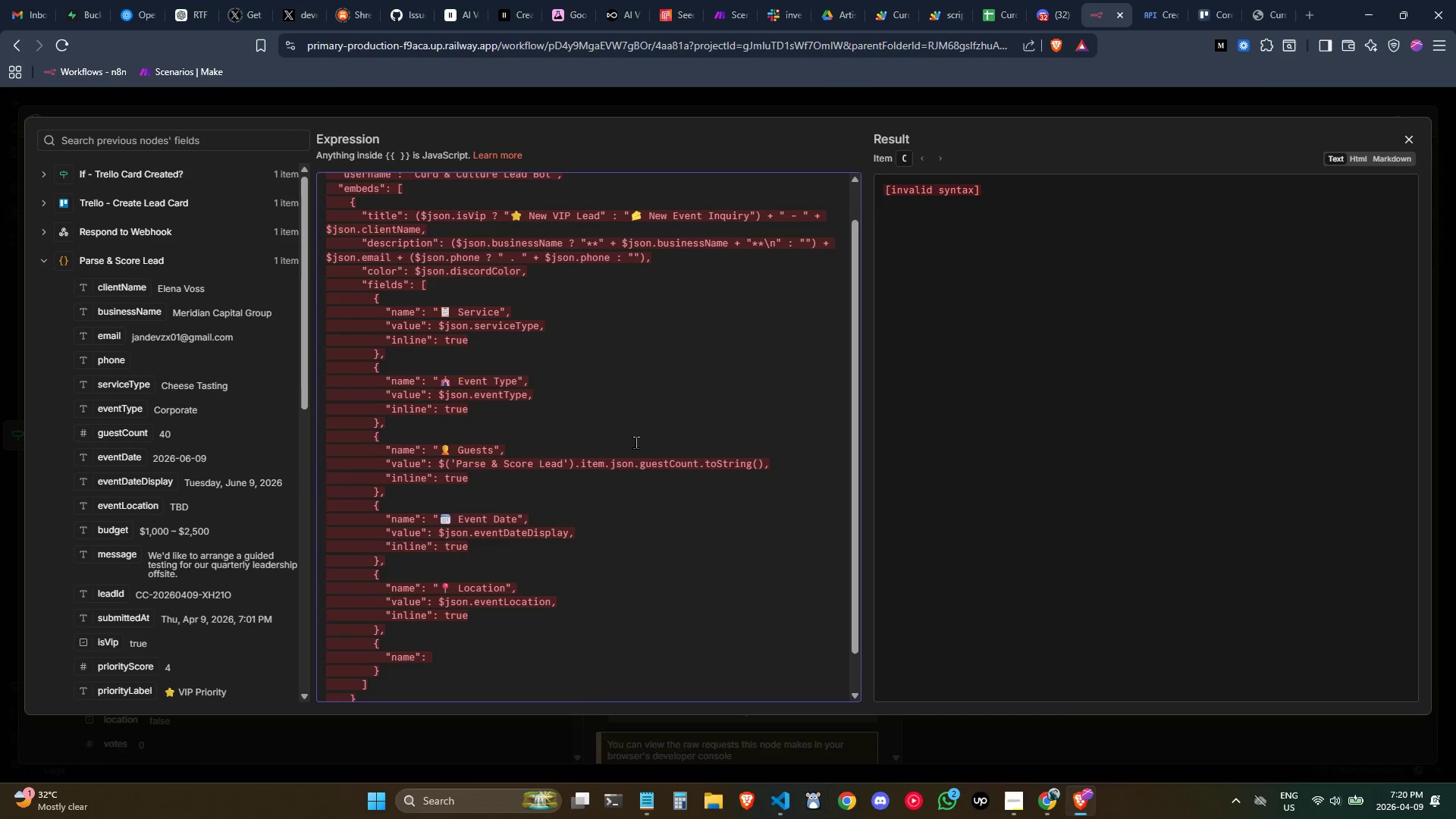 
key(Shift+Quote)
 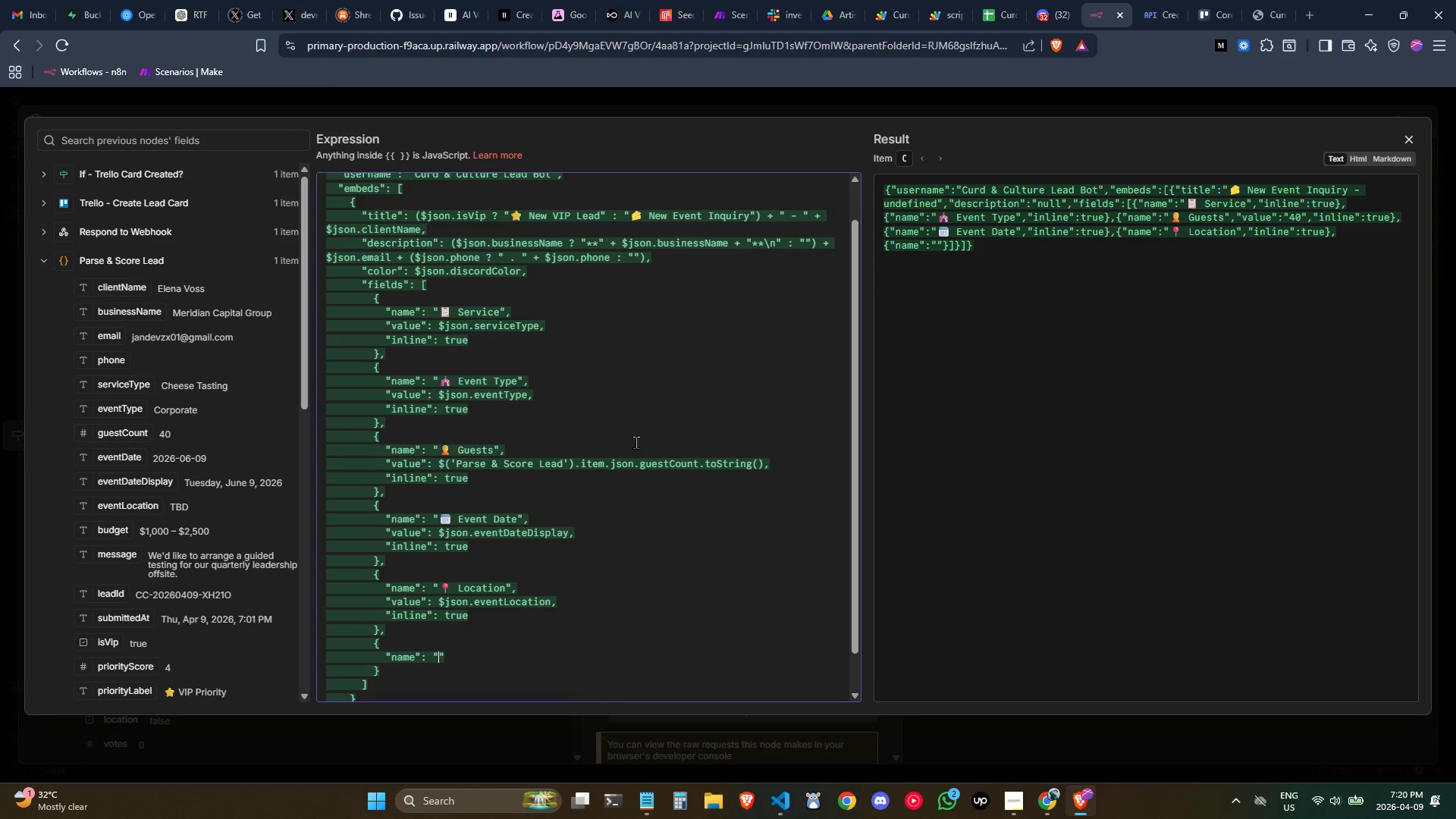 
key(Meta+Period)
 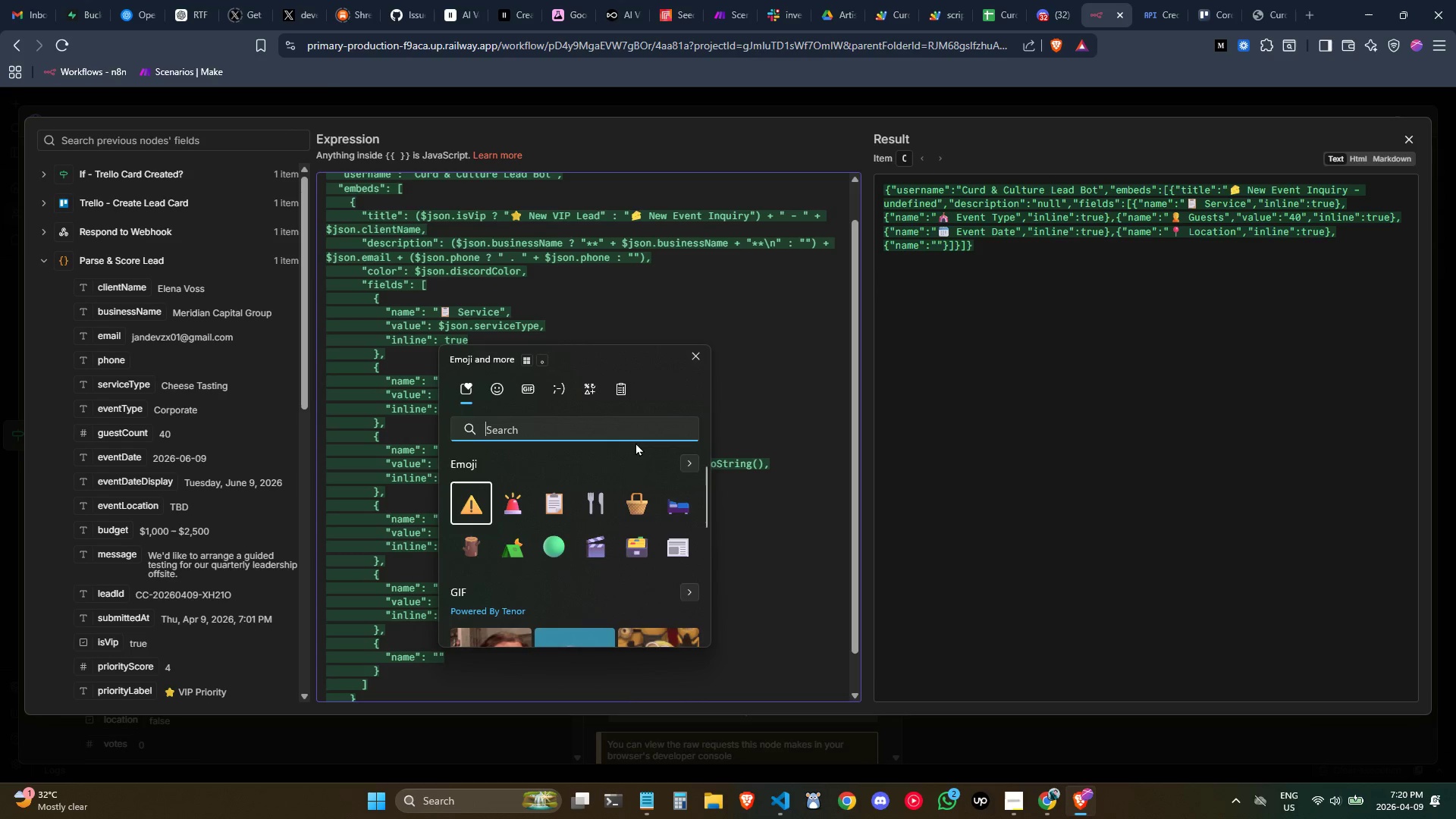 
type(puch)
key(Backspace)
key(Backspace)
key(Backspace)
type(p)
key(Backspace)
type(ouc)
key(Backspace)
key(Backspace)
key(Backspace)
key(Backspace)
type(bag)
key(Backspace)
key(Backspace)
key(Backspace)
key(Backspace)
type(money)
 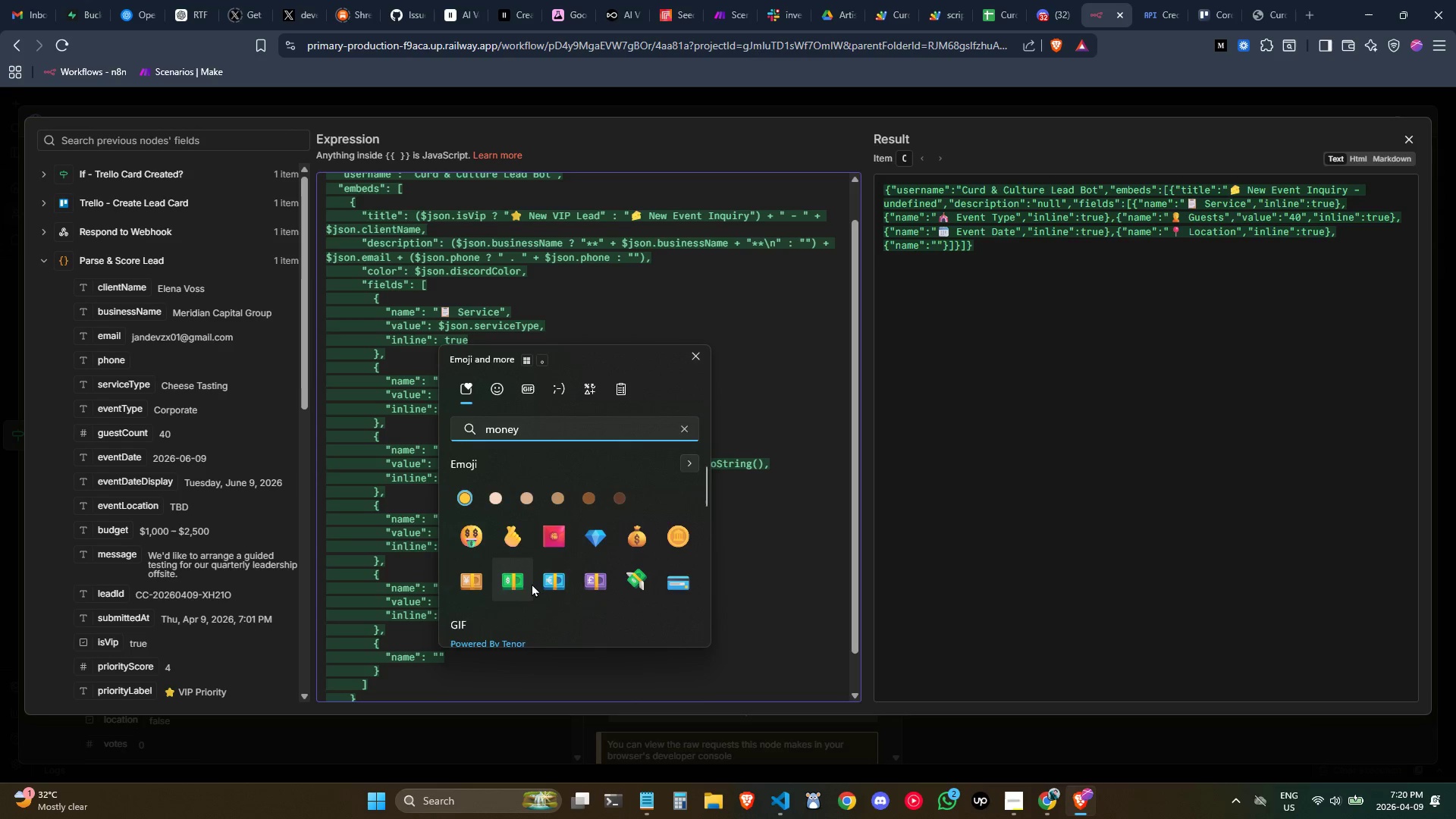 
wait(6.73)
 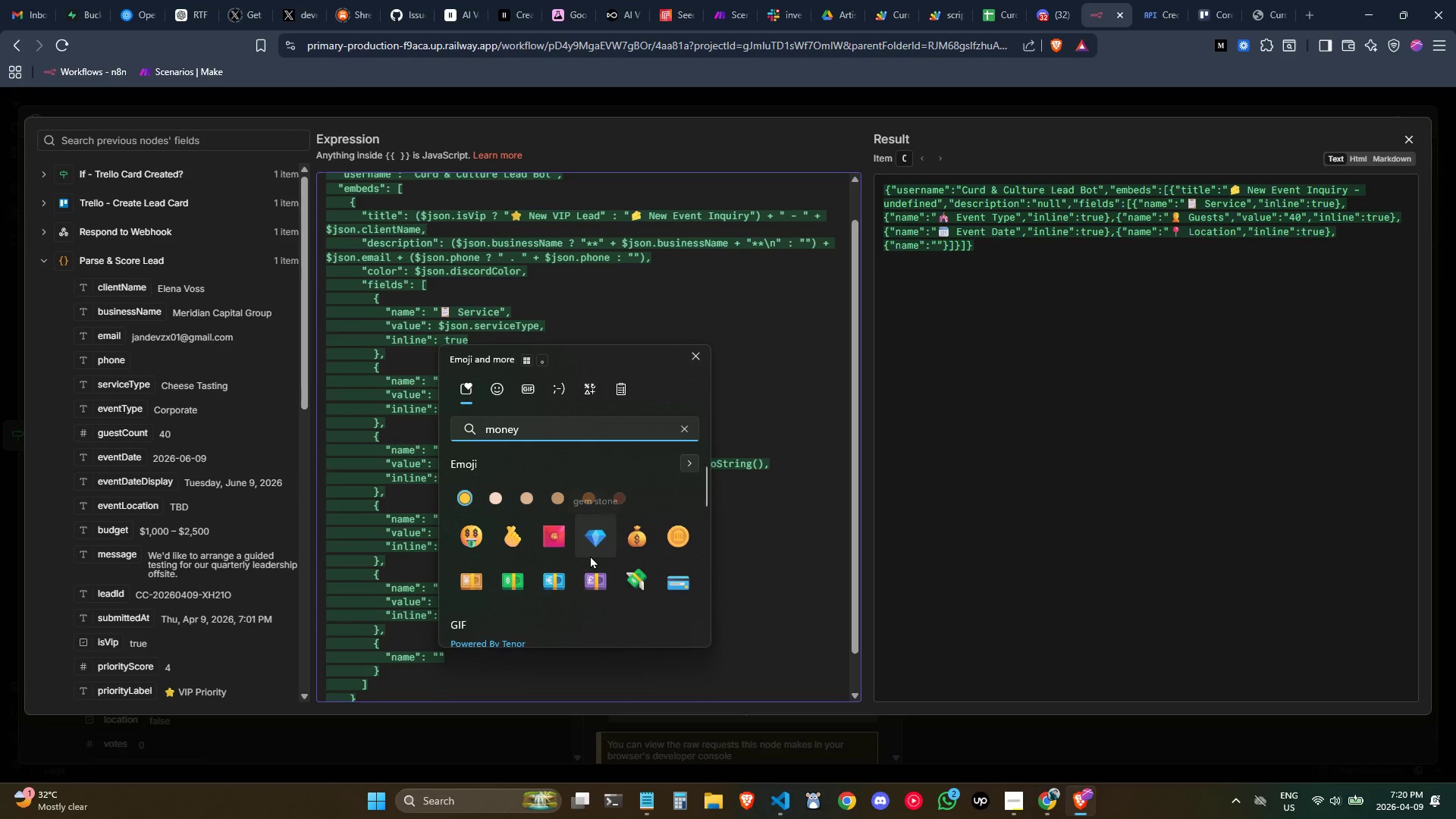 
key(Space)
 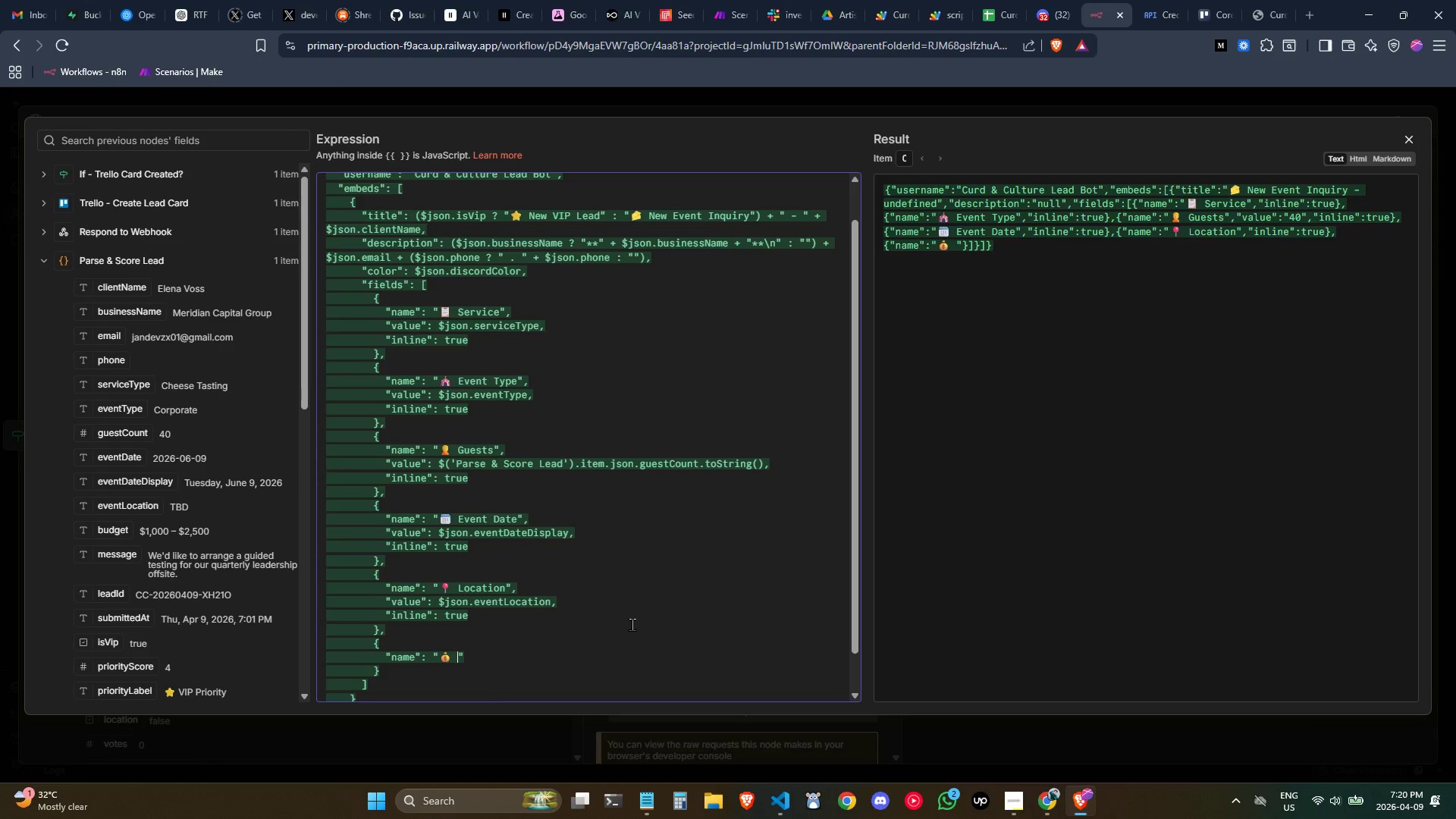 
type(Budget)
 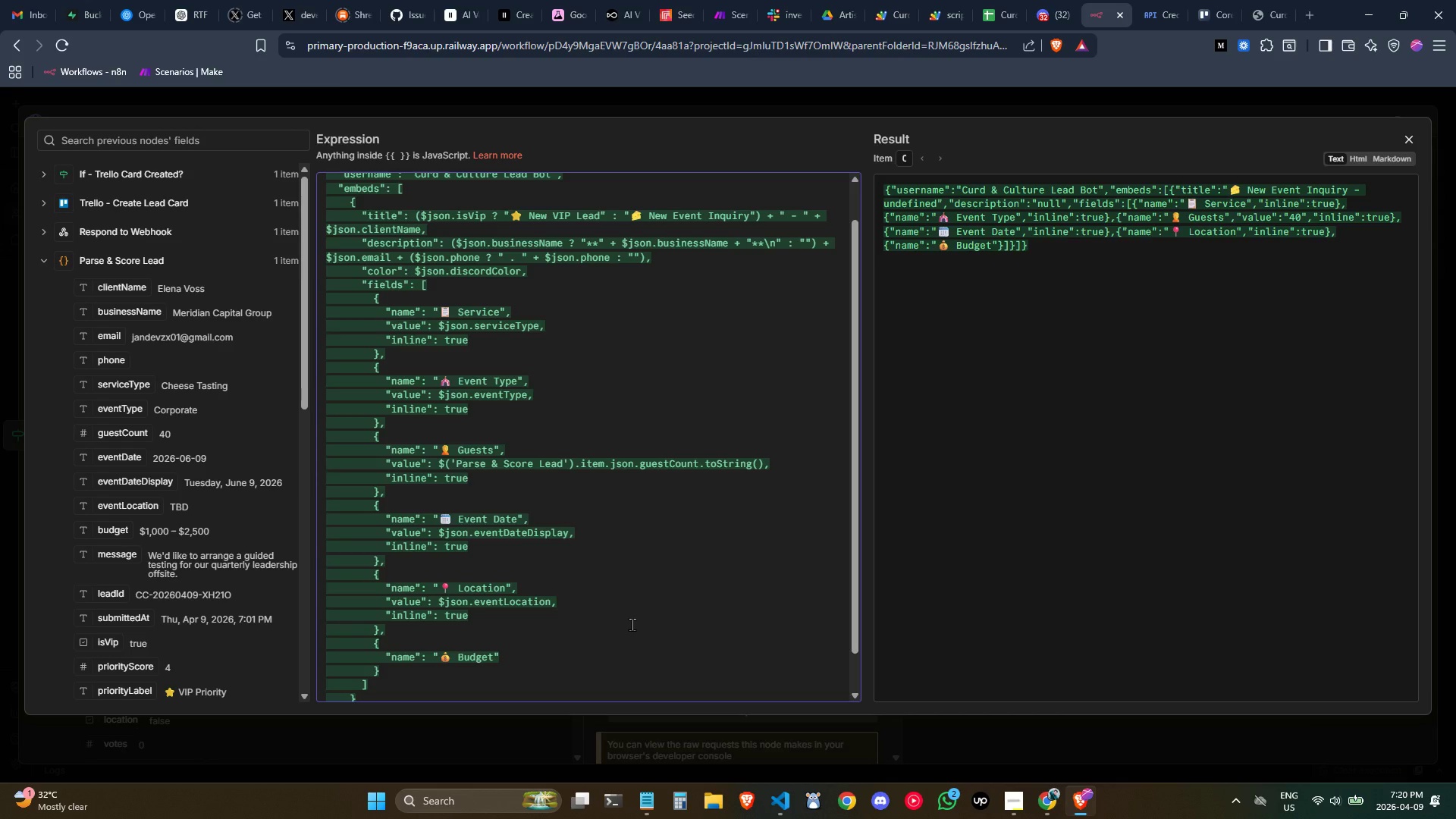 
key(ArrowRight)
 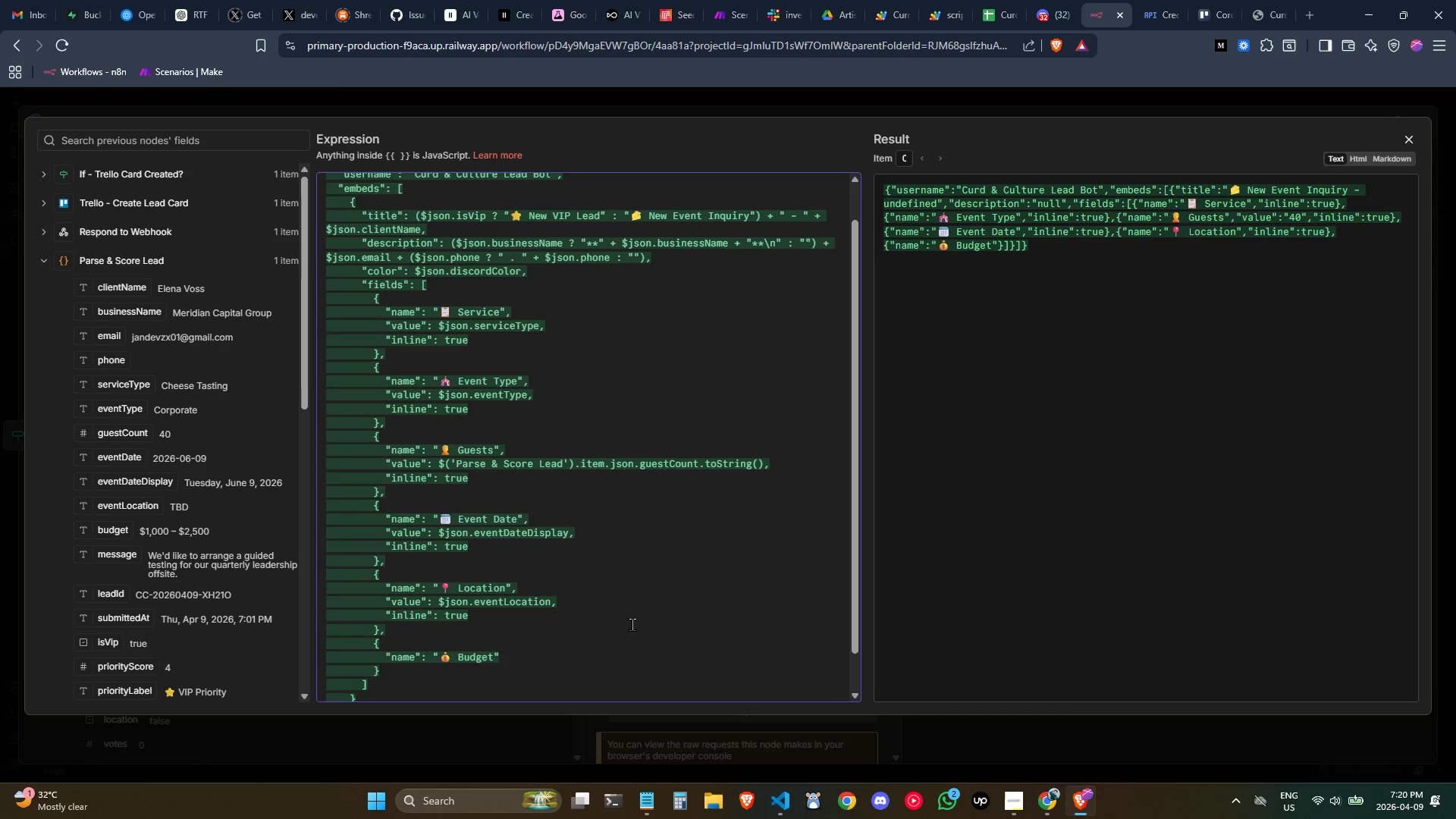 
key(Comma)
 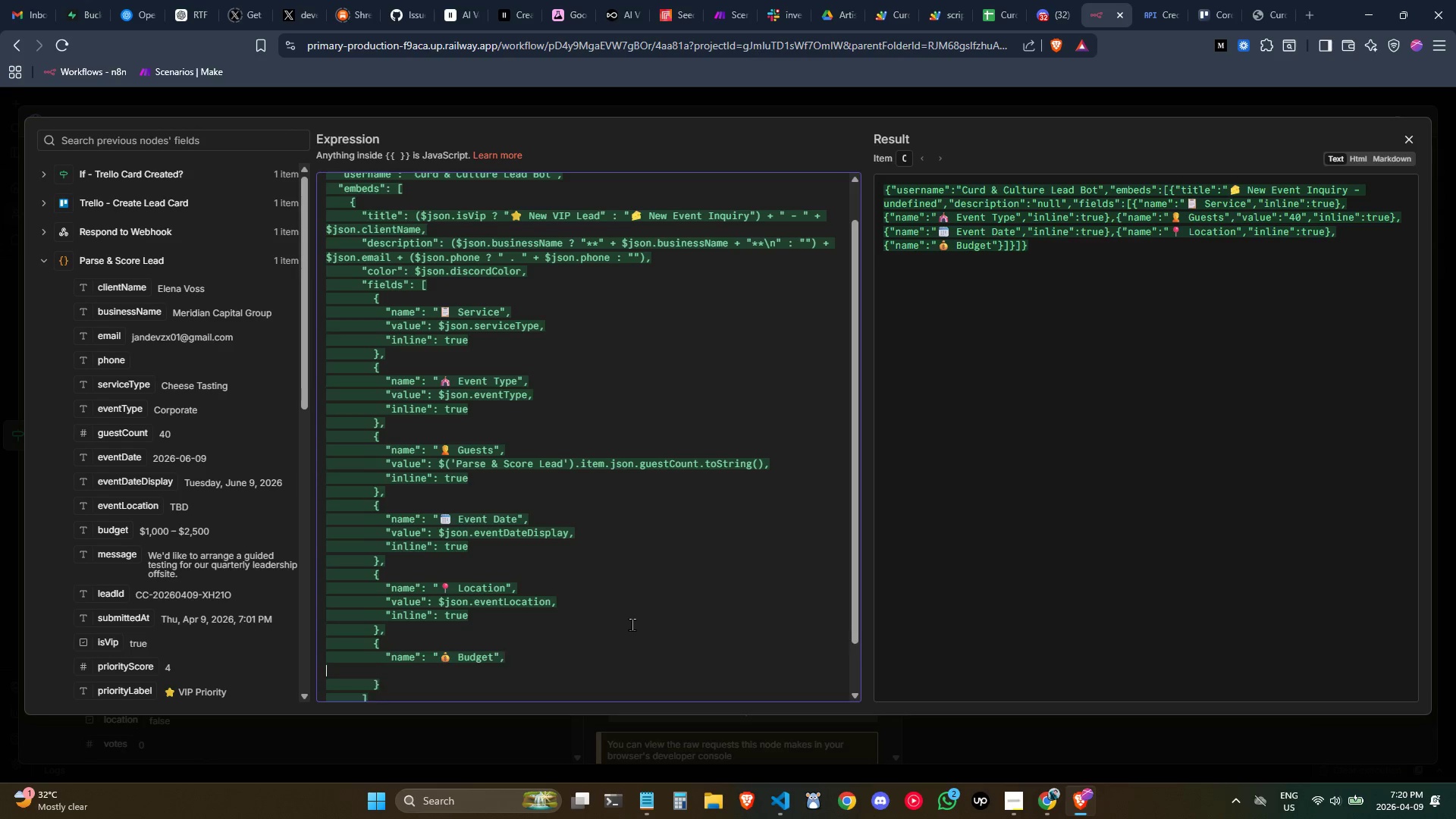 
key(Enter)
 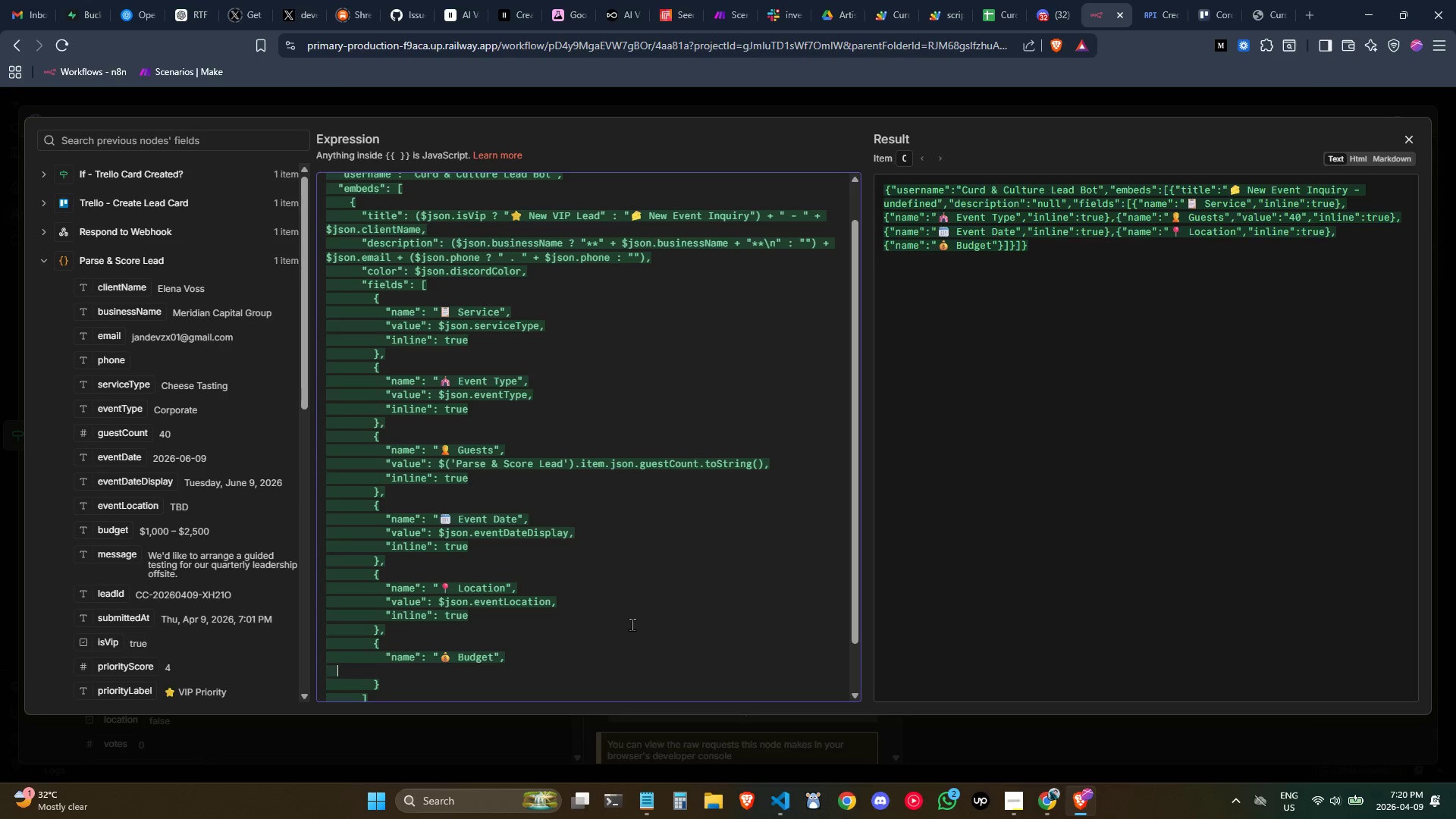 
key(Tab)
key(Tab)
key(Tab)
key(Tab)
key(Tab)
type("value)
 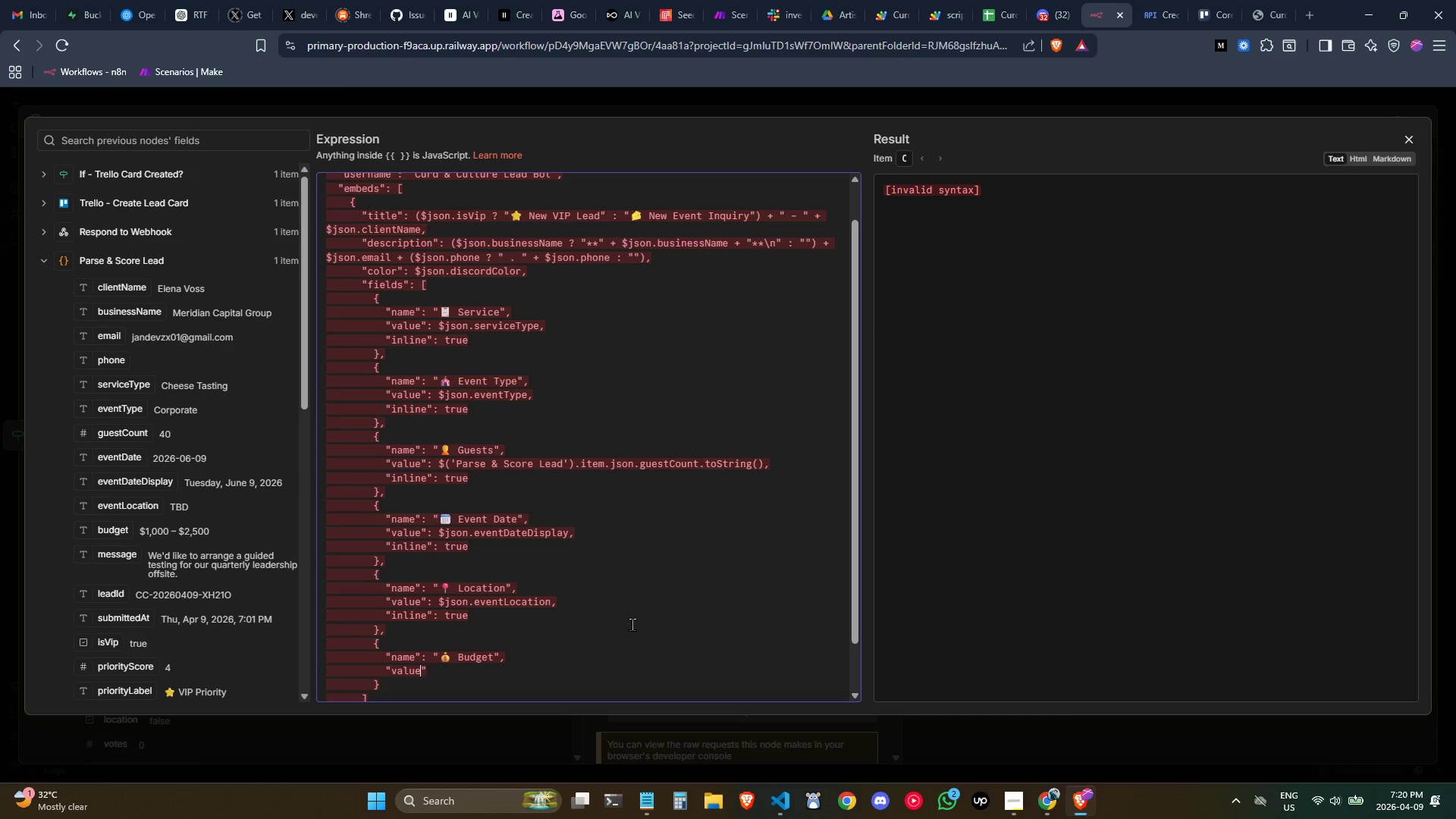 
key(ArrowRight)
 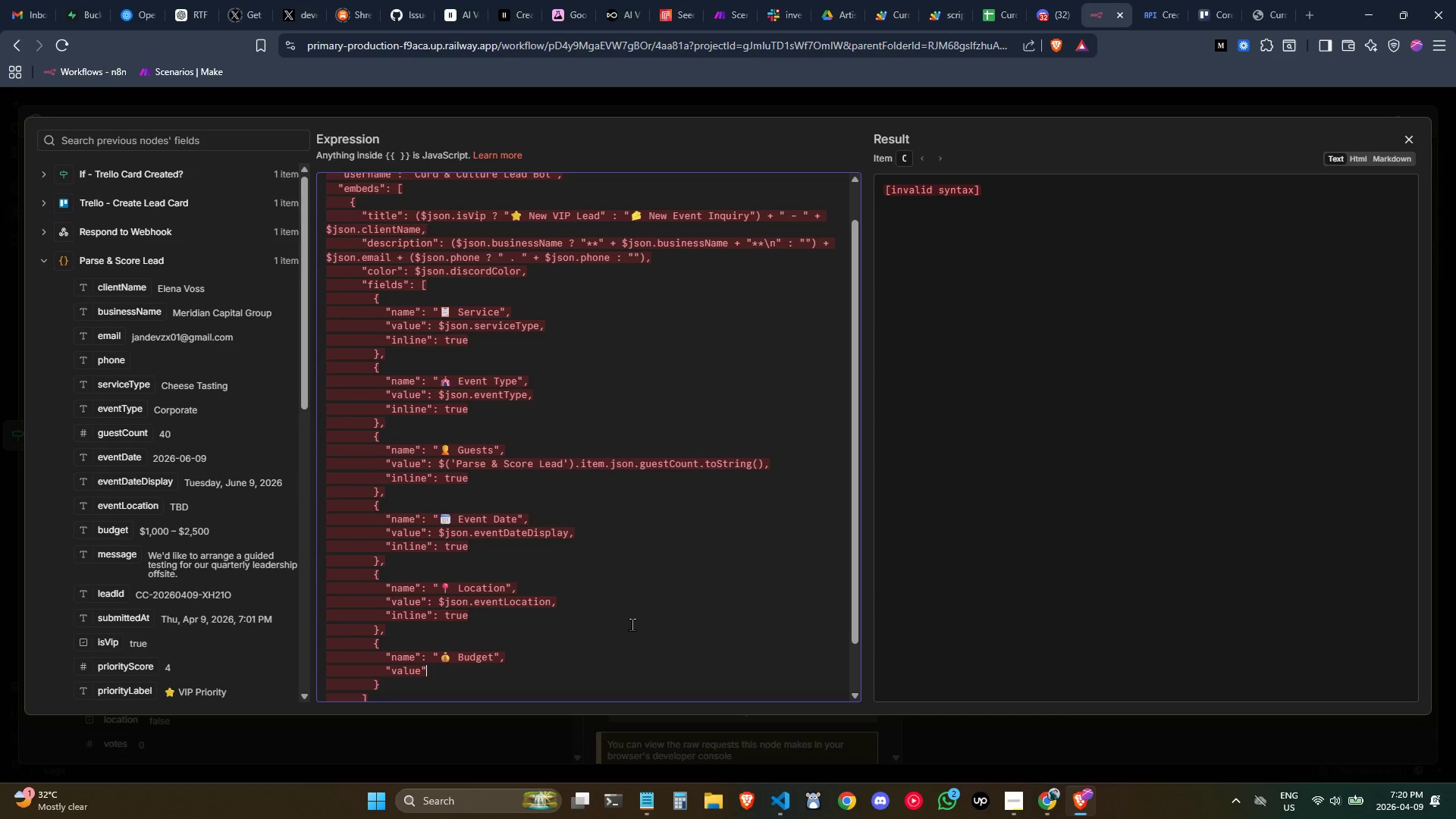 
type(: $json.budget,)
 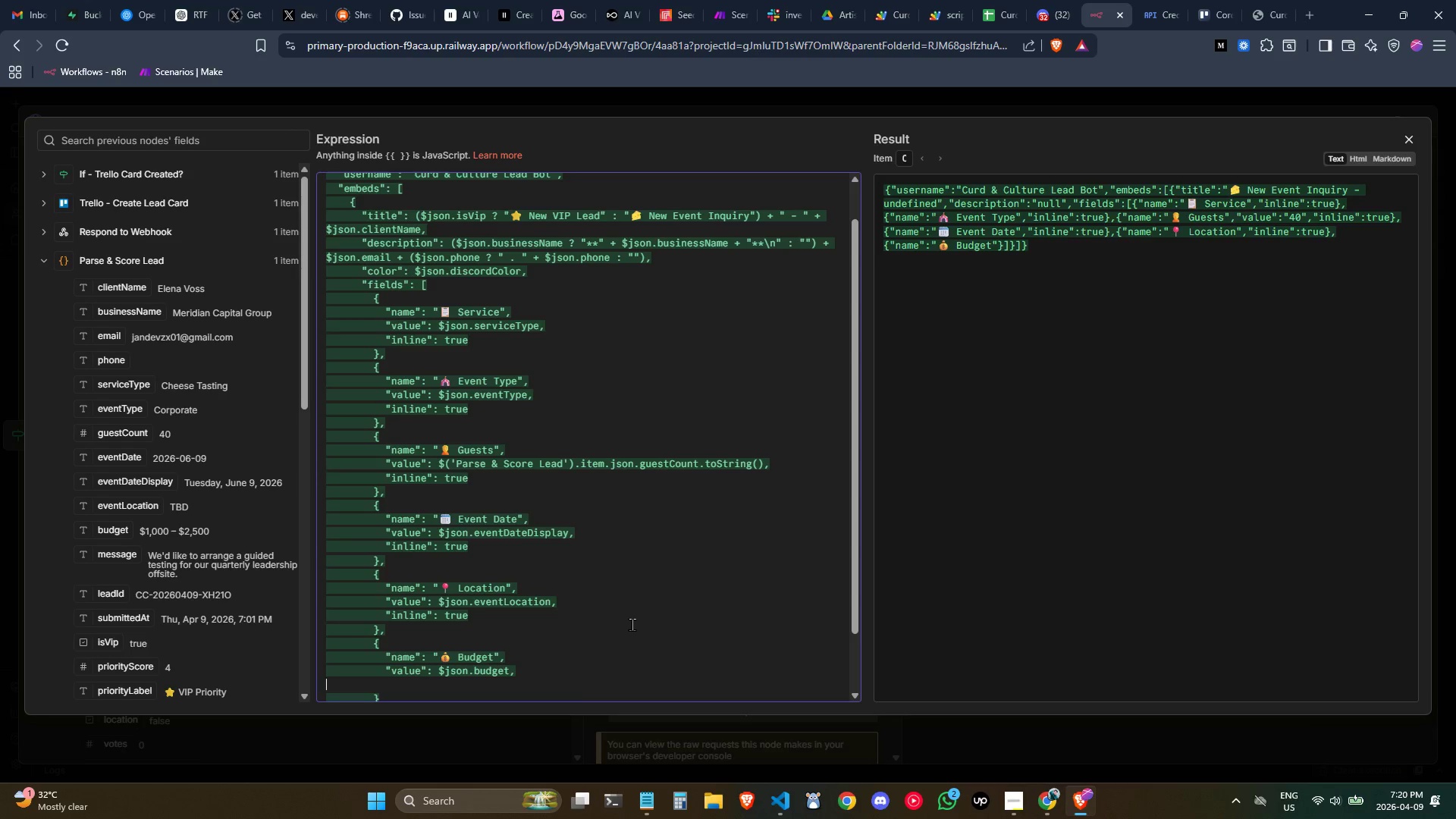 
 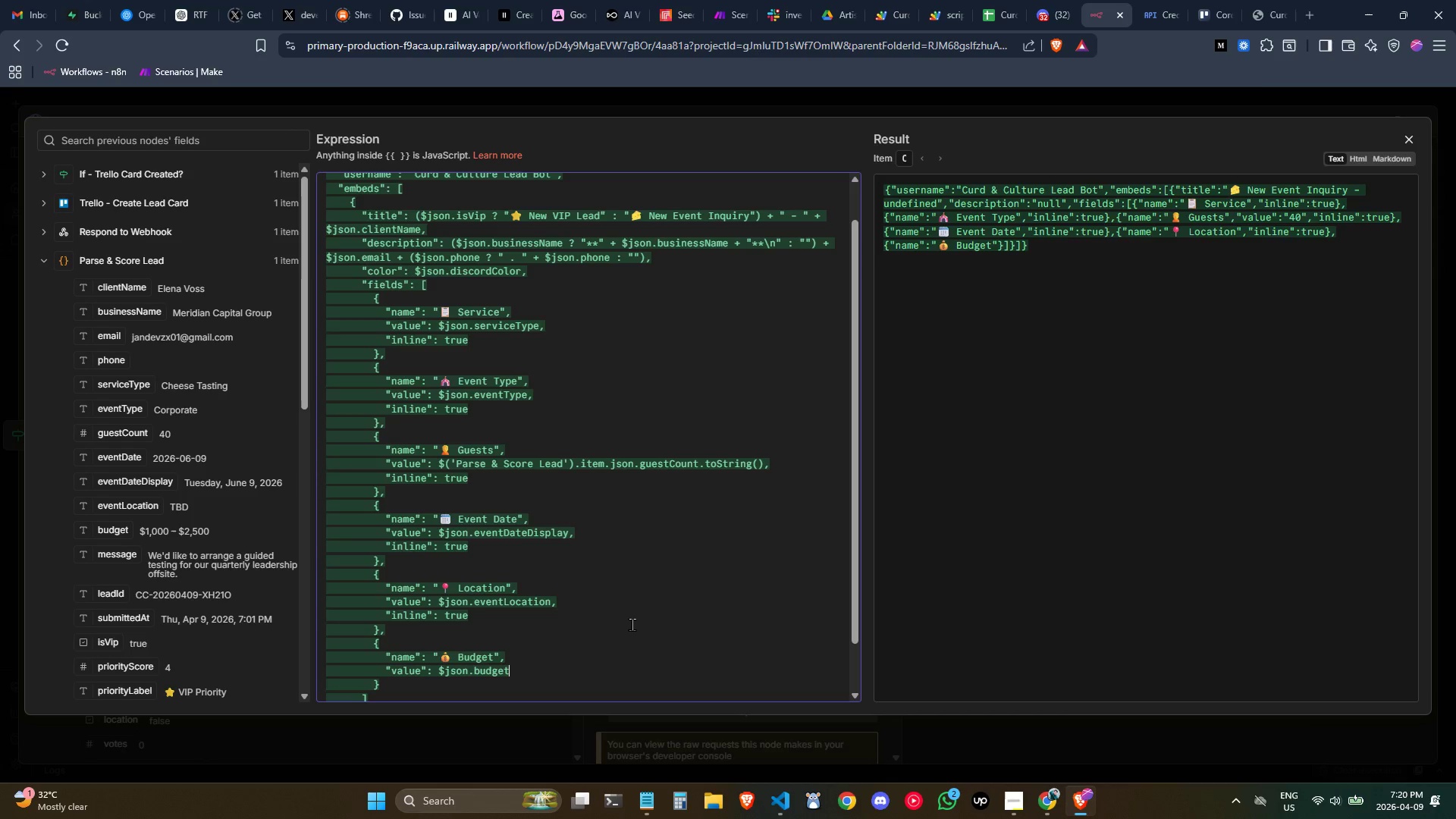 
key(Enter)
 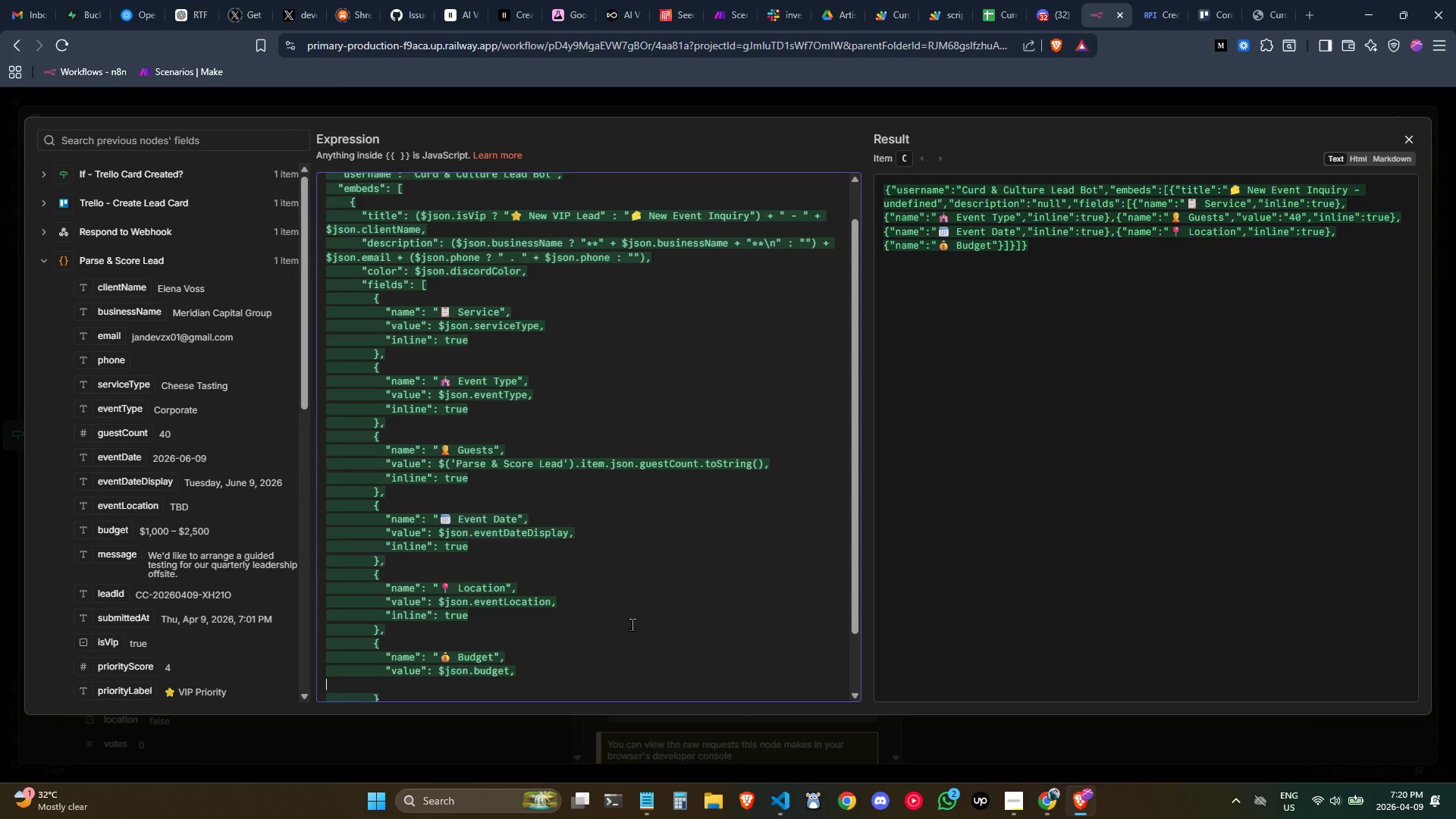 
key(Tab)
key(Tab)
key(Tab)
key(Tab)
key(Tab)
type("il)
key(Backspace)
type(nline)
 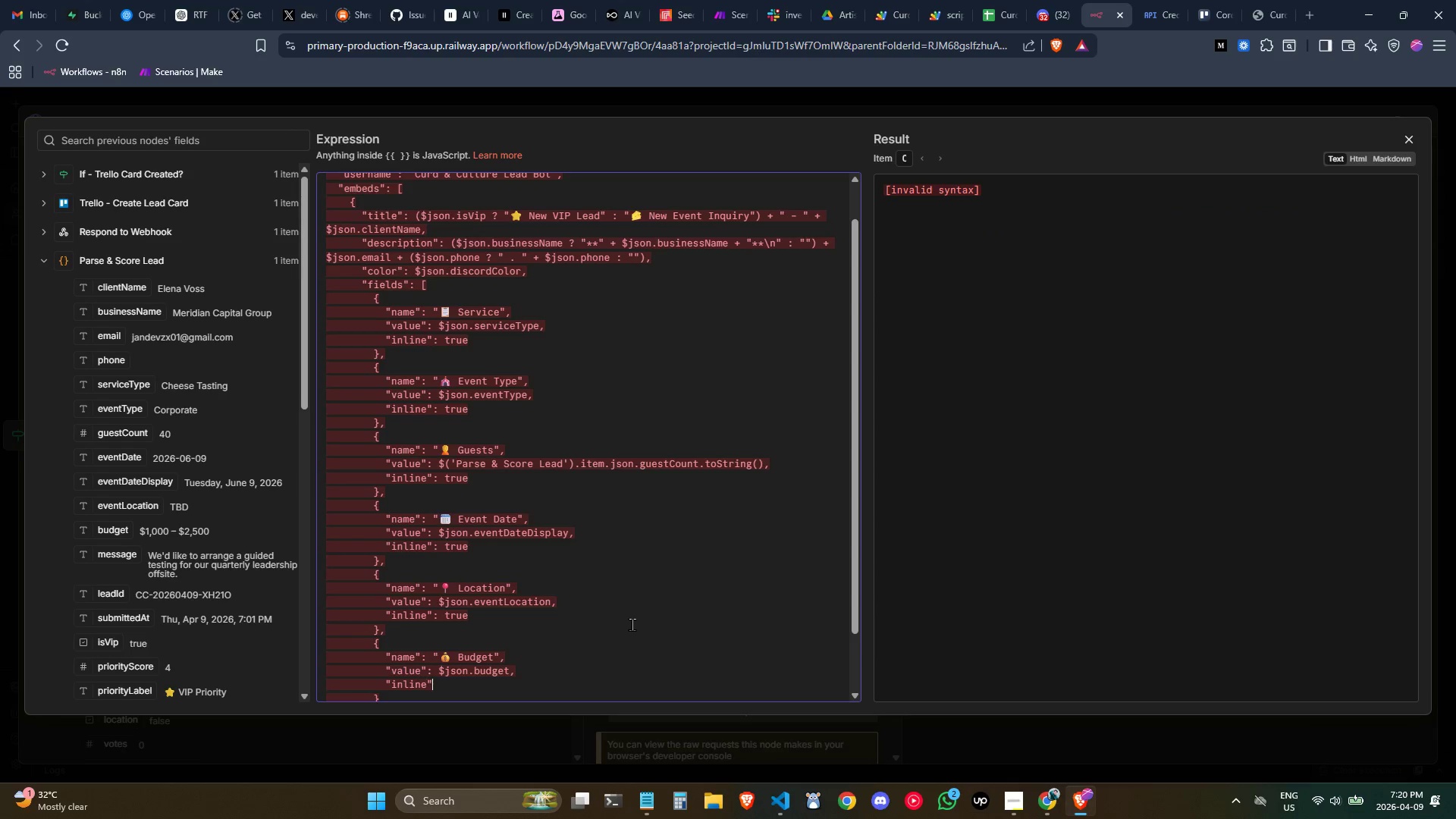 
key(ArrowRight)
 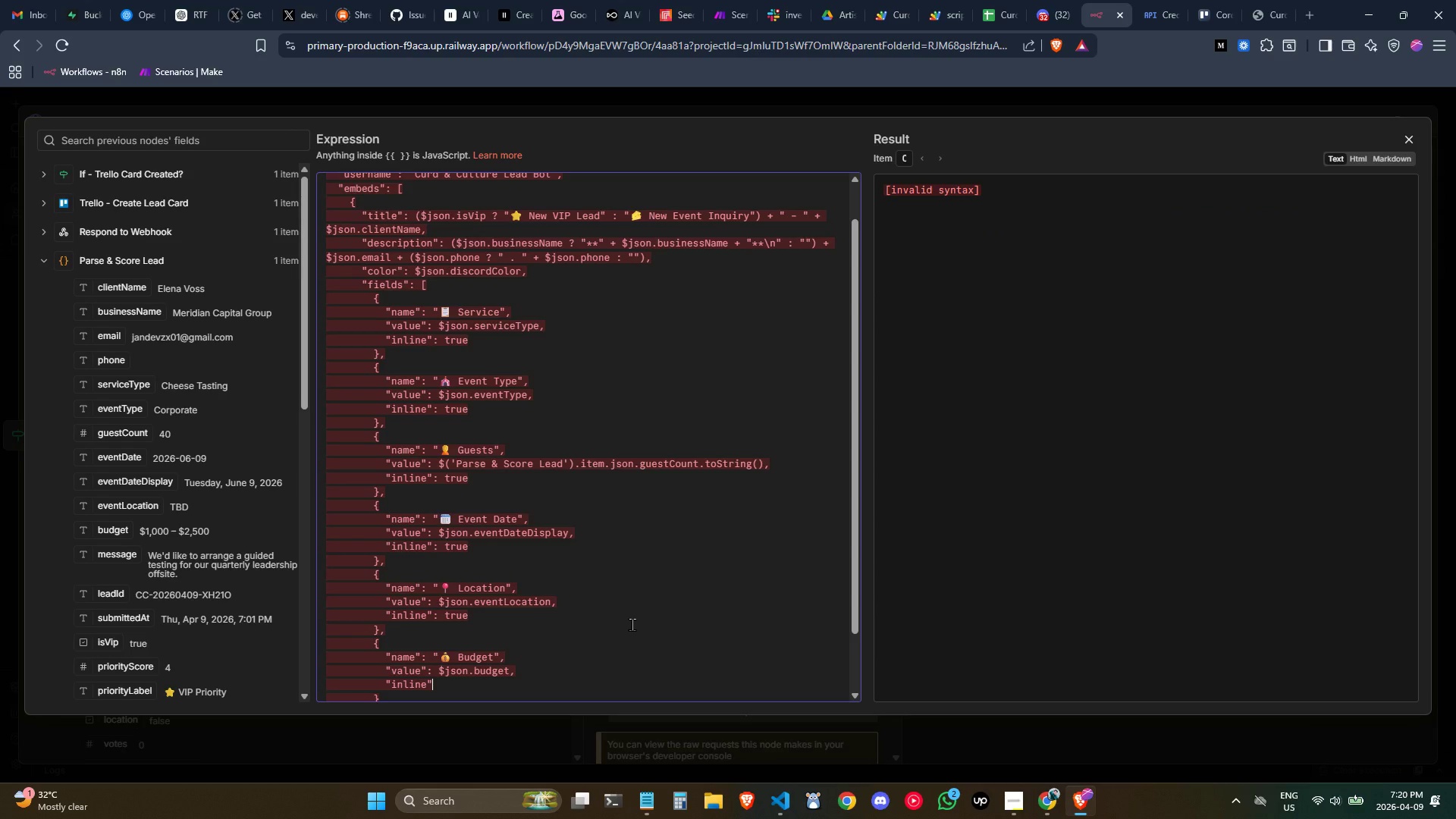 
type(: true)
 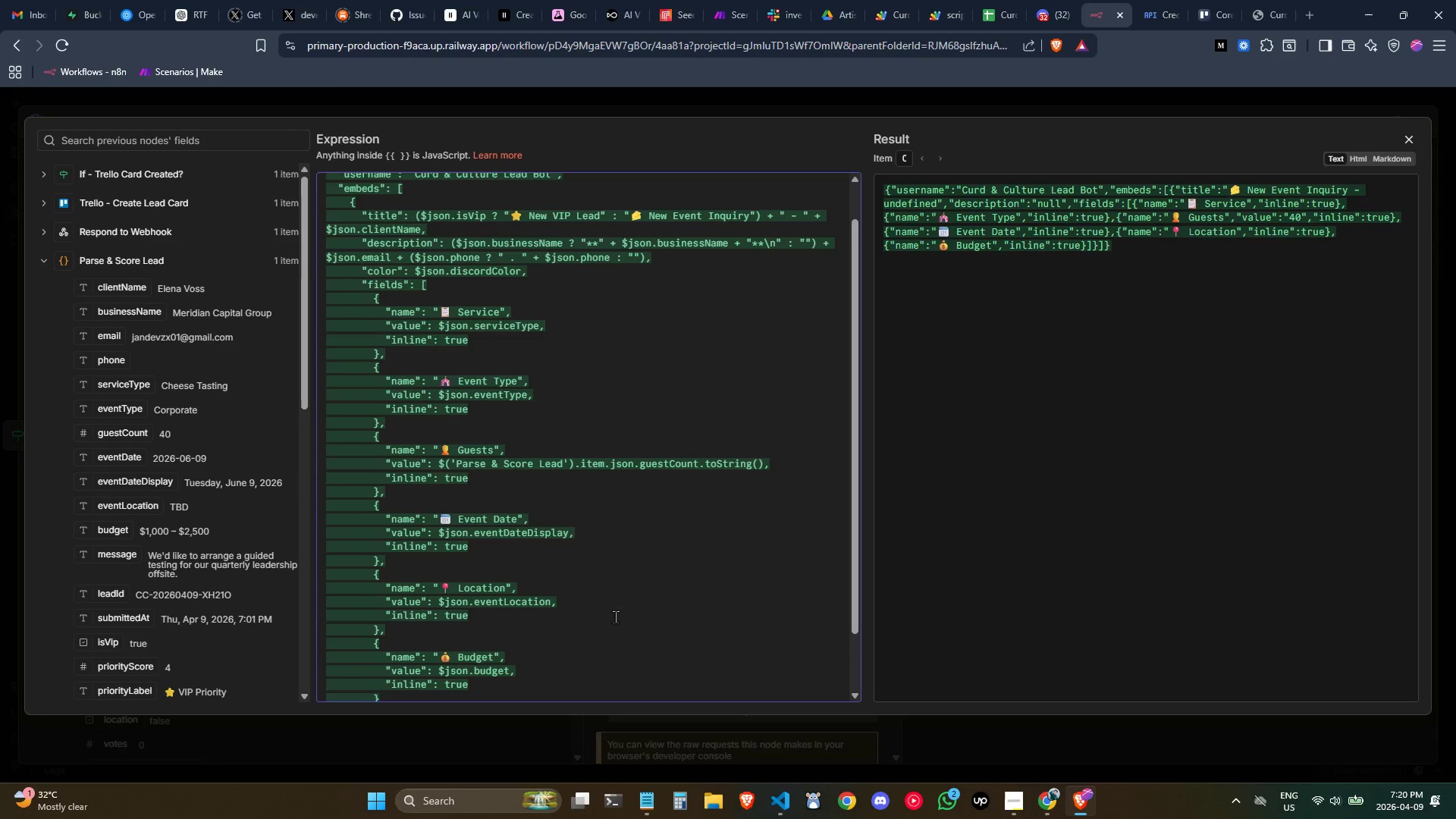 
scroll: coordinate [607, 613], scroll_direction: down, amount: 2.0
 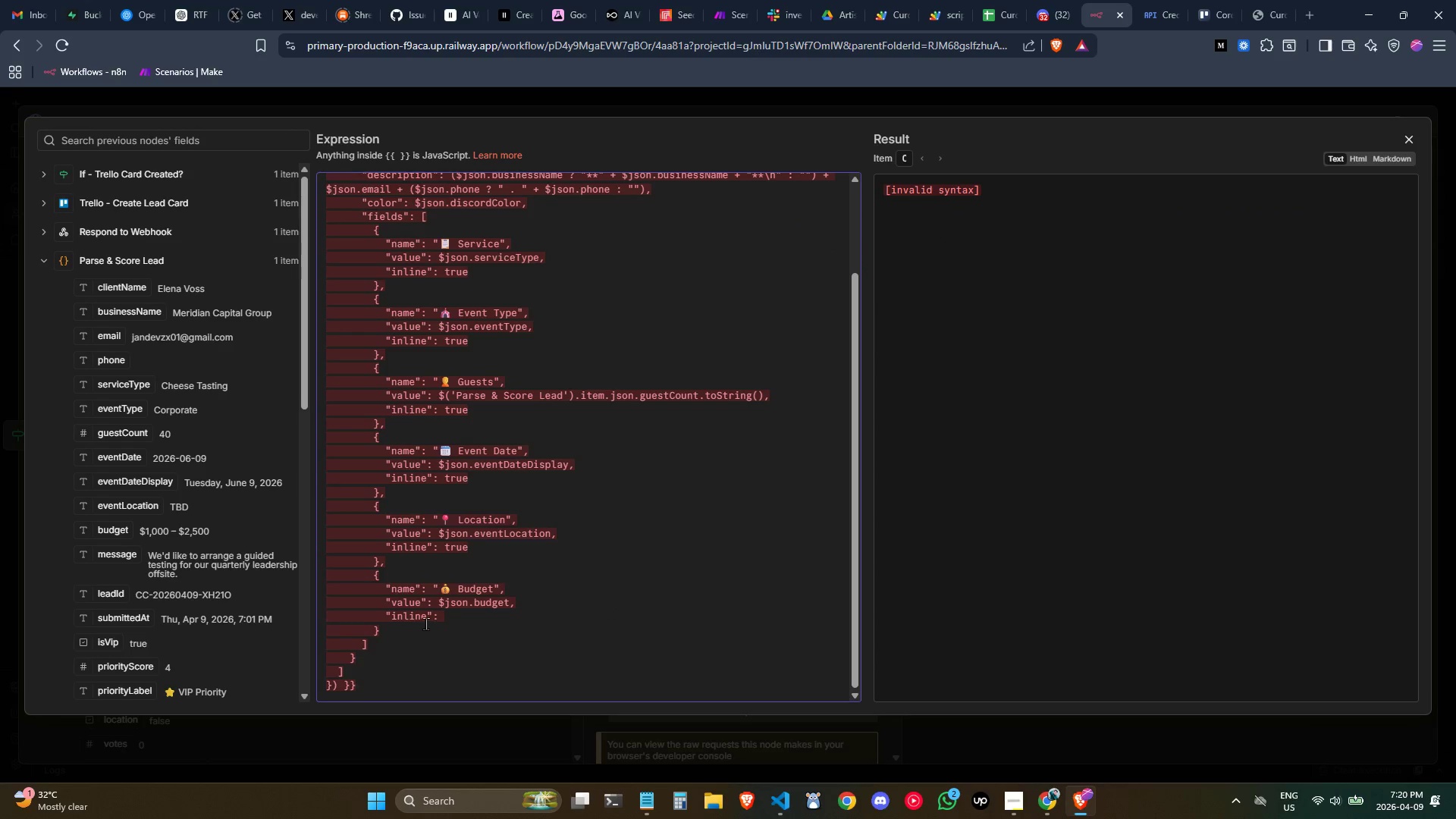 
left_click([425, 623])
 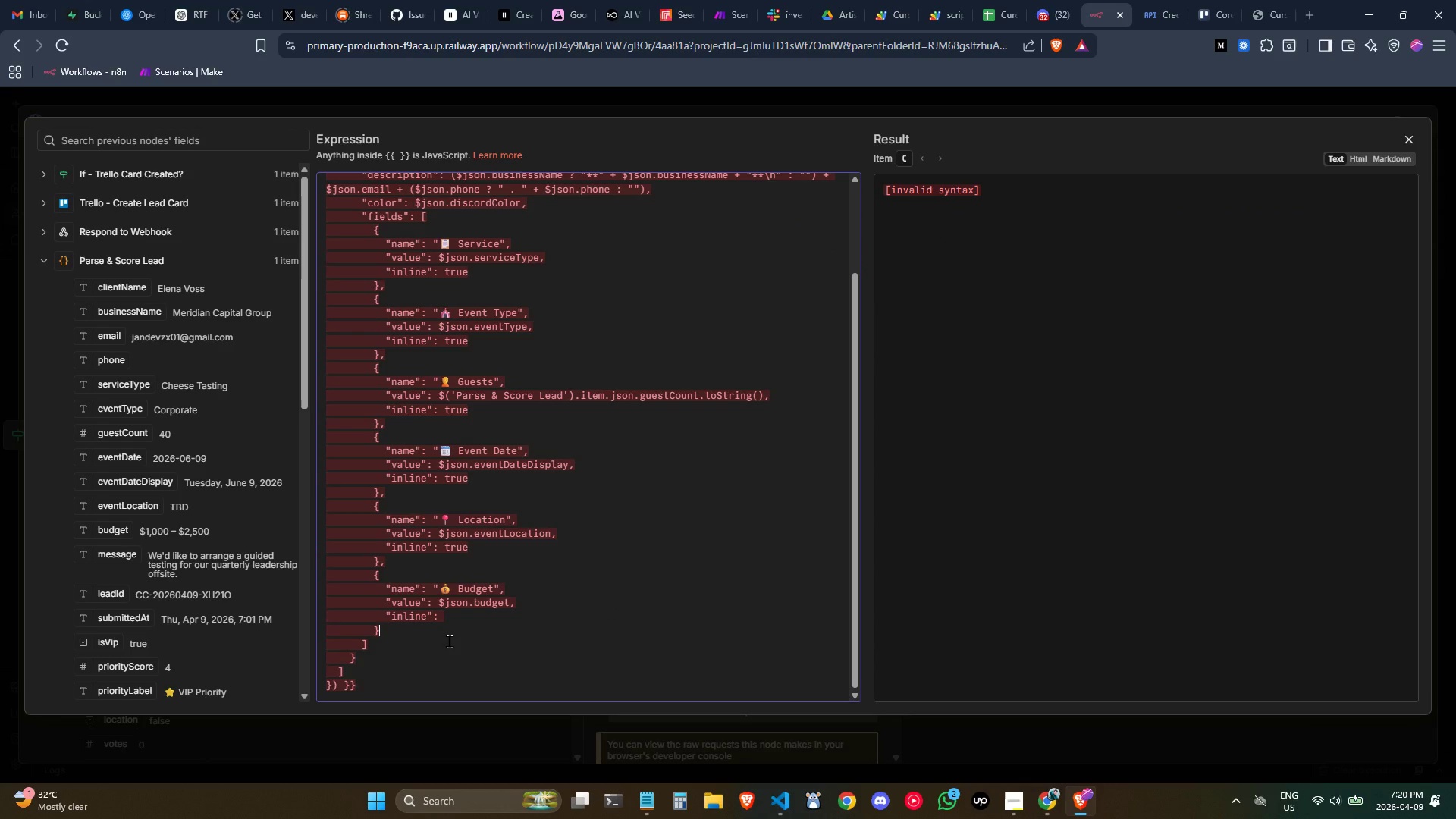 
key(Comma)
 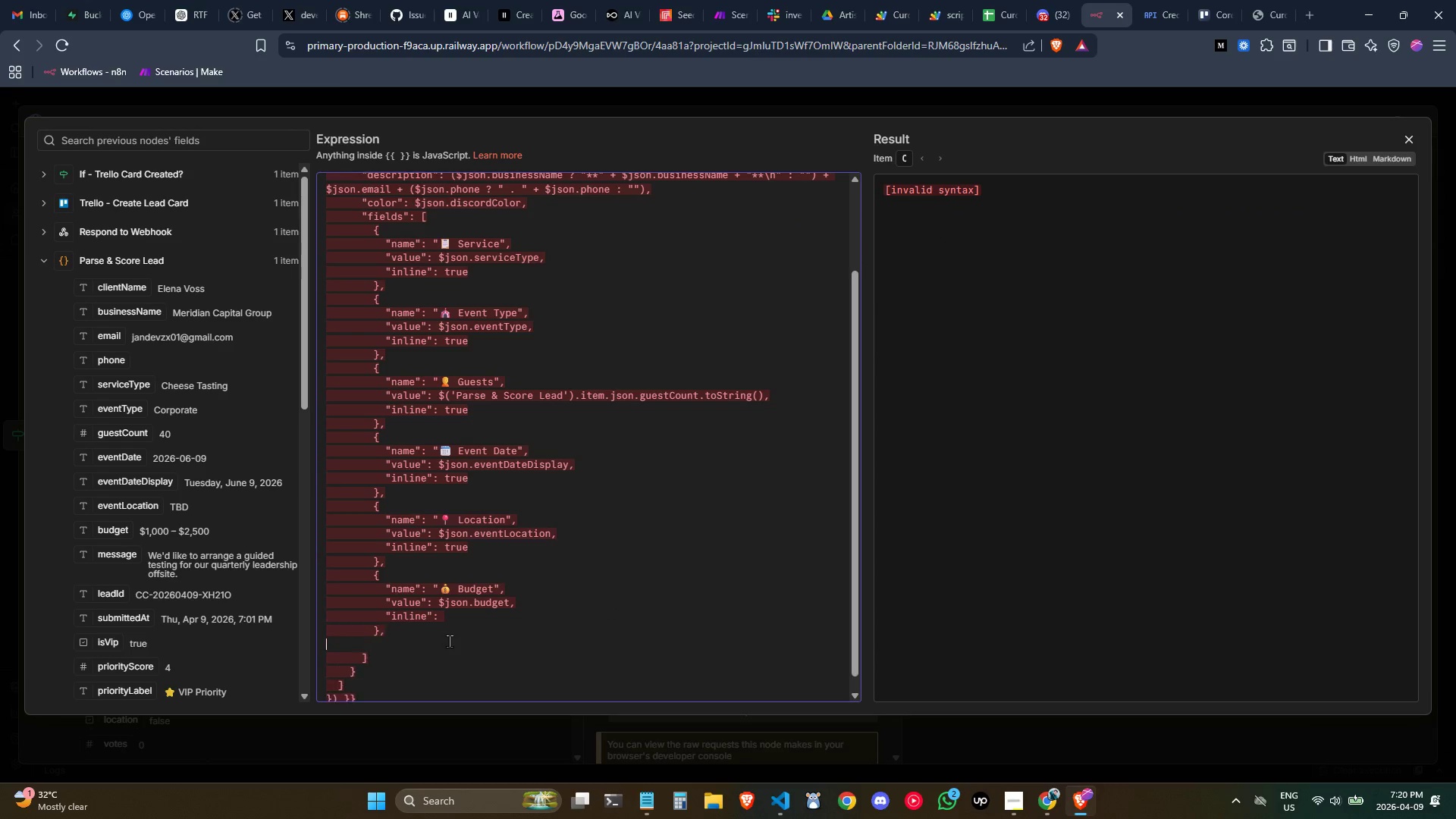 
key(Enter)
 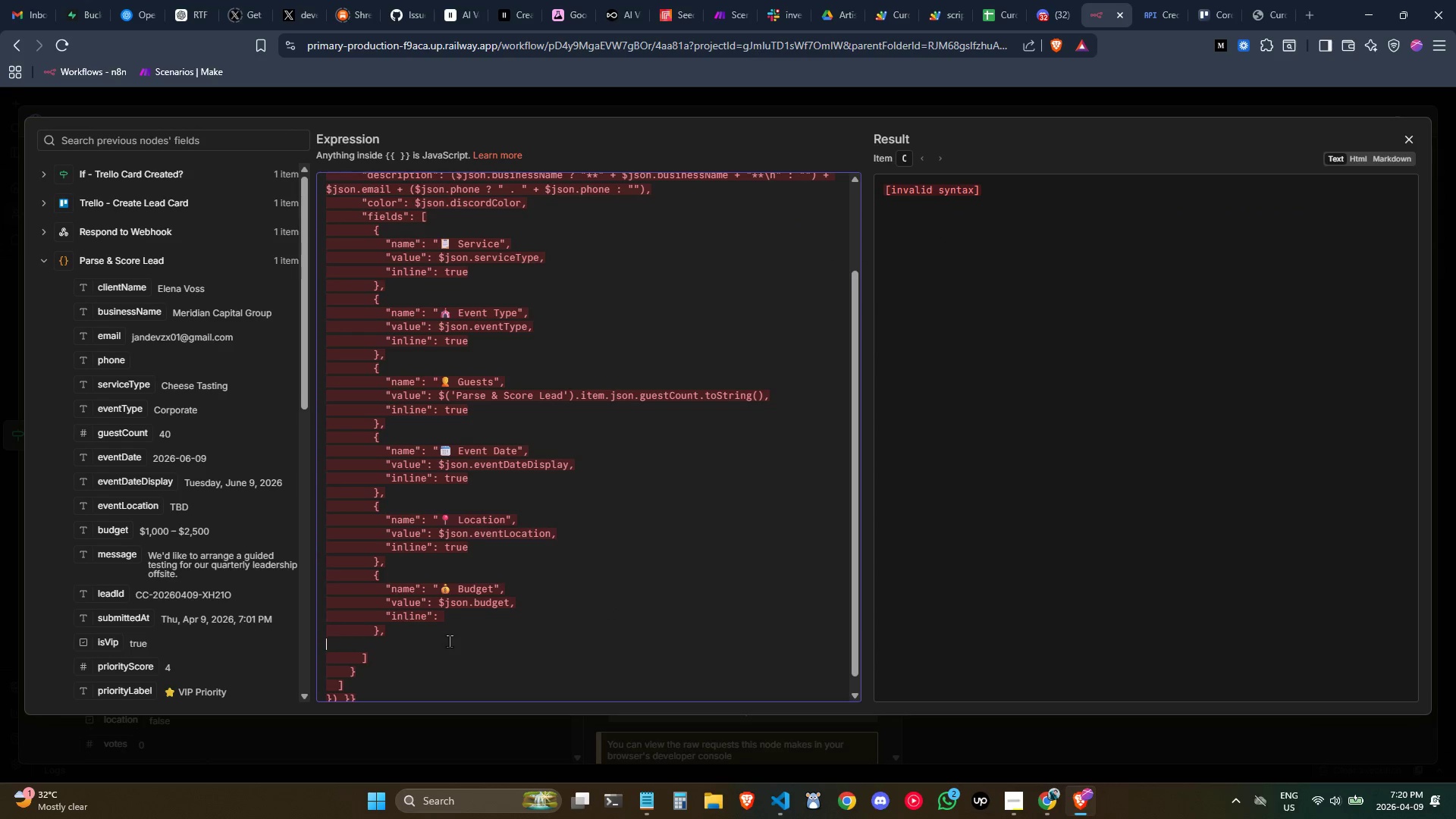 
key(Tab)
 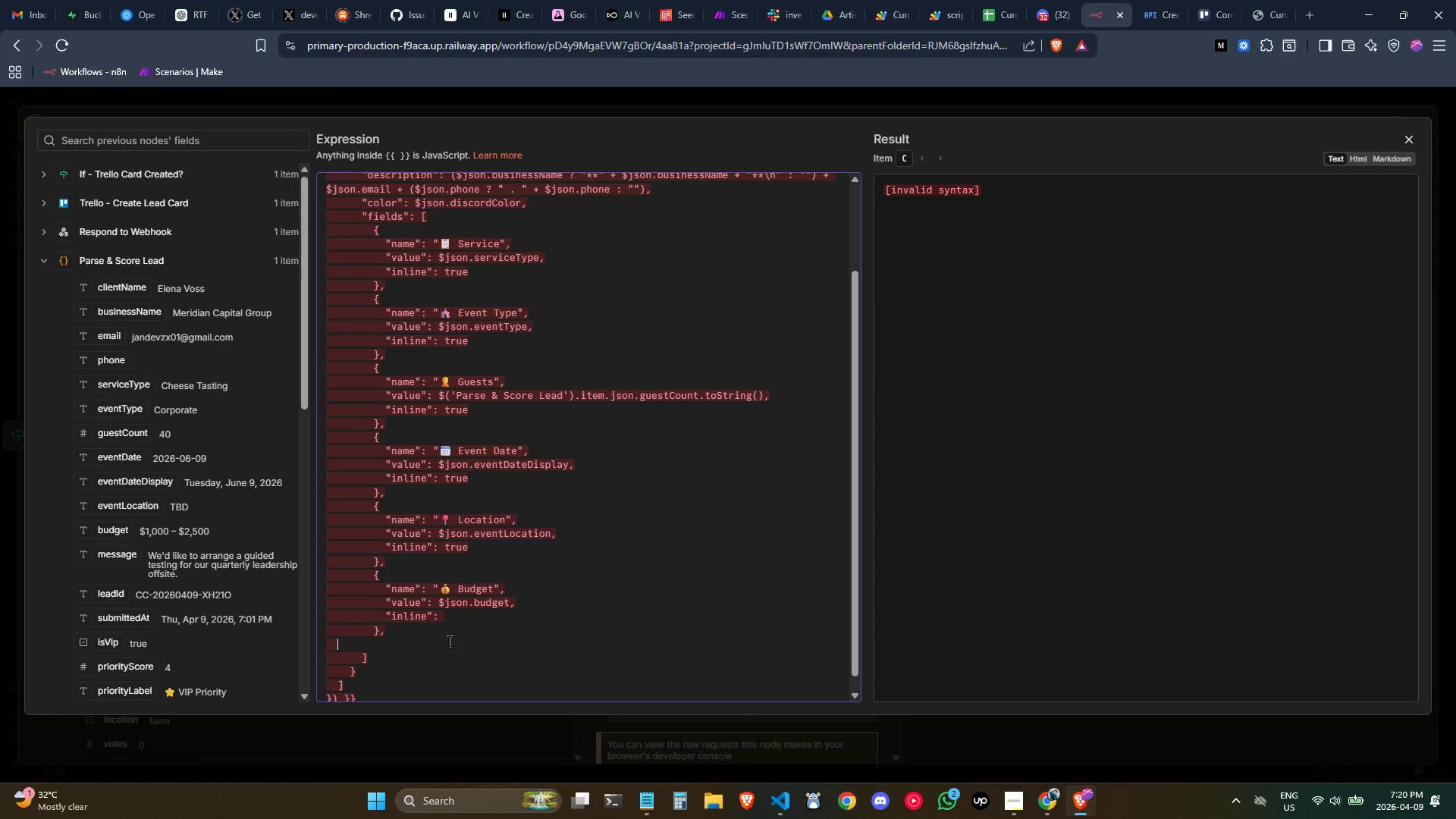 
key(Tab)
 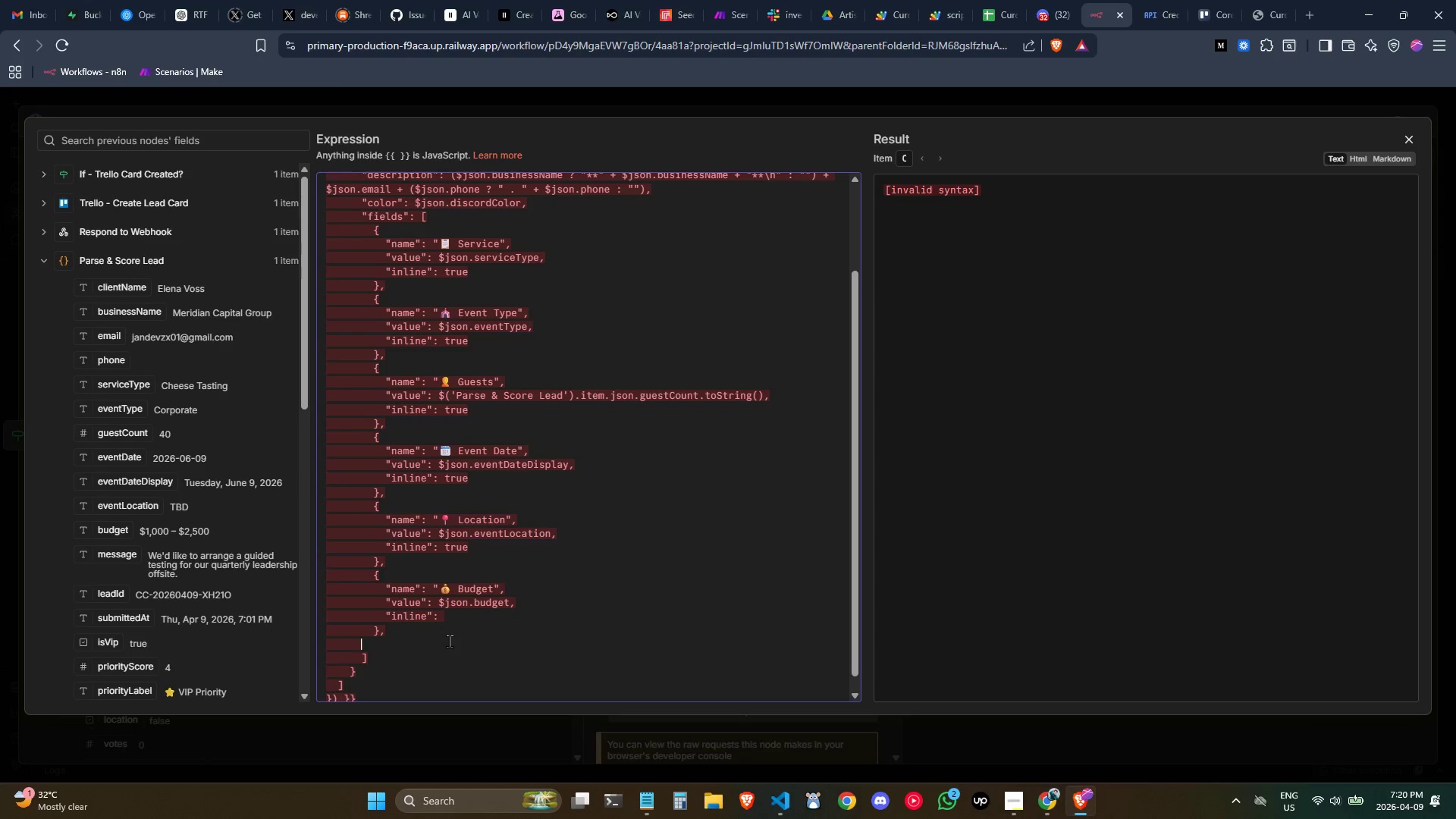 
key(Tab)
 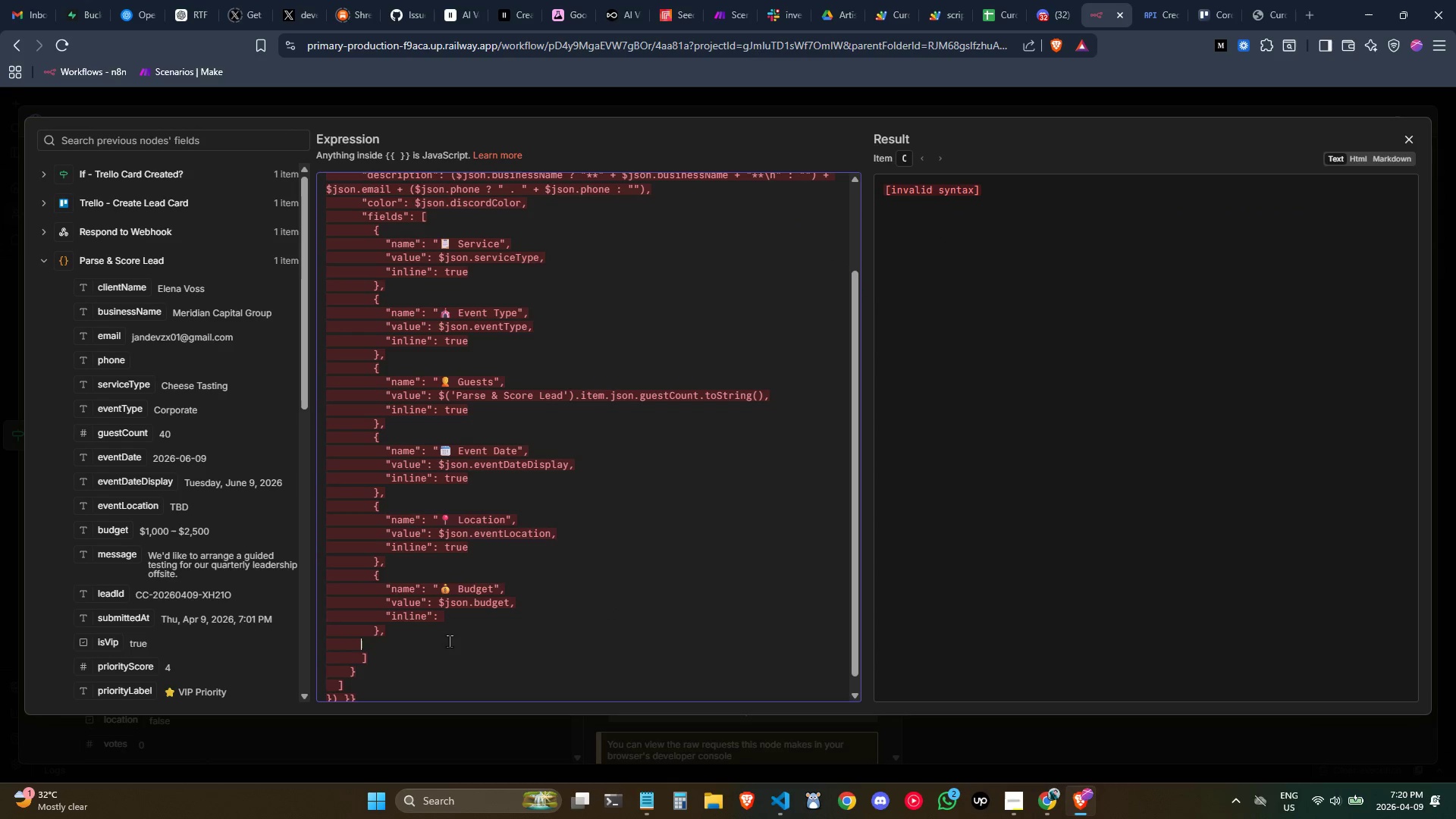 
key(Tab)
 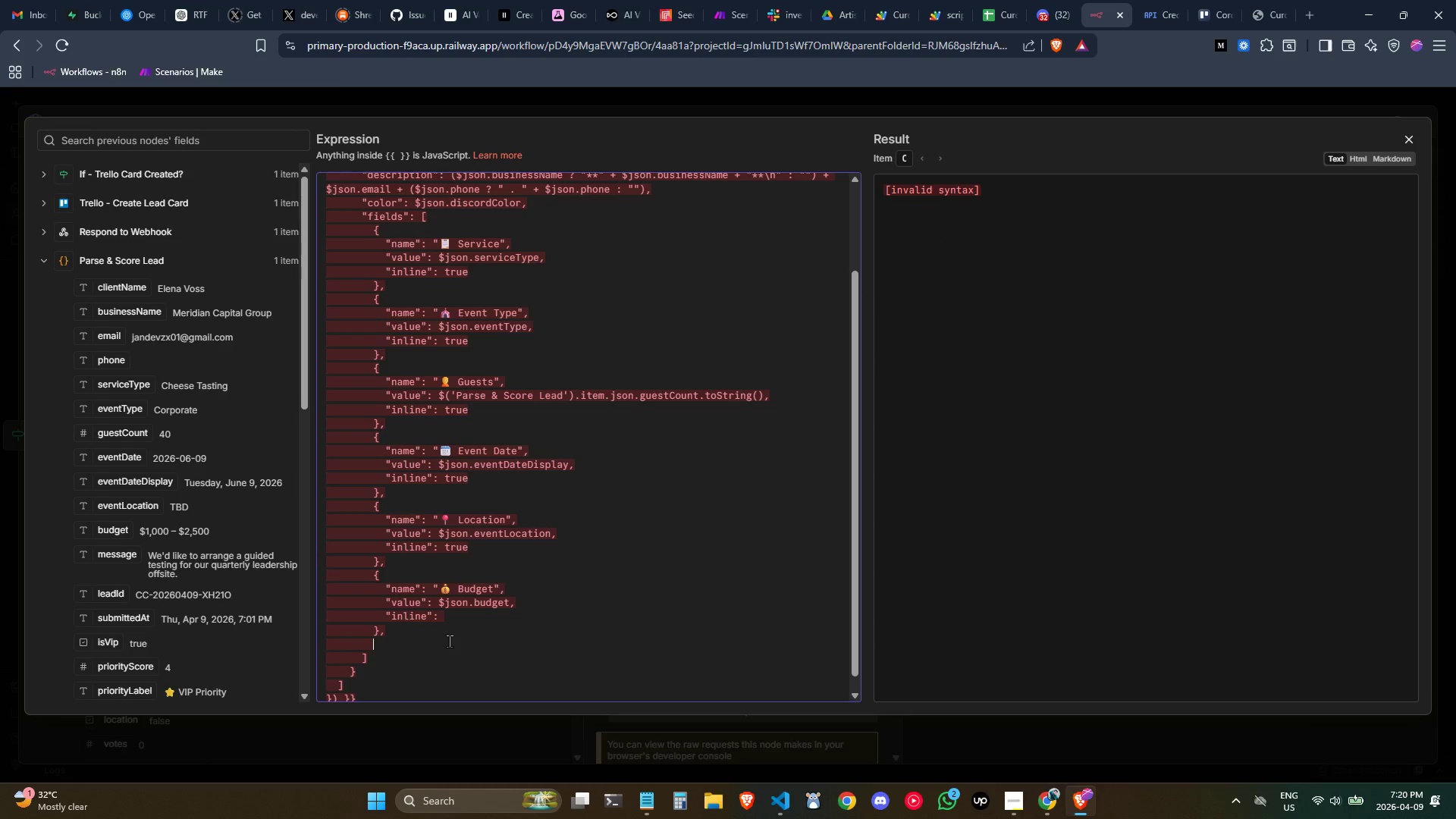 
key(Shift+ShiftLeft)
 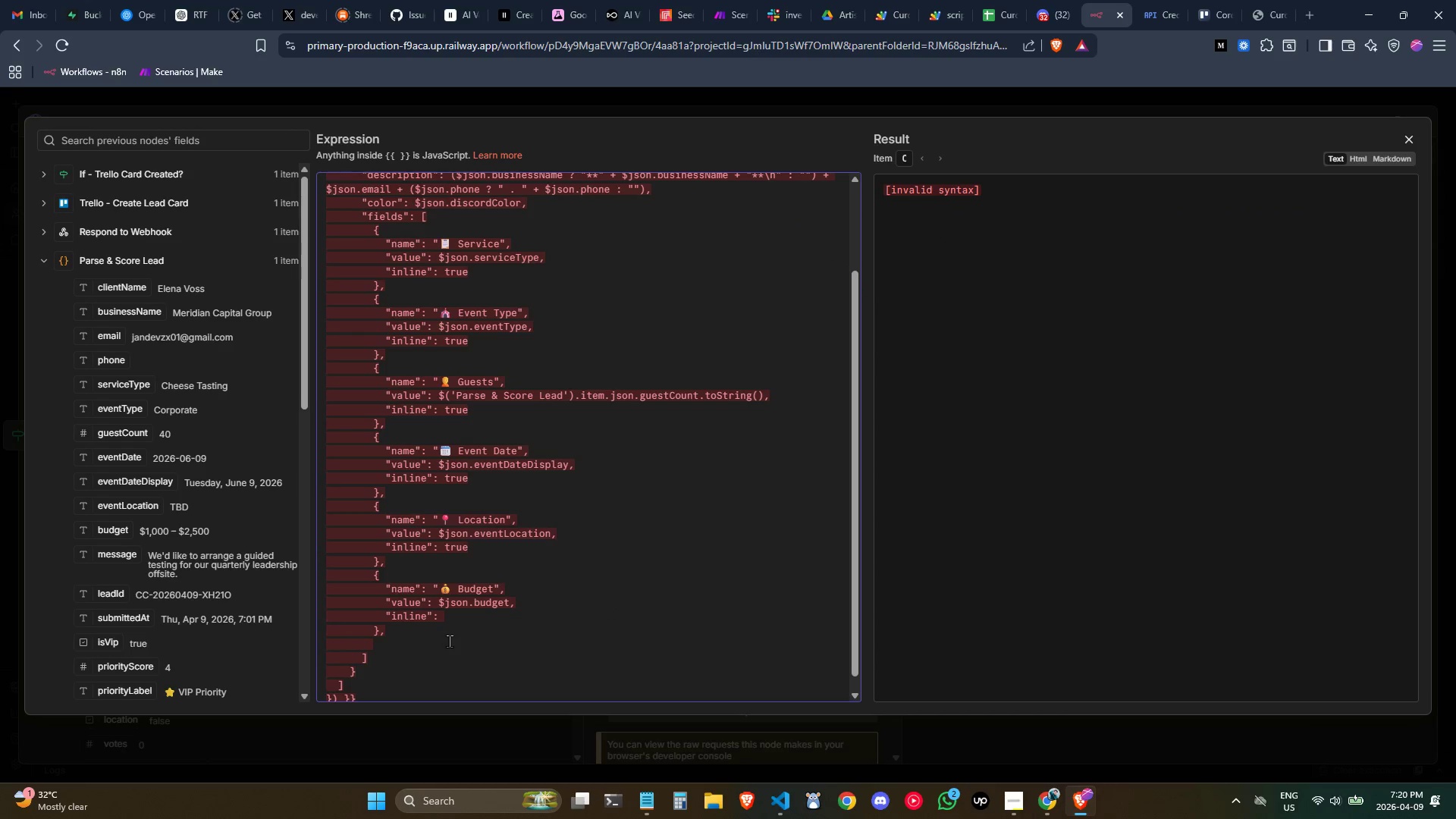 
key(Shift+BracketLeft)
 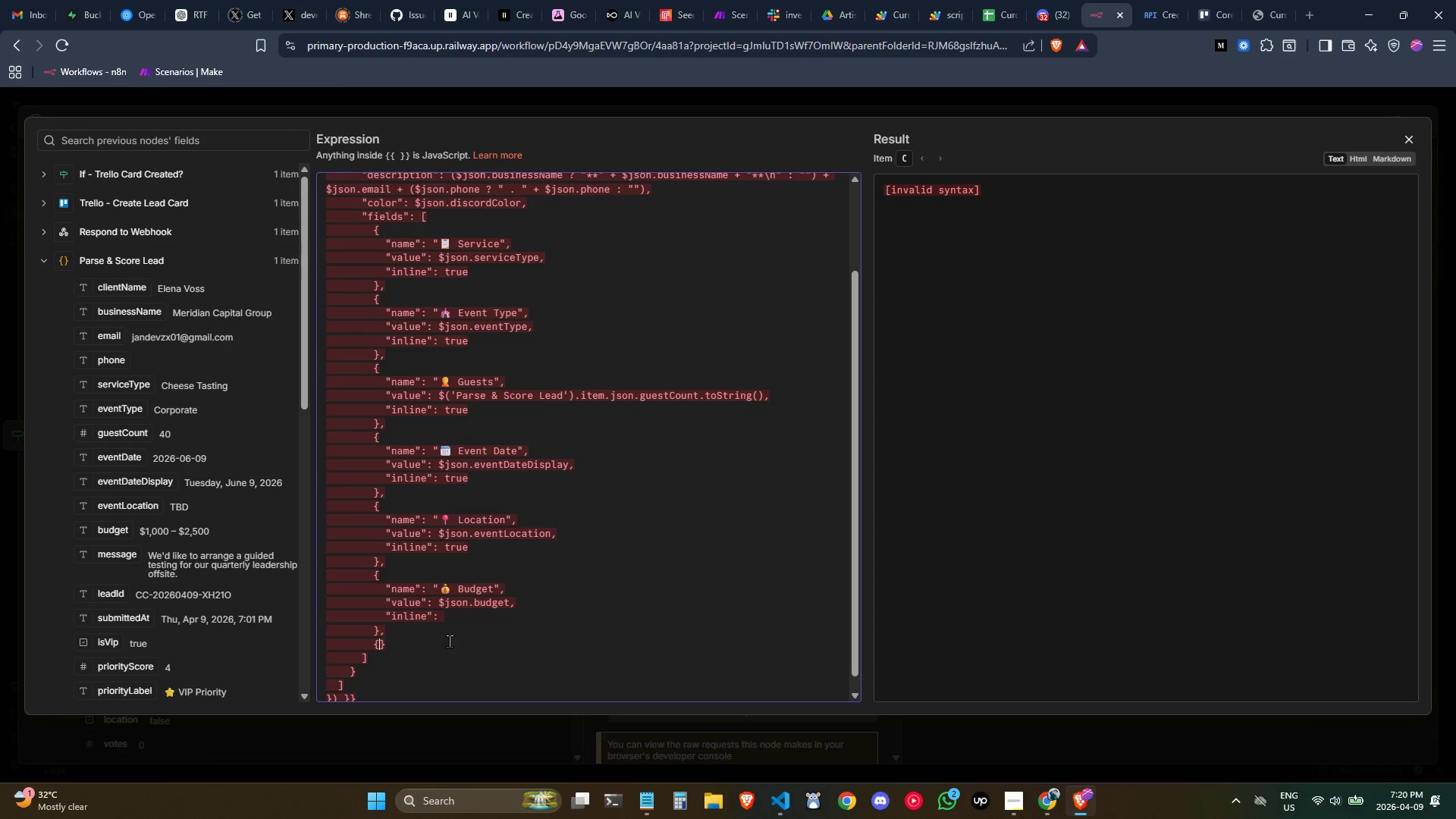 
key(Enter)
 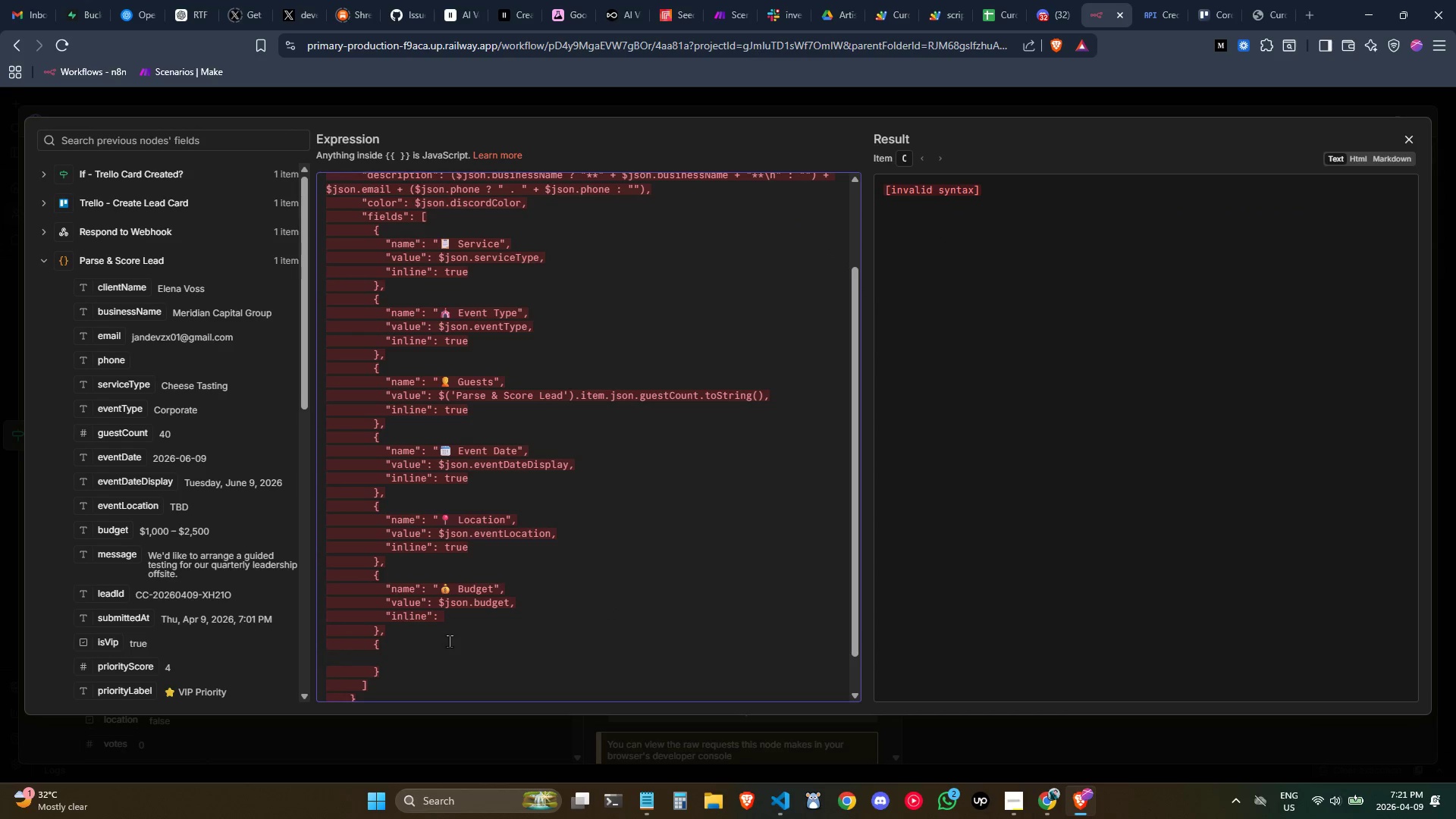 
key(Tab)
 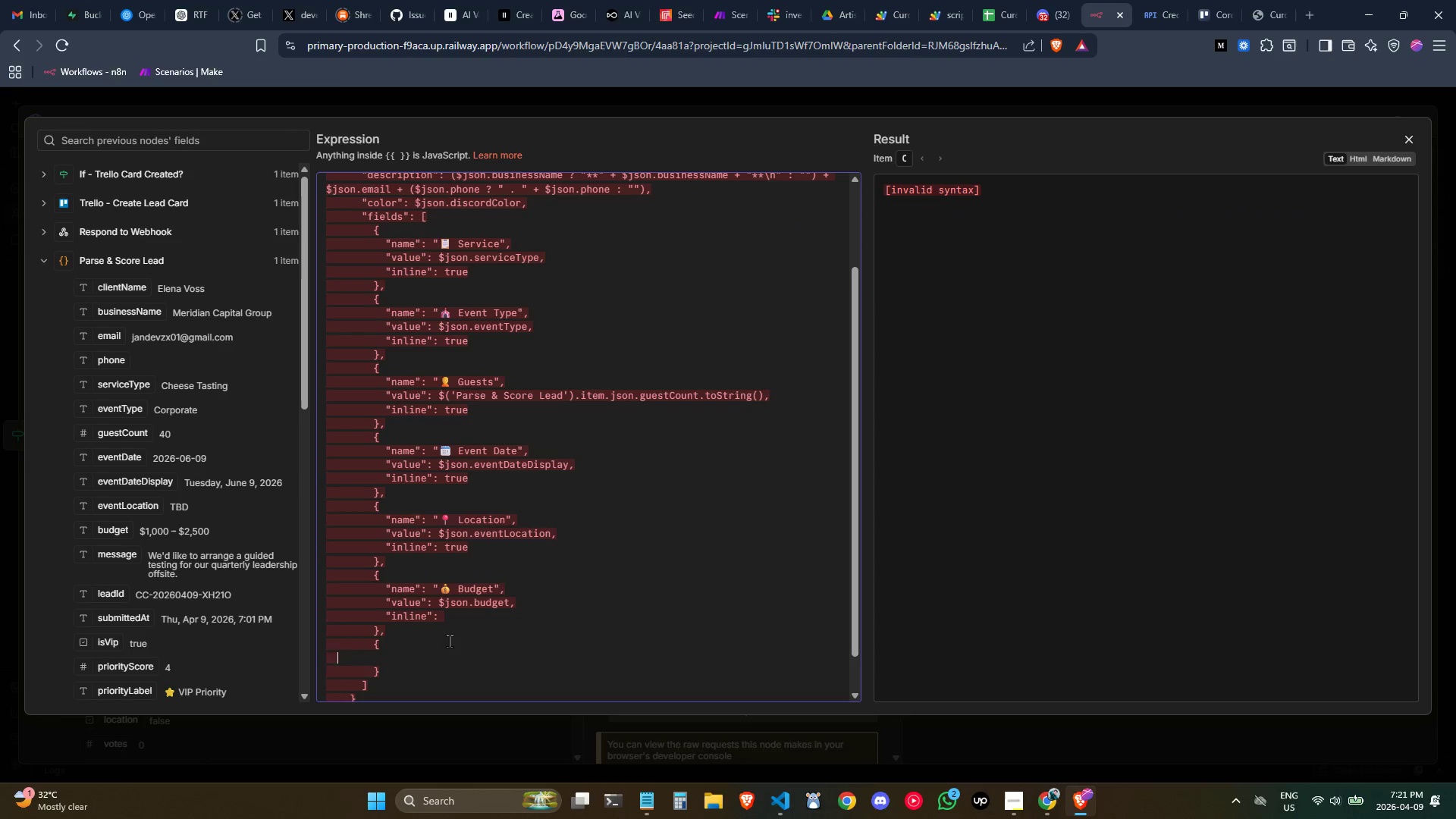 
key(Tab)
 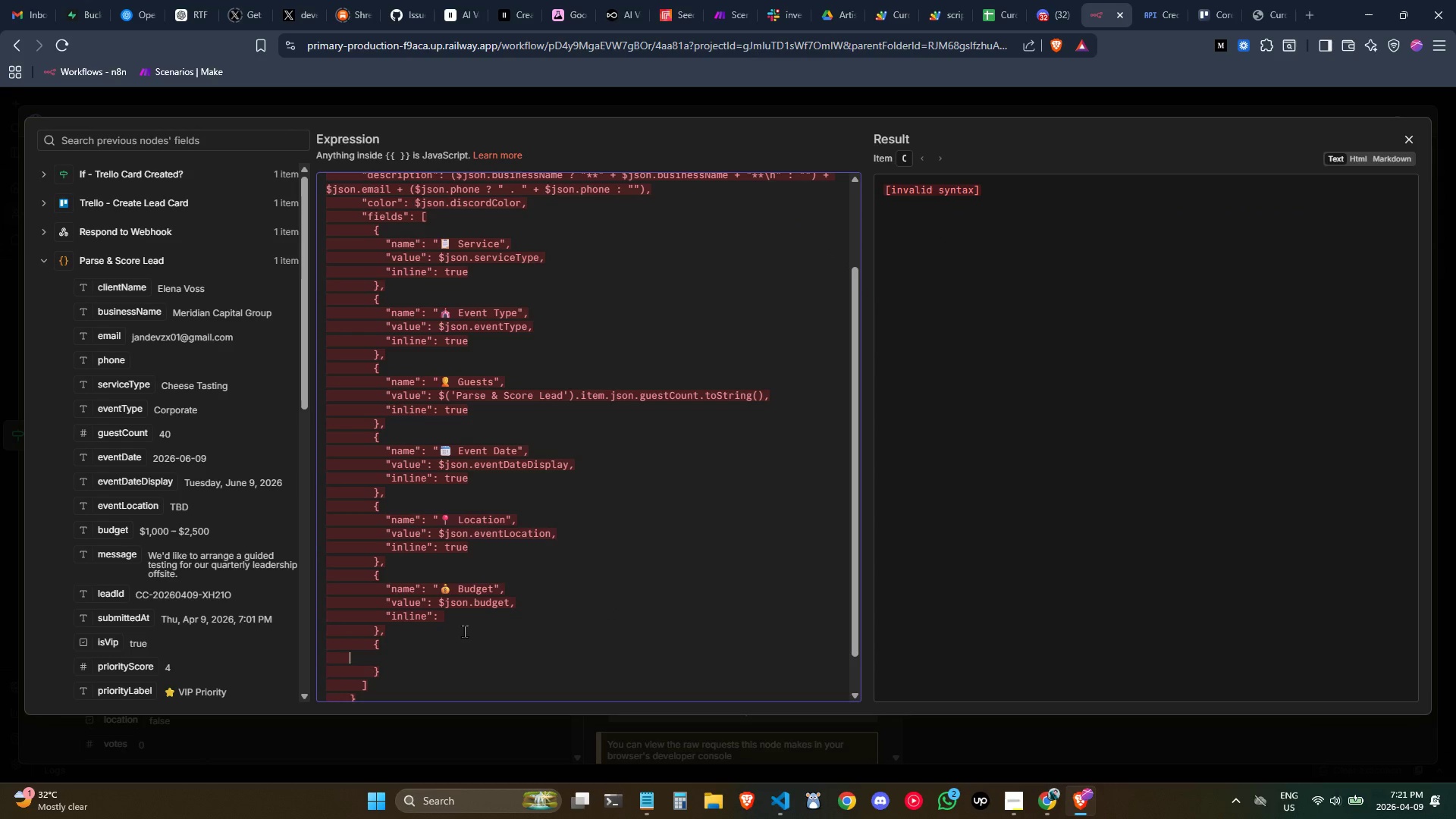 
key(Tab)
key(Tab)
key(Tab)
type("name)
 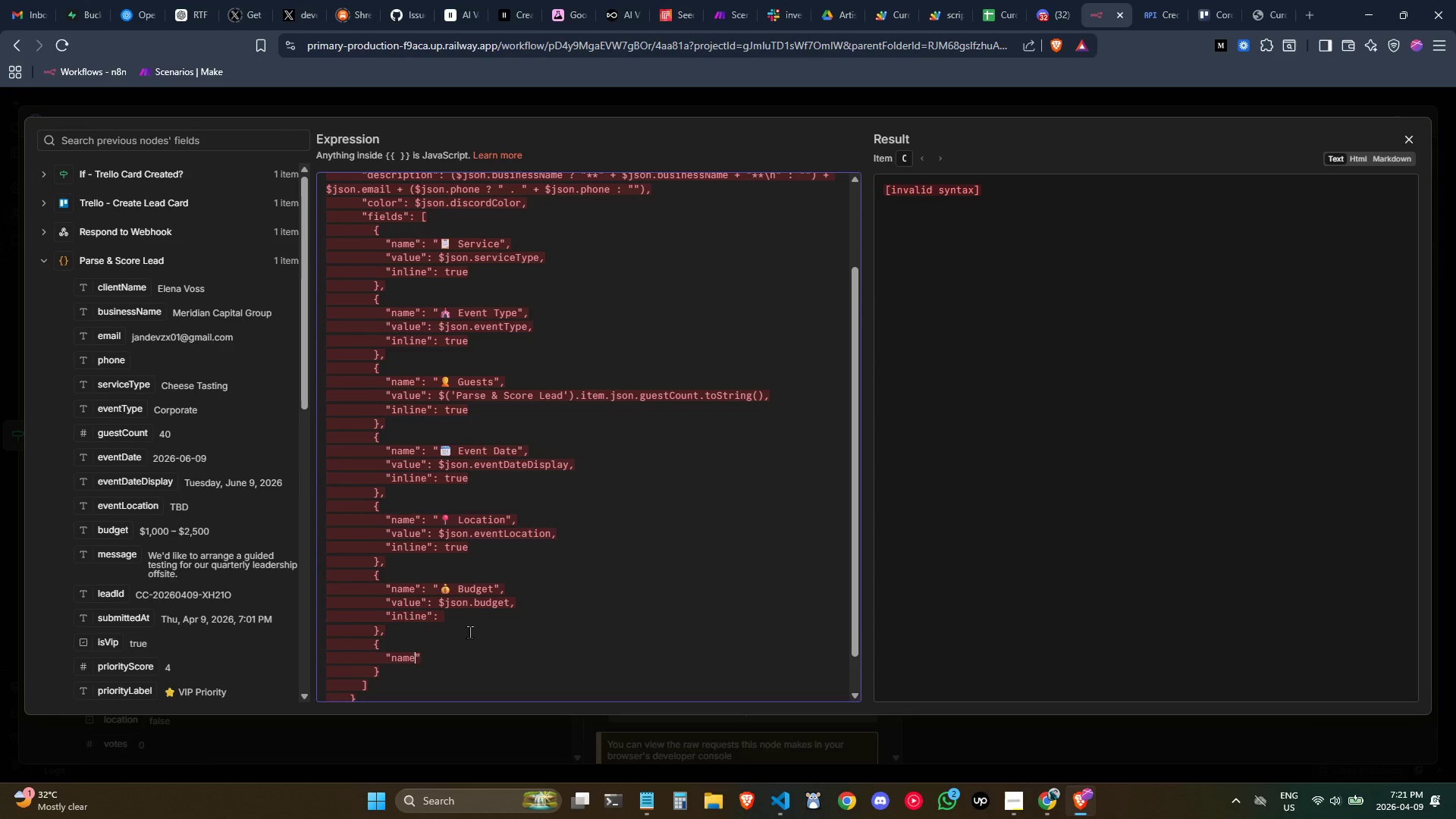 
key(ArrowRight)
 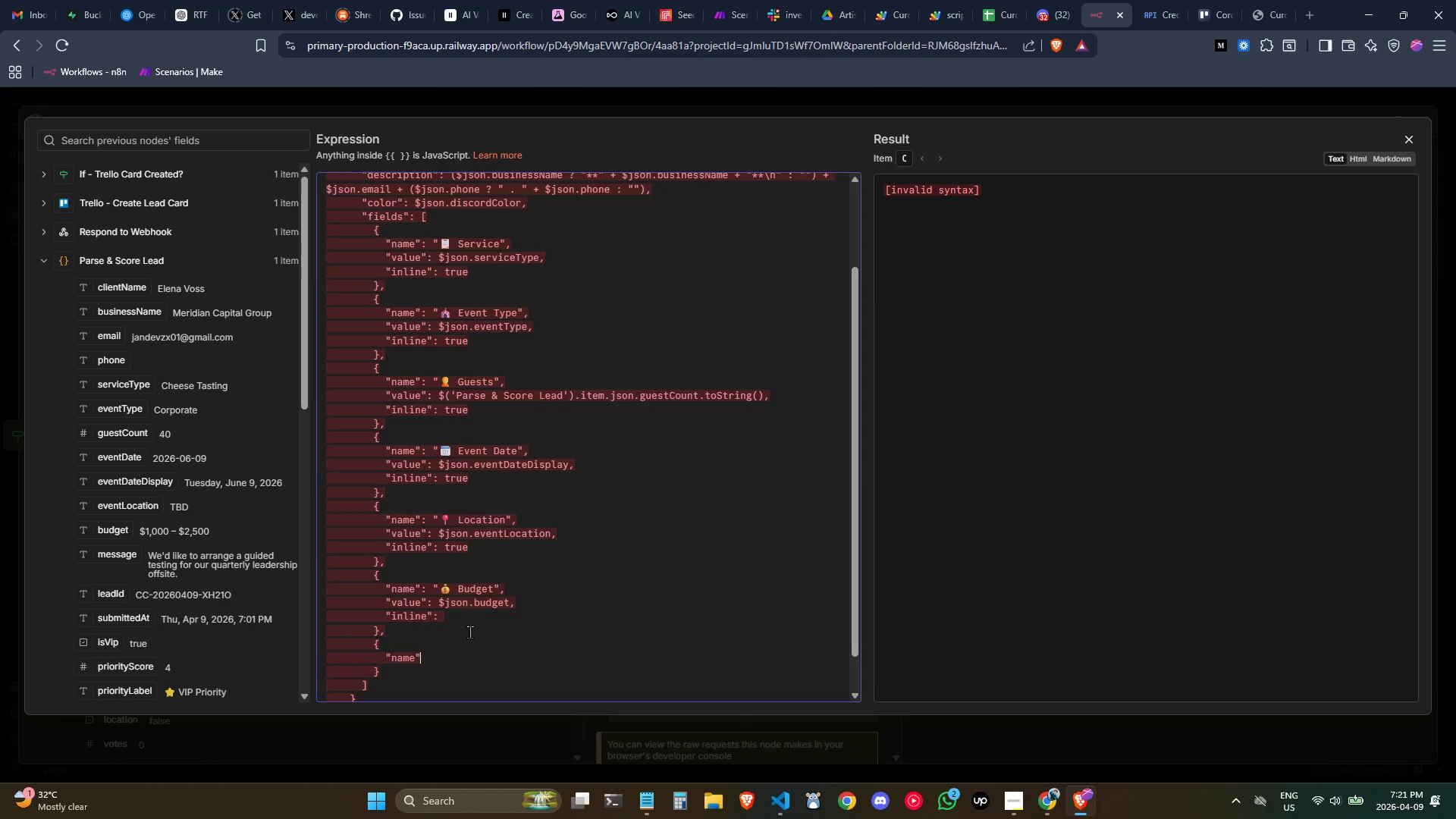 
key(Shift+Semicolon)
 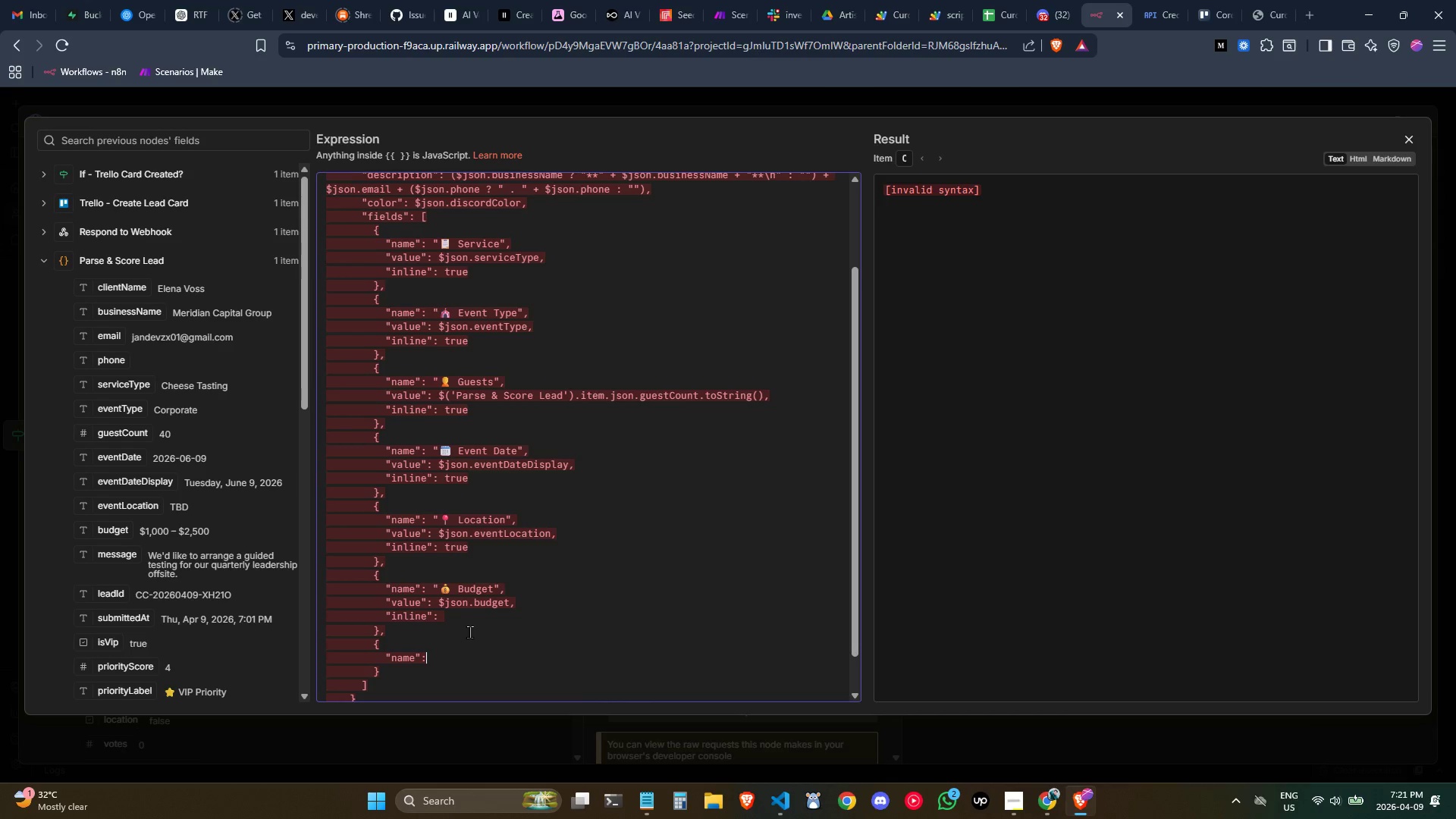 
key(Space)
 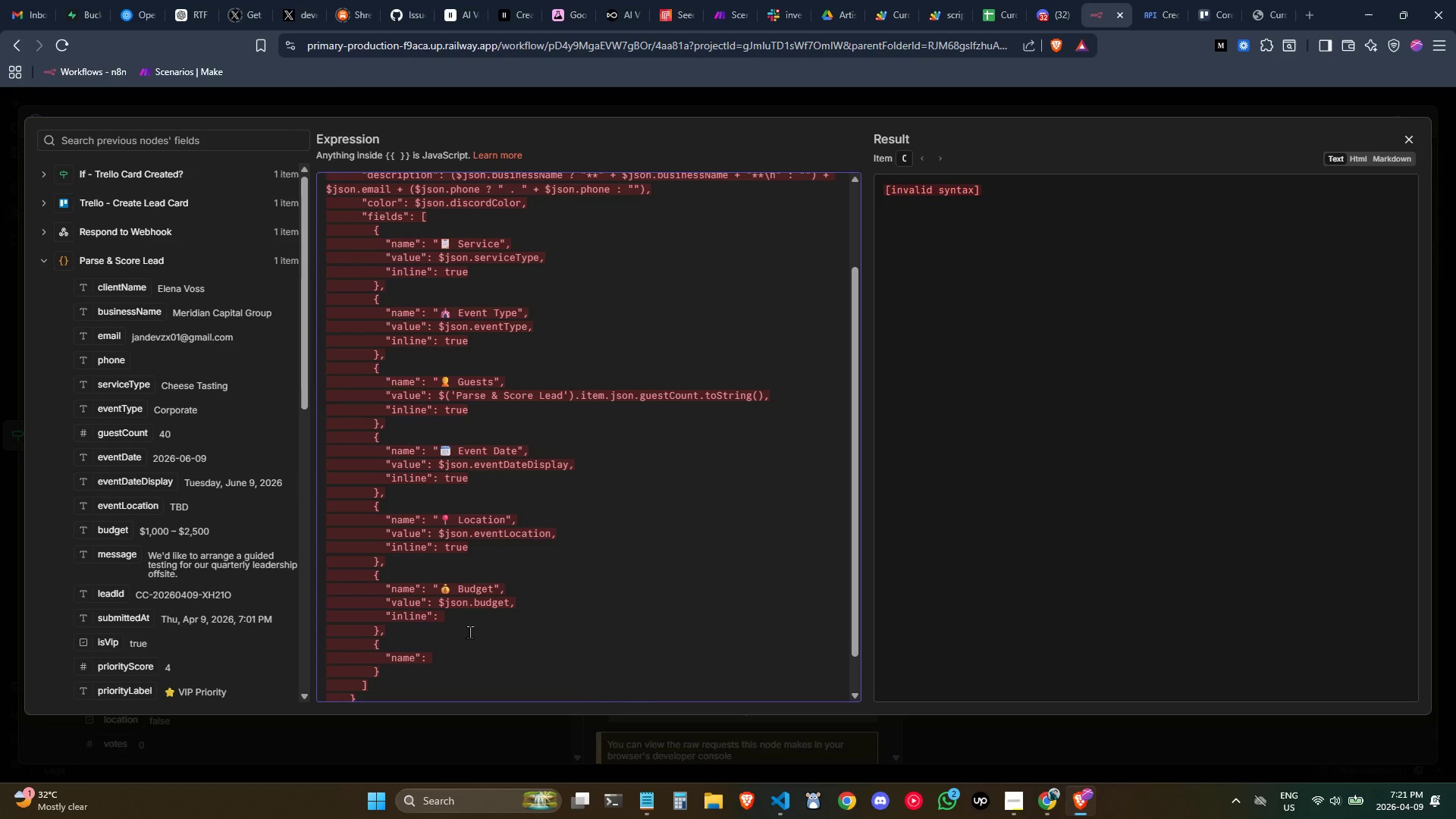 
key(Shift+Quote)
 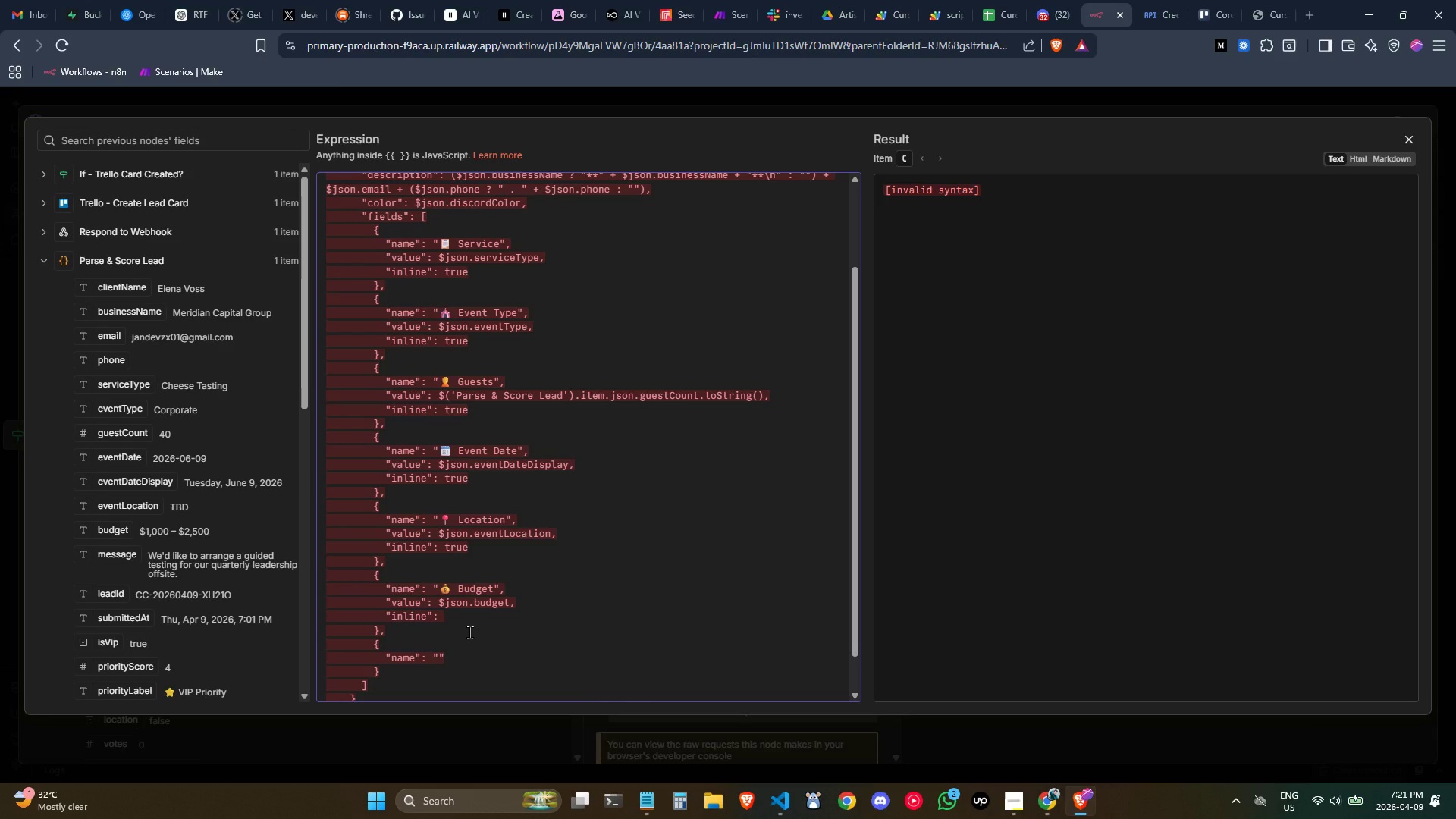 
key(Meta+MetaLeft)
 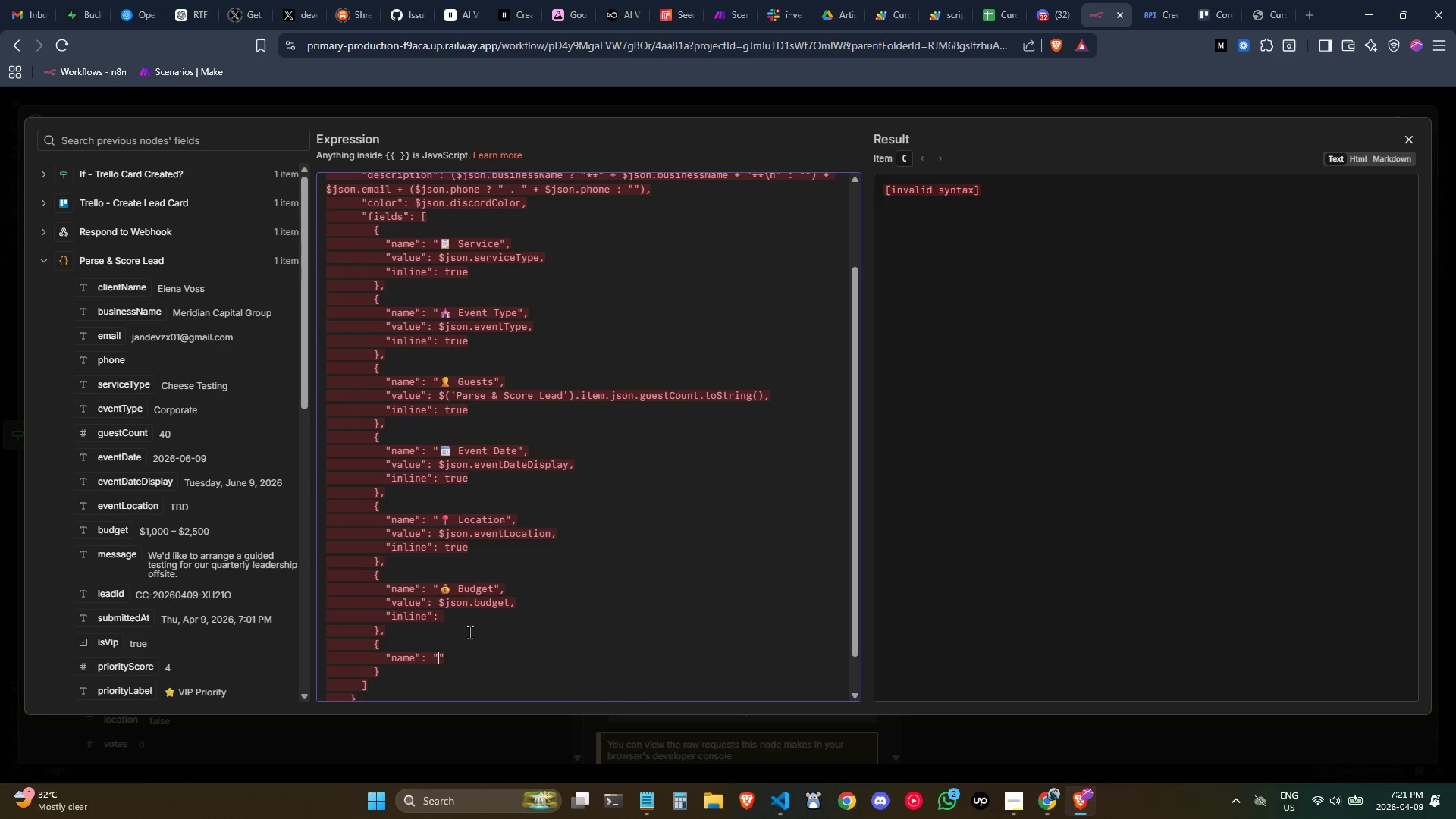 
key(Meta+Period)
 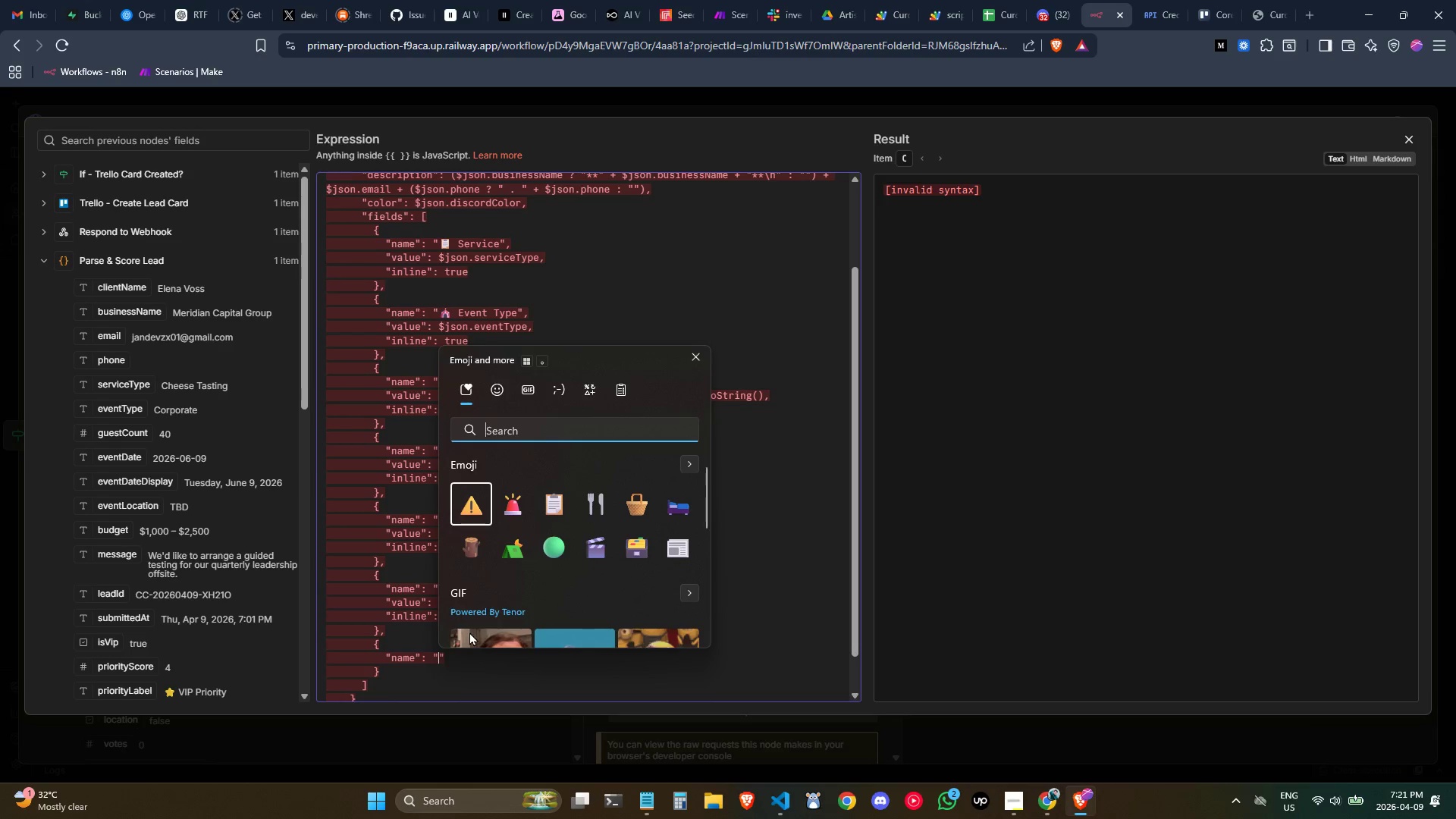 
type(star)
 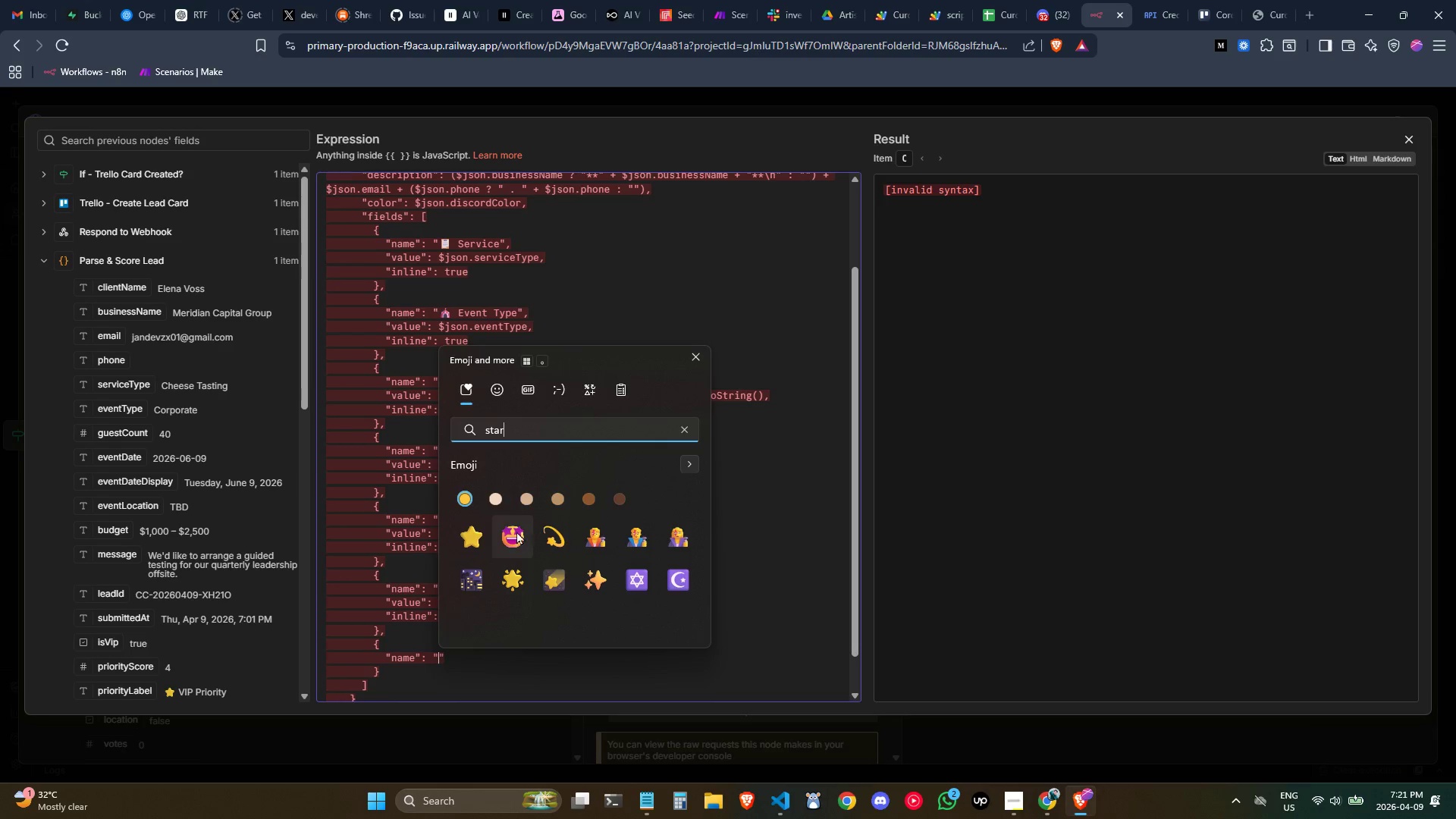 
left_click([476, 538])
 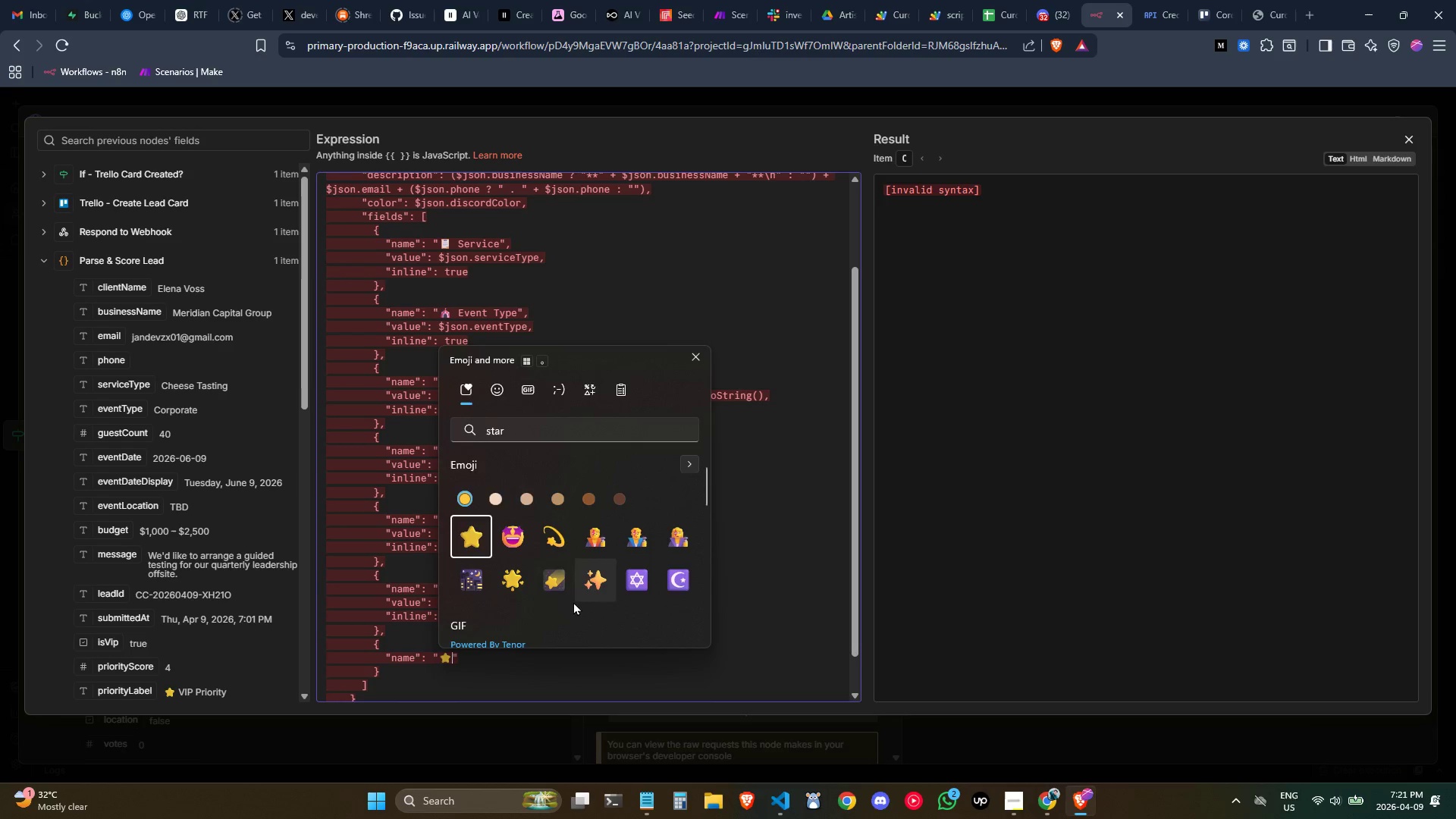 
type( Priority)
 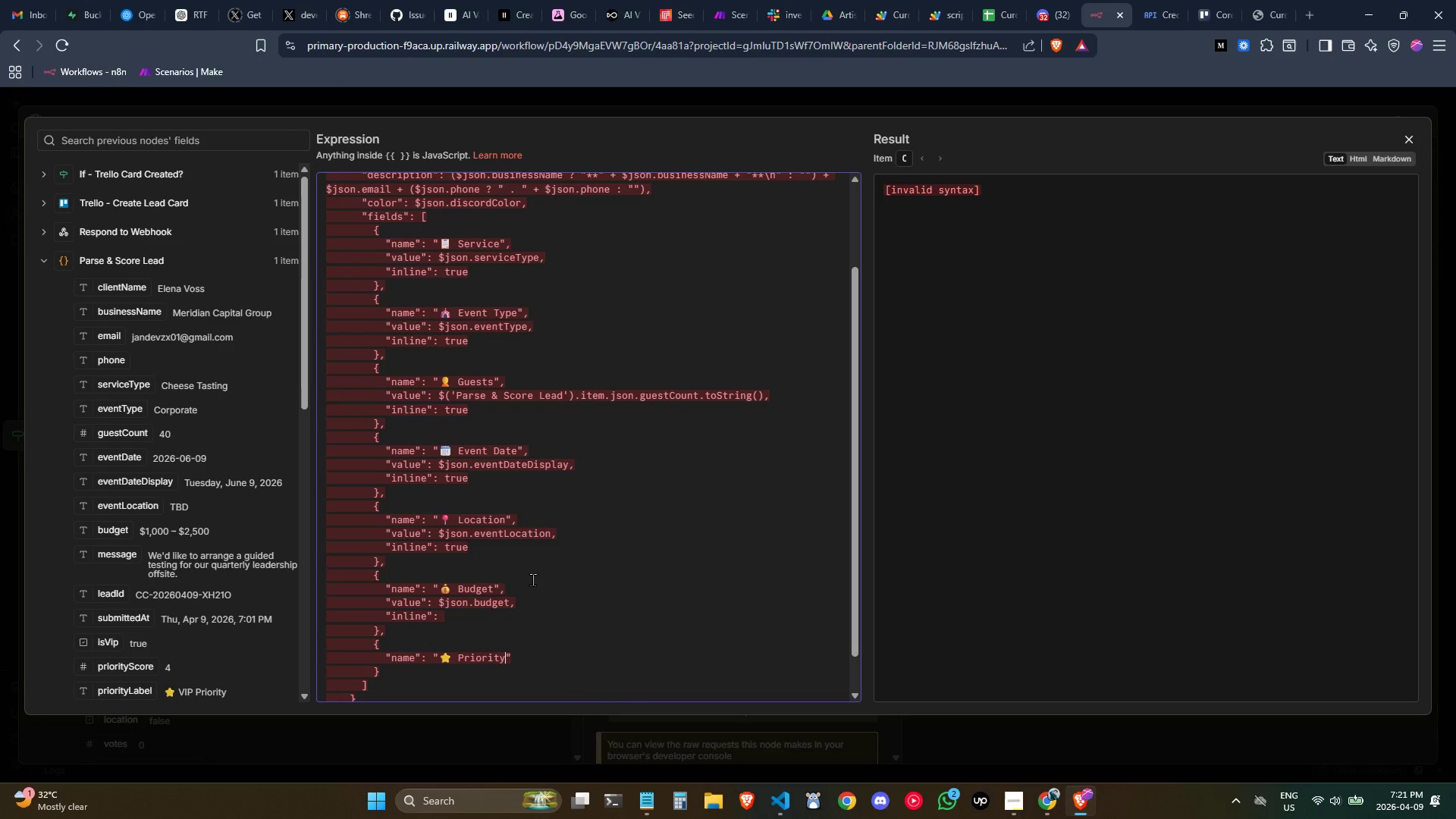 
left_click([528, 657])
 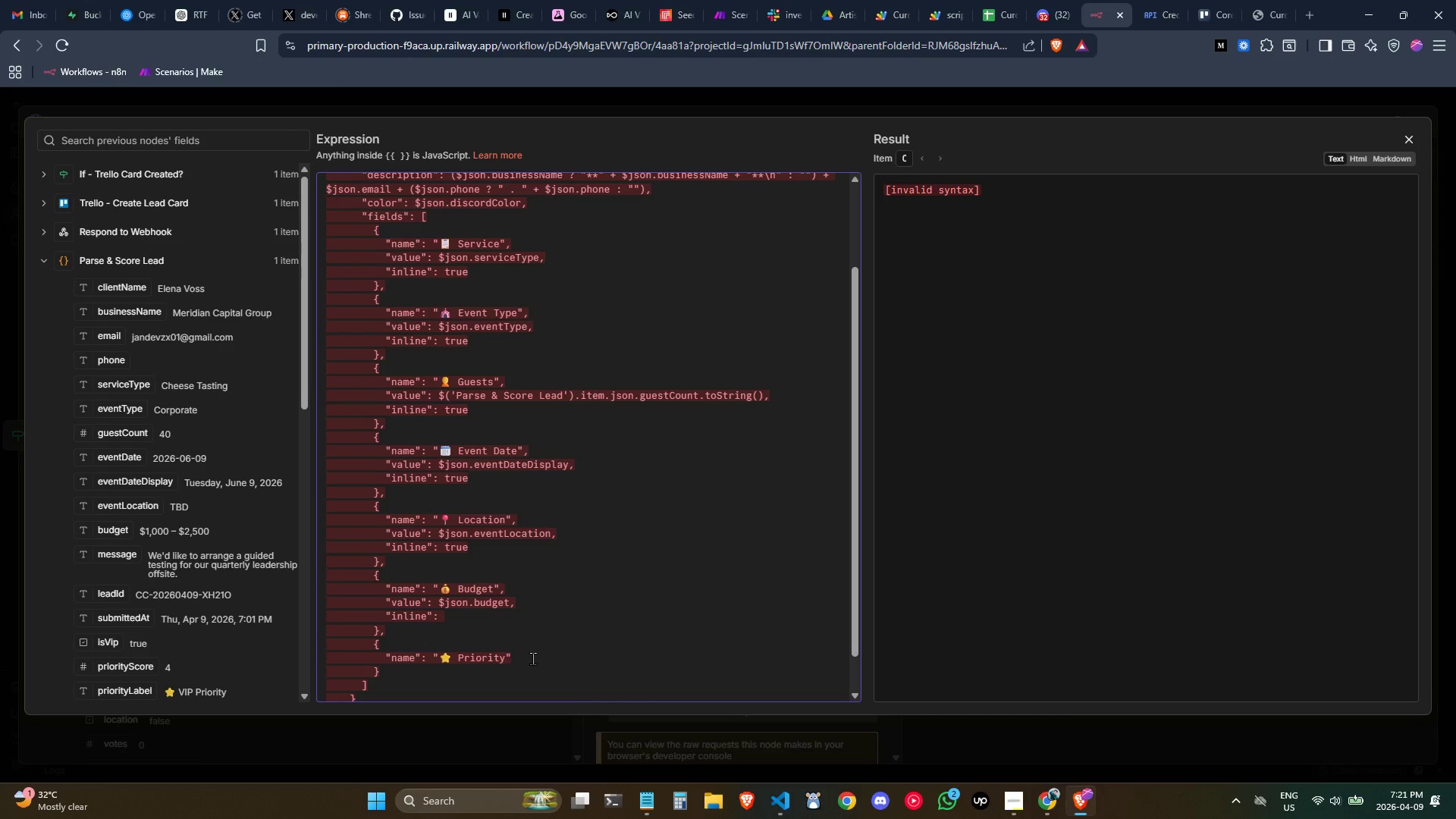 
key(Comma)
 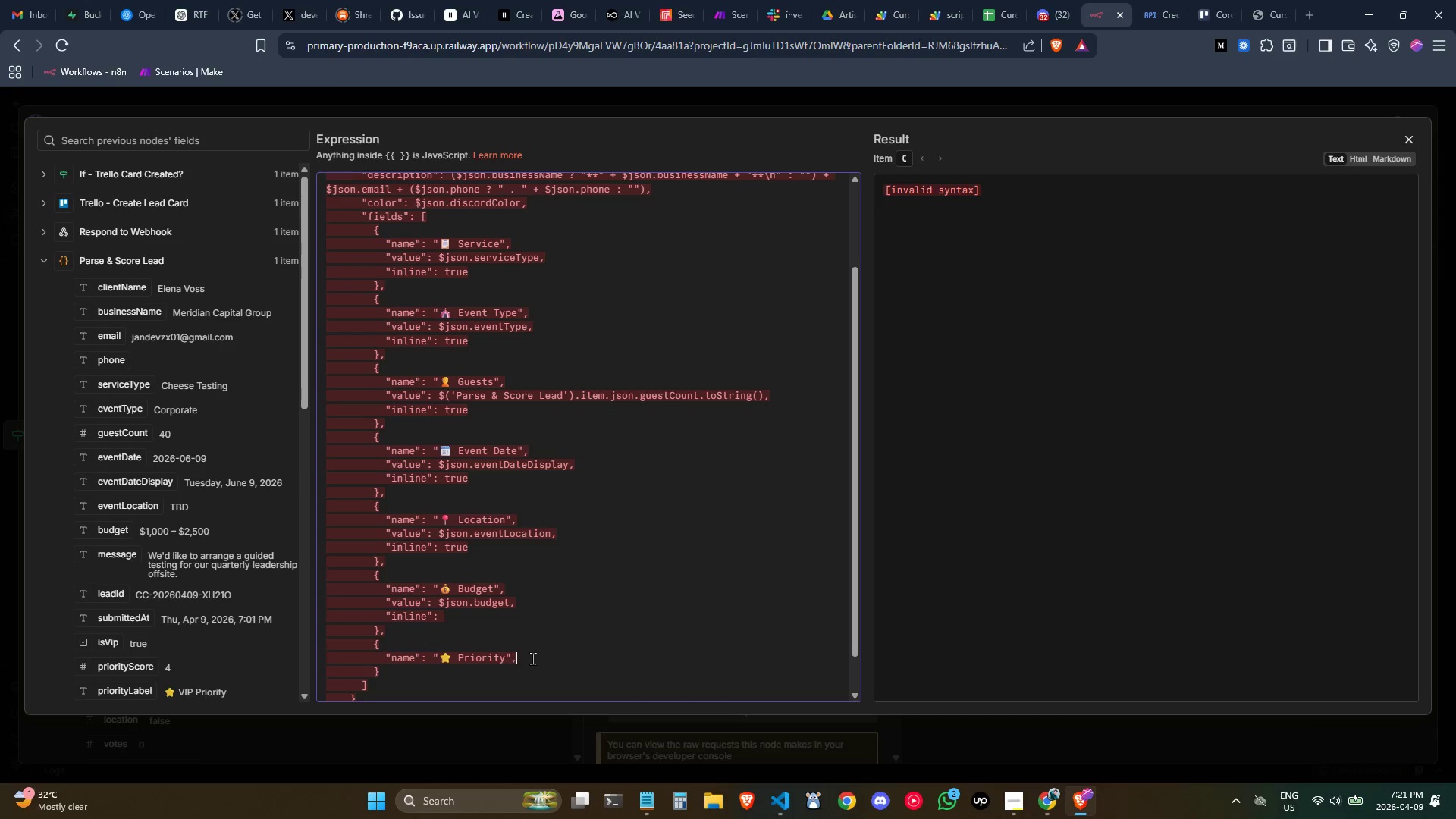 
key(Enter)
 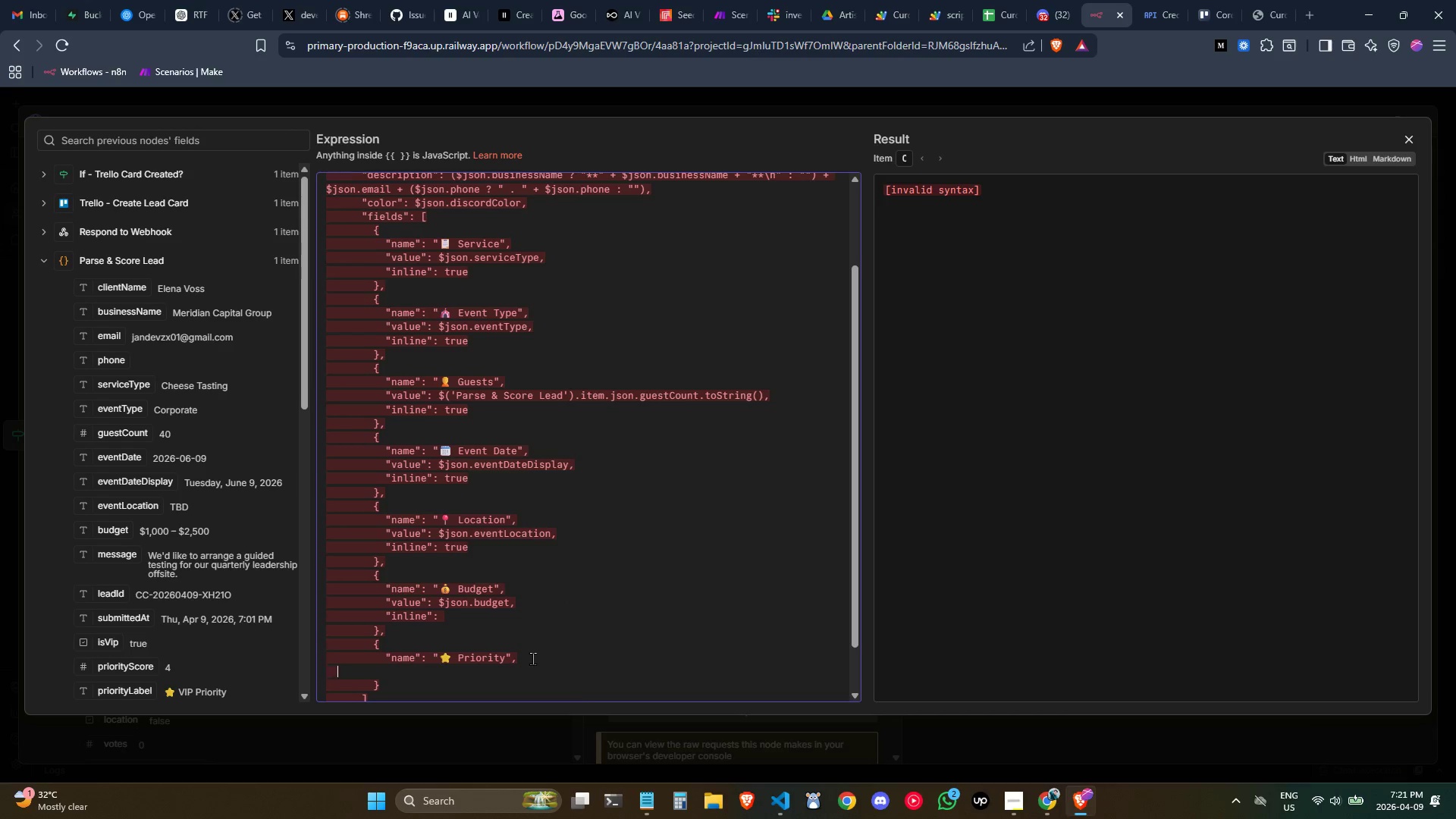 
key(Tab)
key(Tab)
key(Tab)
key(Tab)
key(Tab)
type("value)
 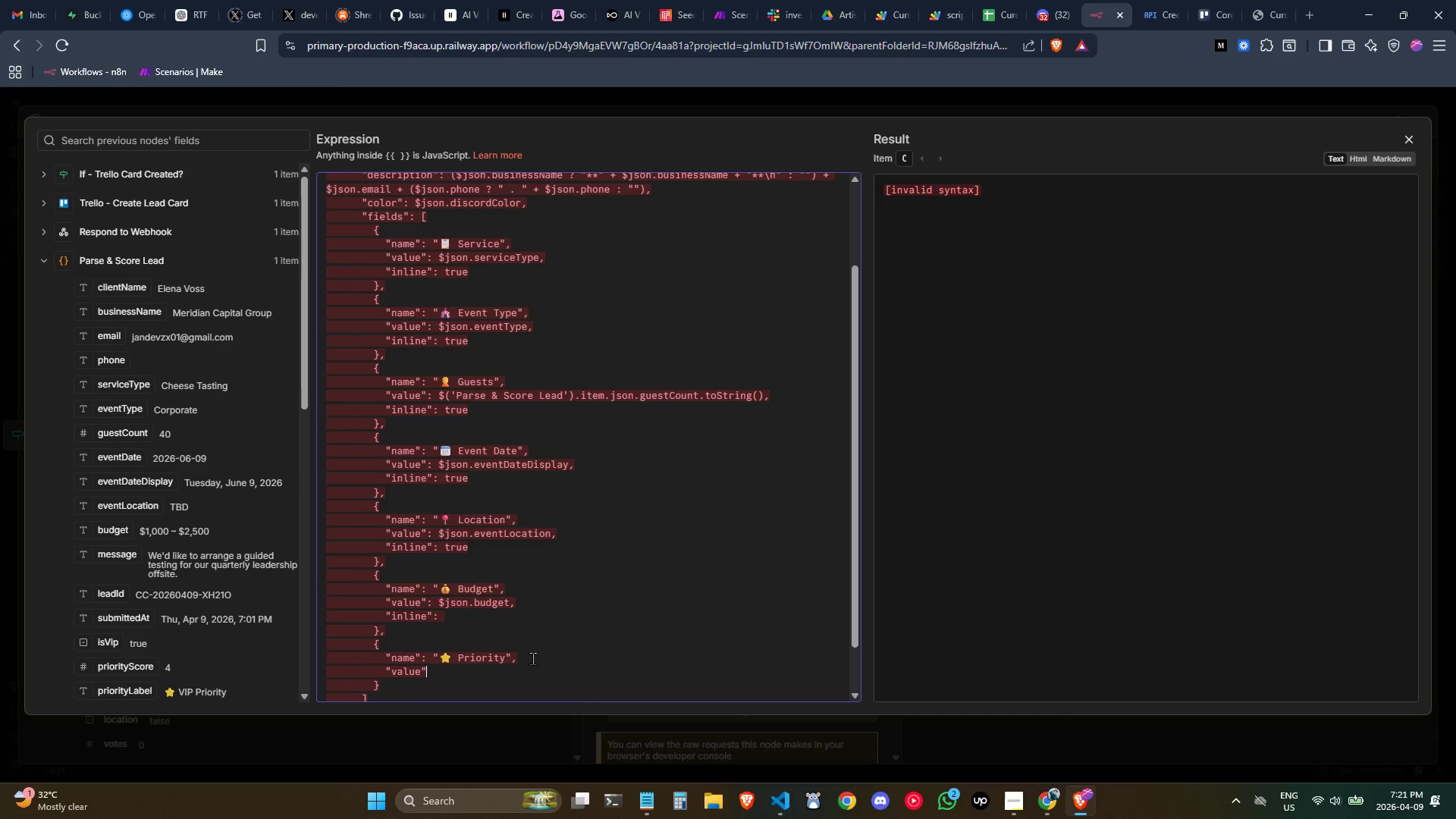 
 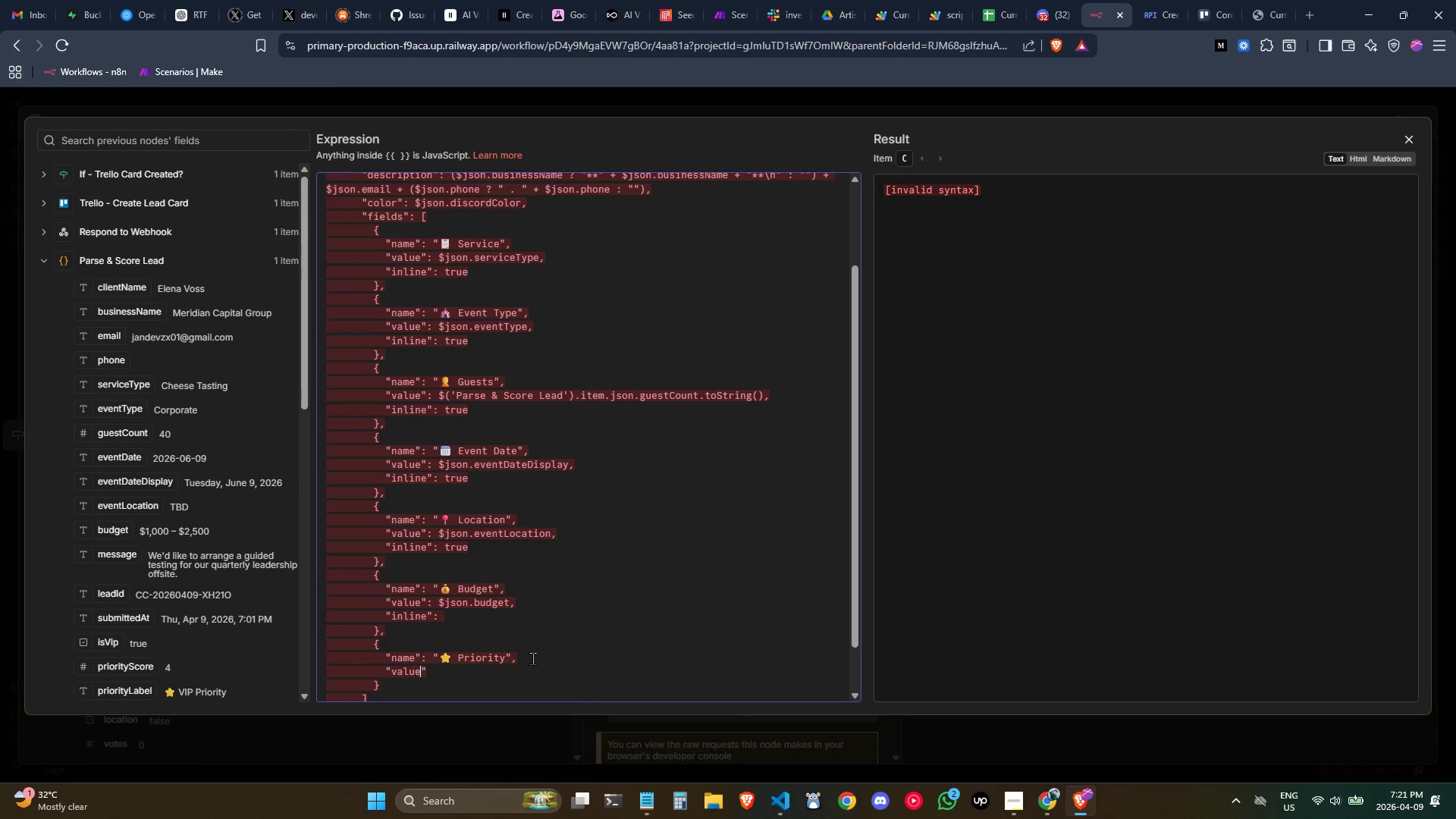 
key(ArrowRight)
 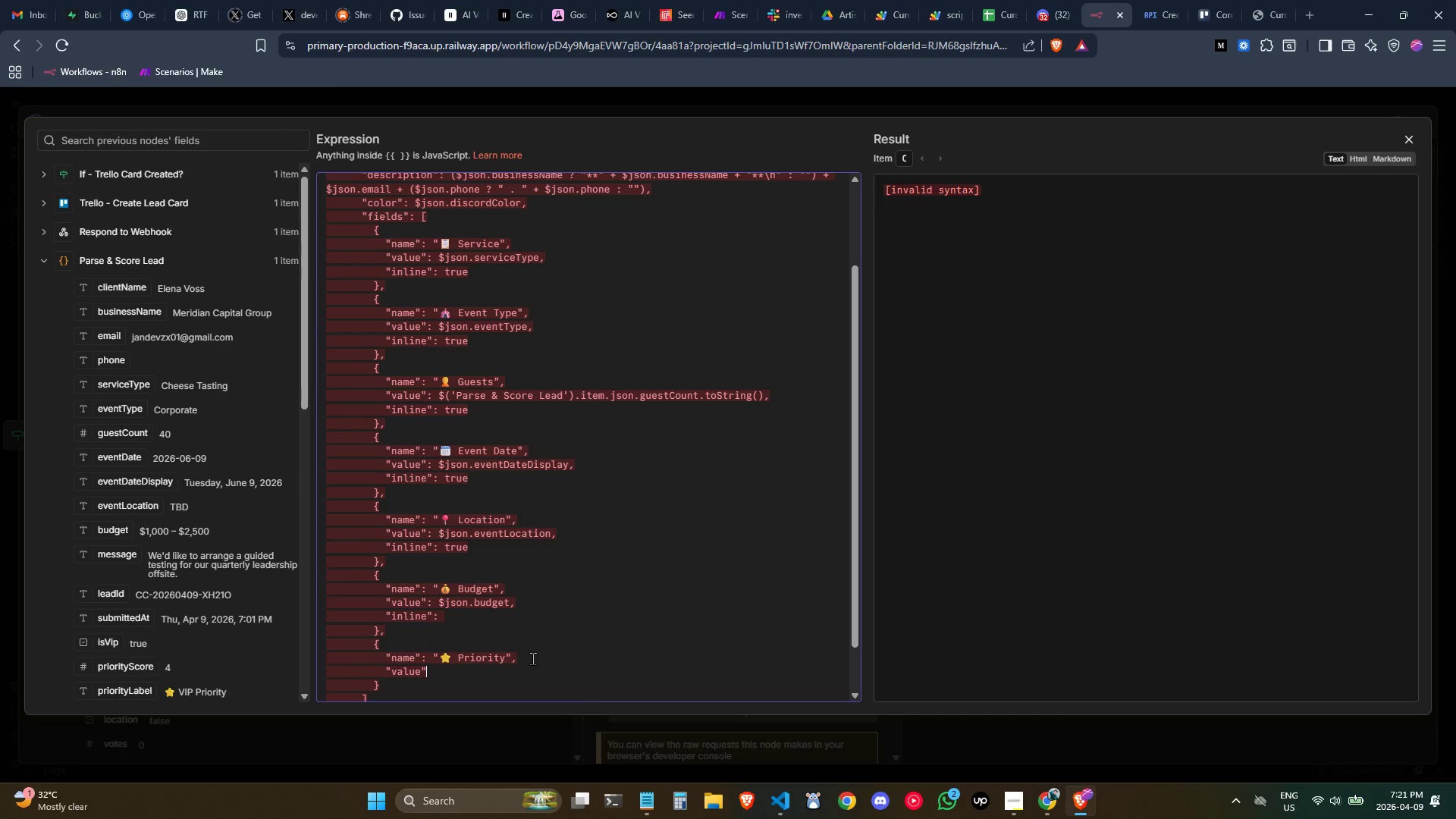 
key(Shift+Semicolon)
 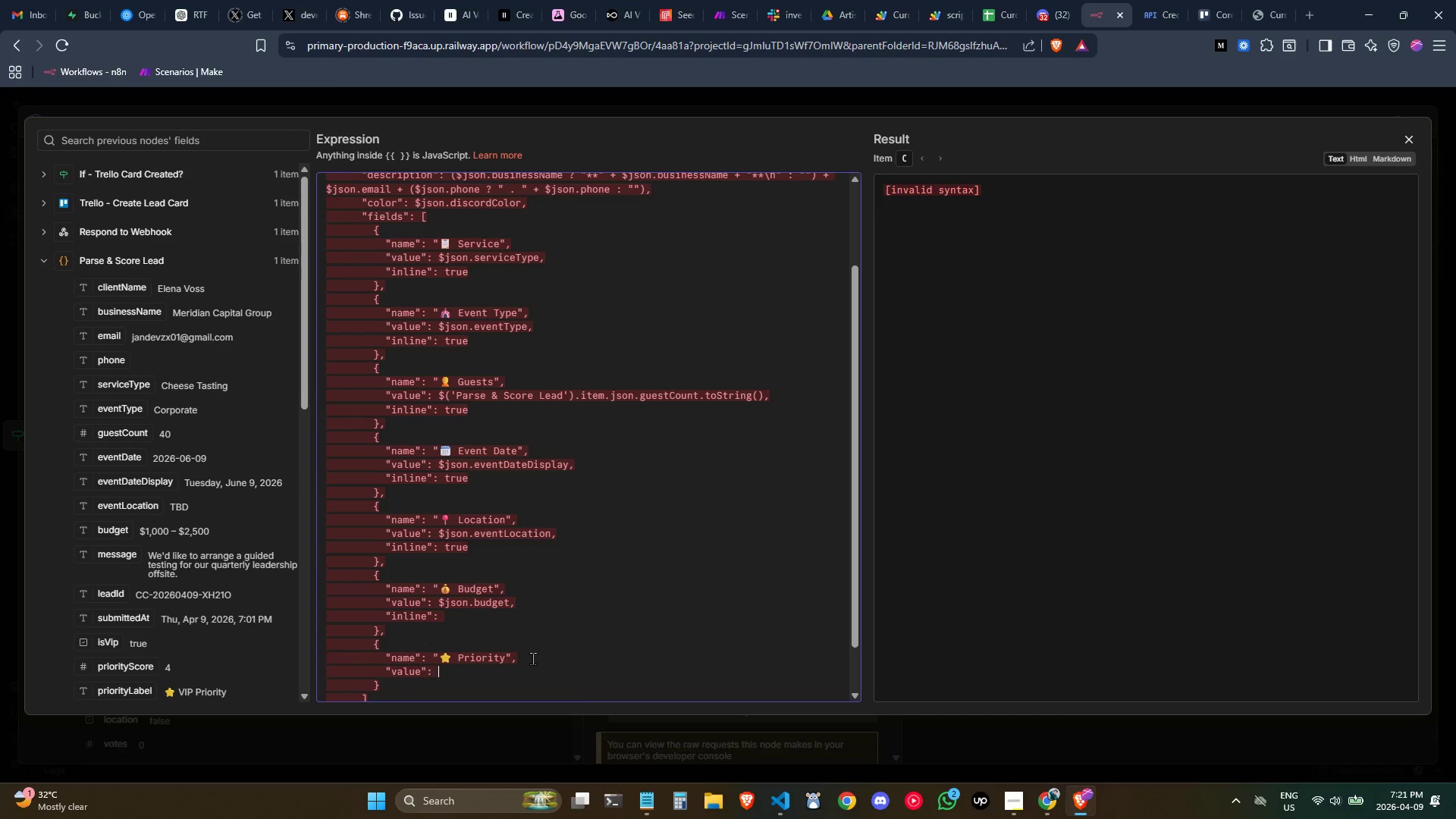 
key(Space)
 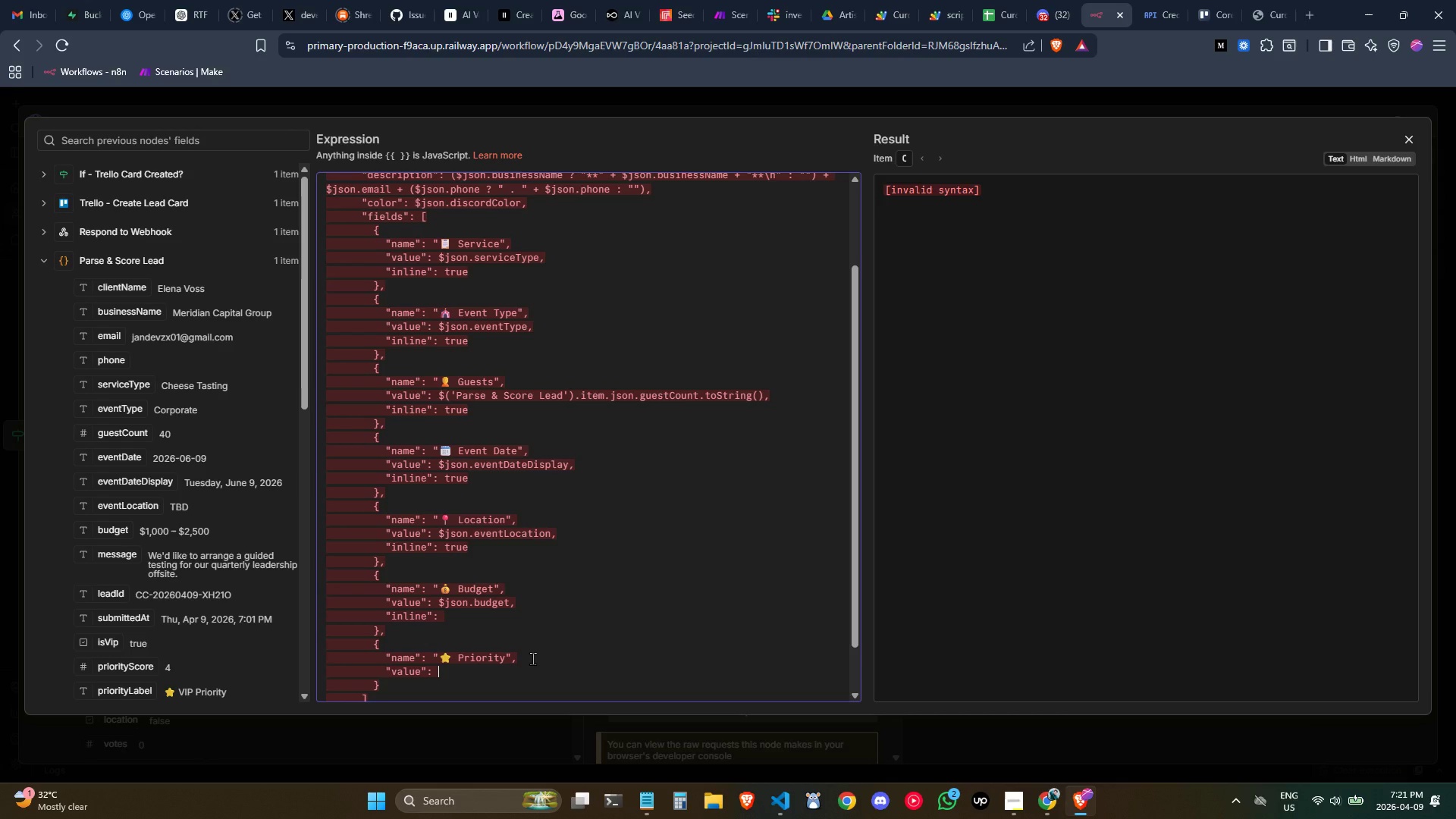 
type("**)
 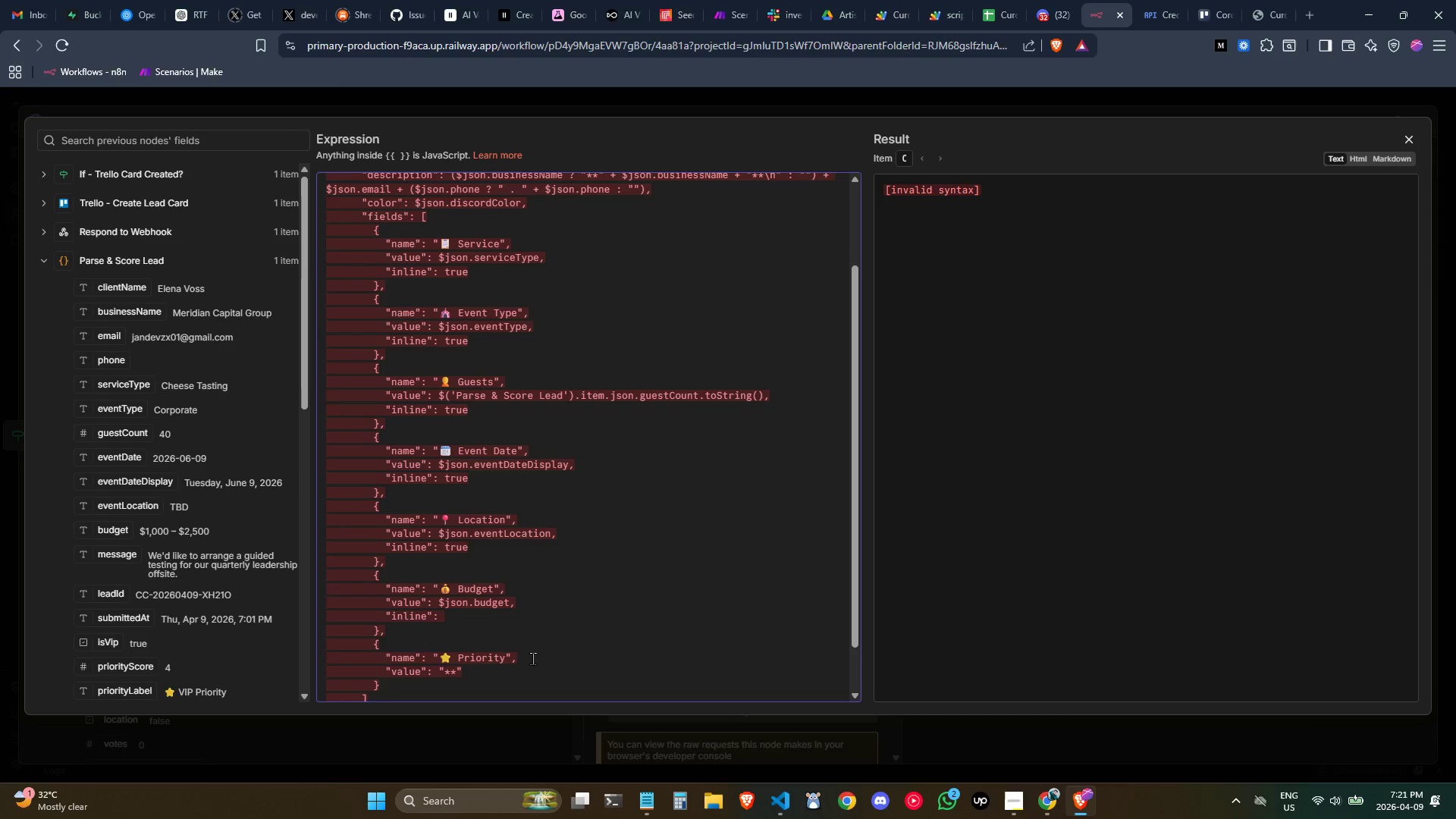 
key(ArrowRight)
 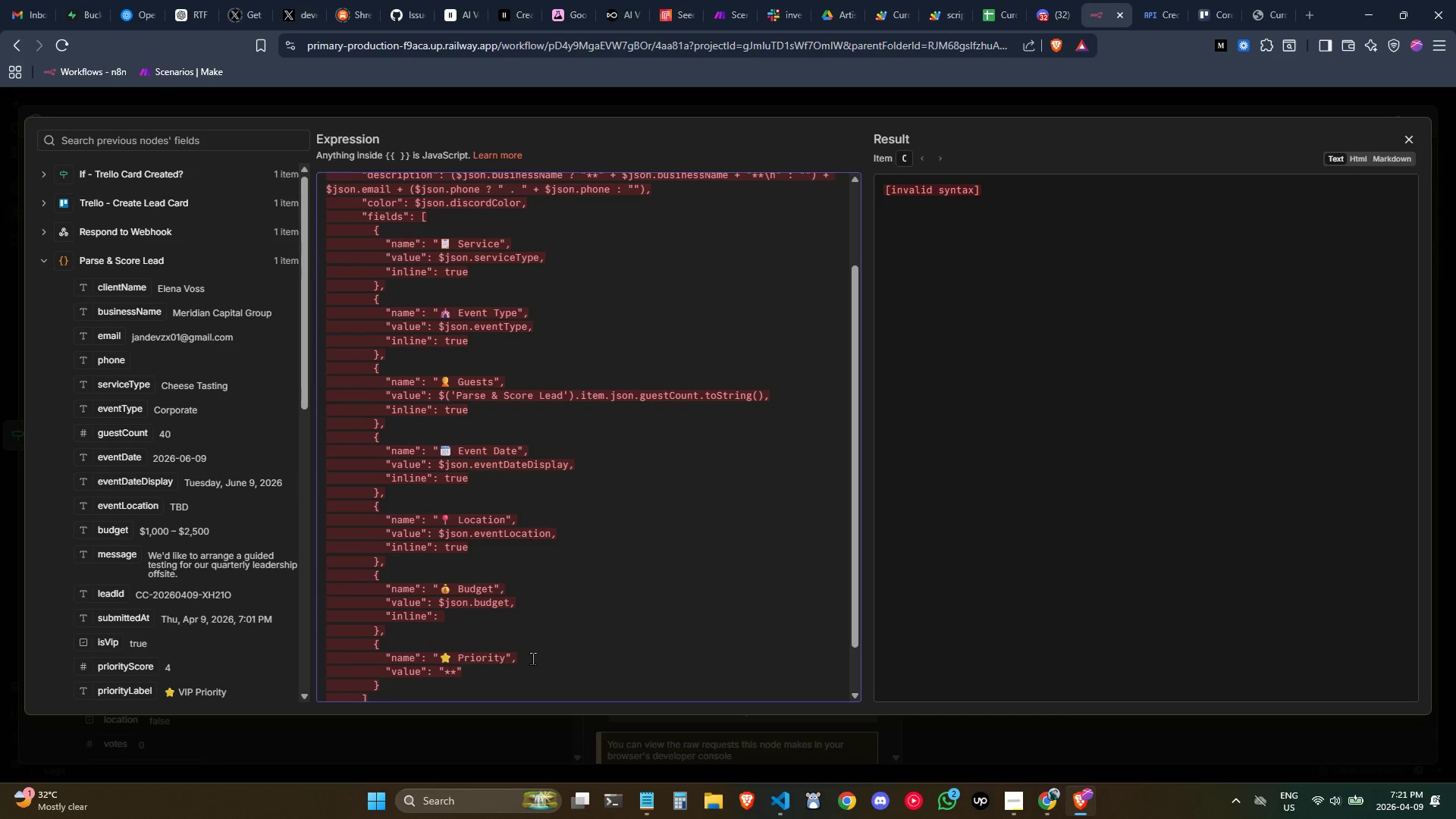 
type( + $json)
 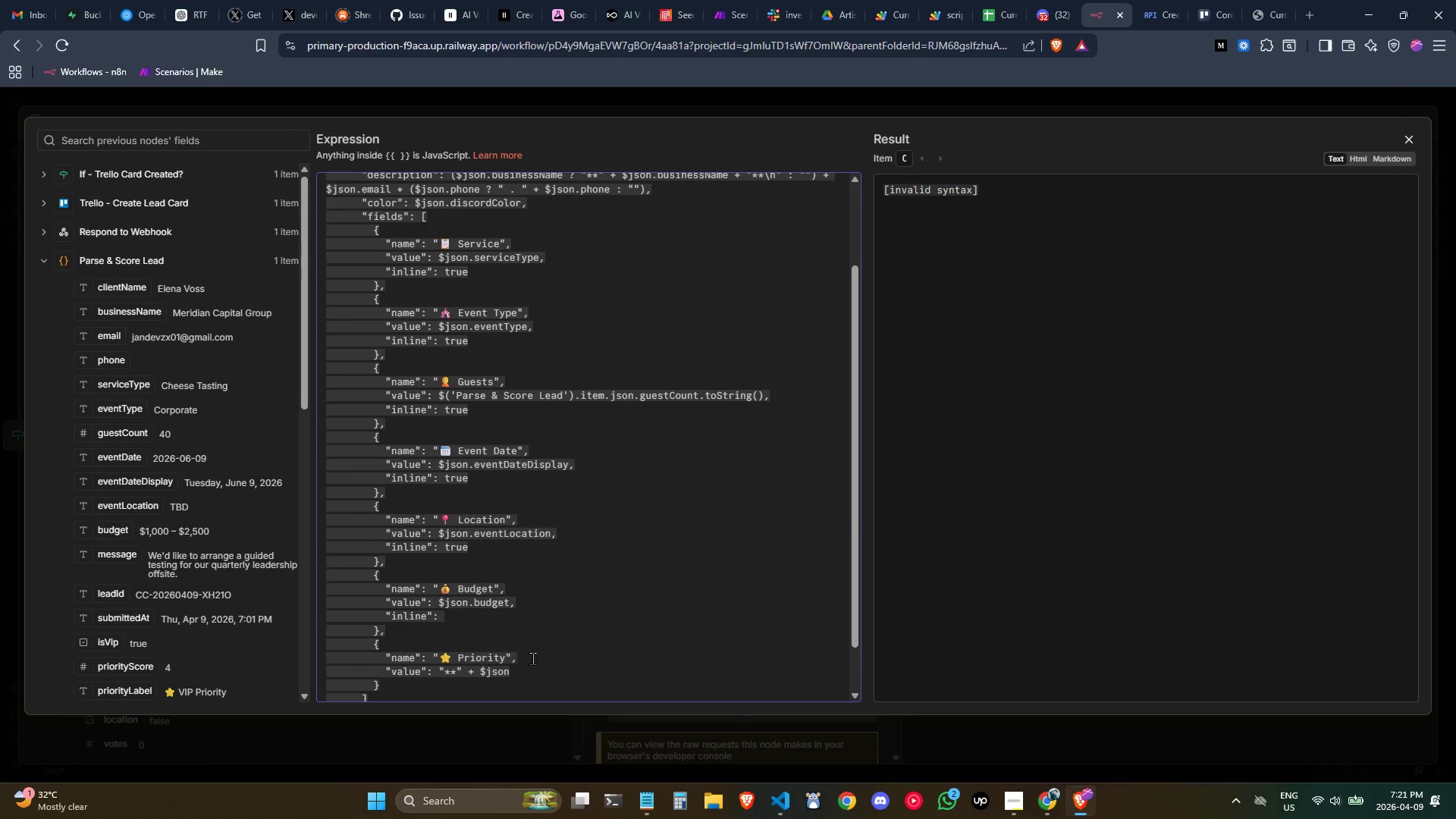 
 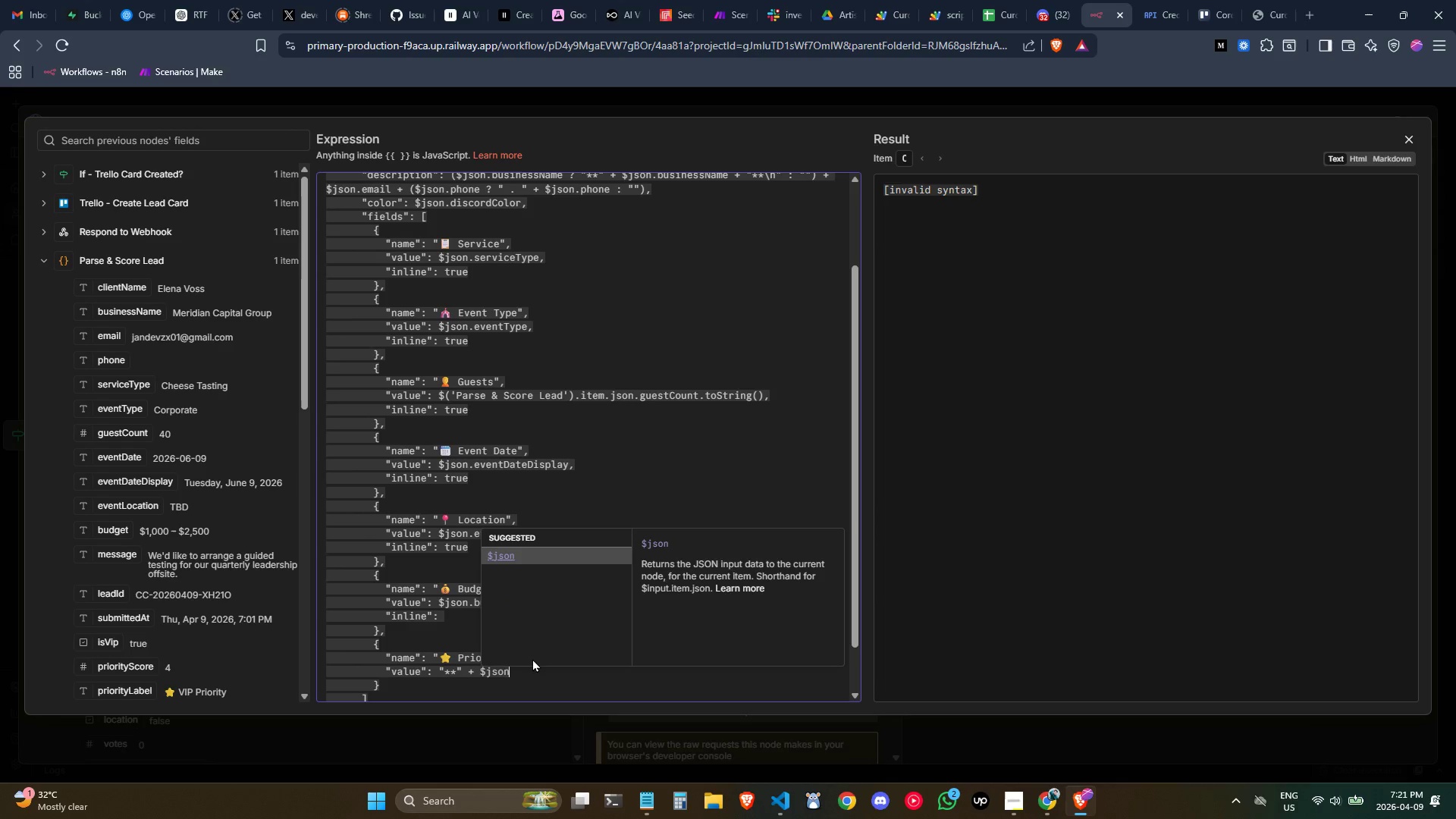 
key(Enter)
 